 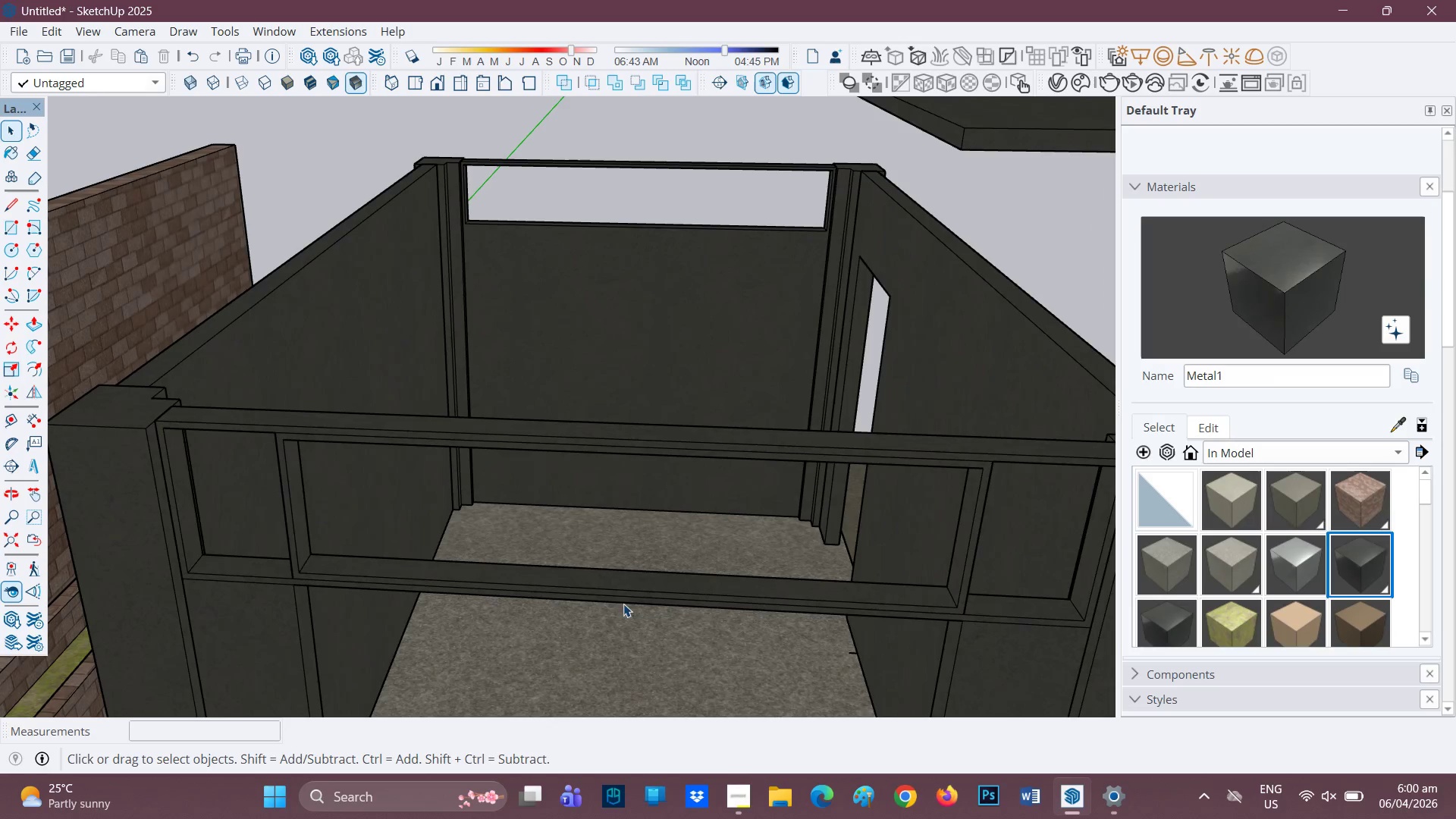 
scroll: coordinate [620, 551], scroll_direction: down, amount: 2.0
 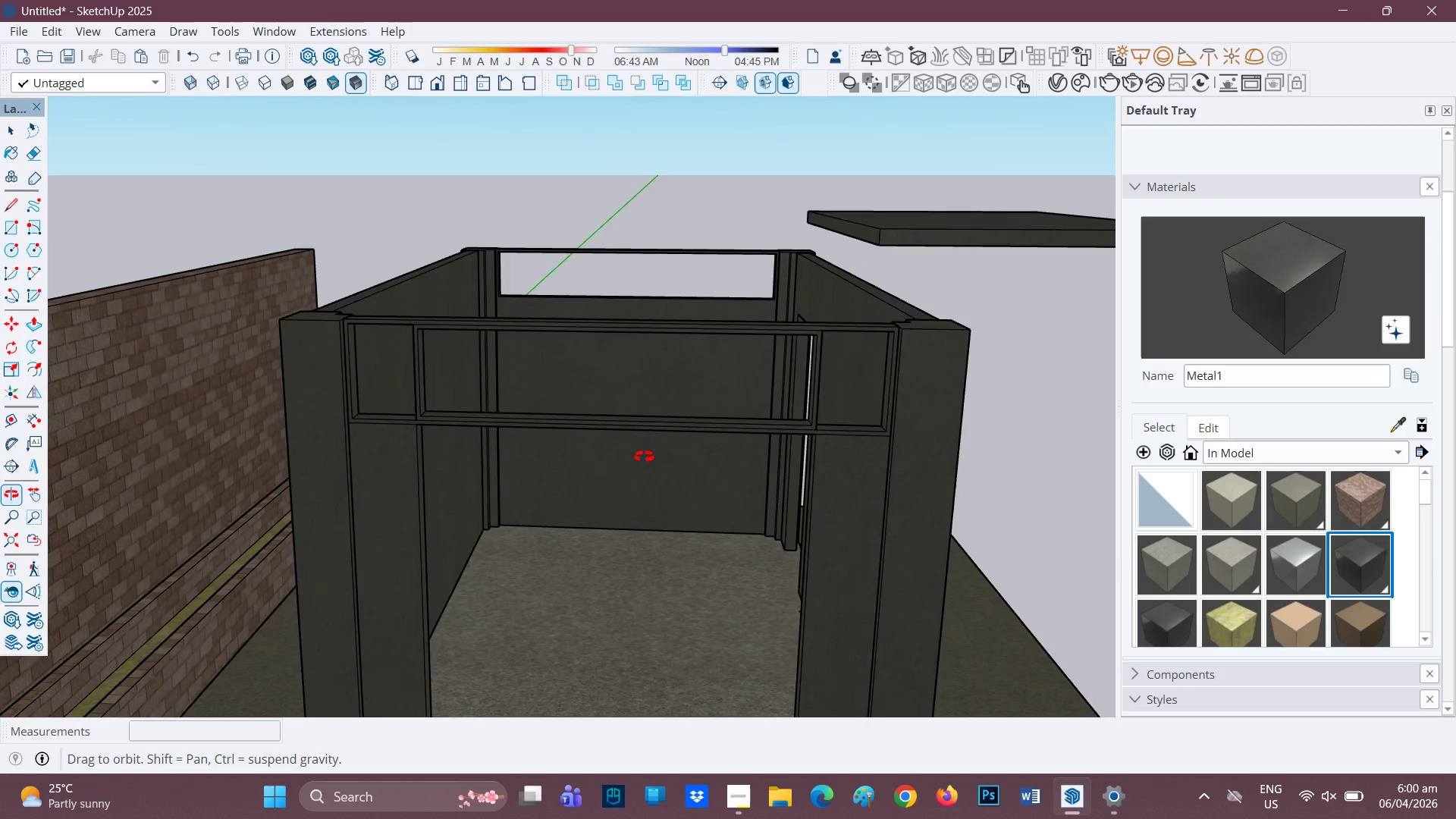 
scroll: coordinate [502, 406], scroll_direction: none, amount: 0.0
 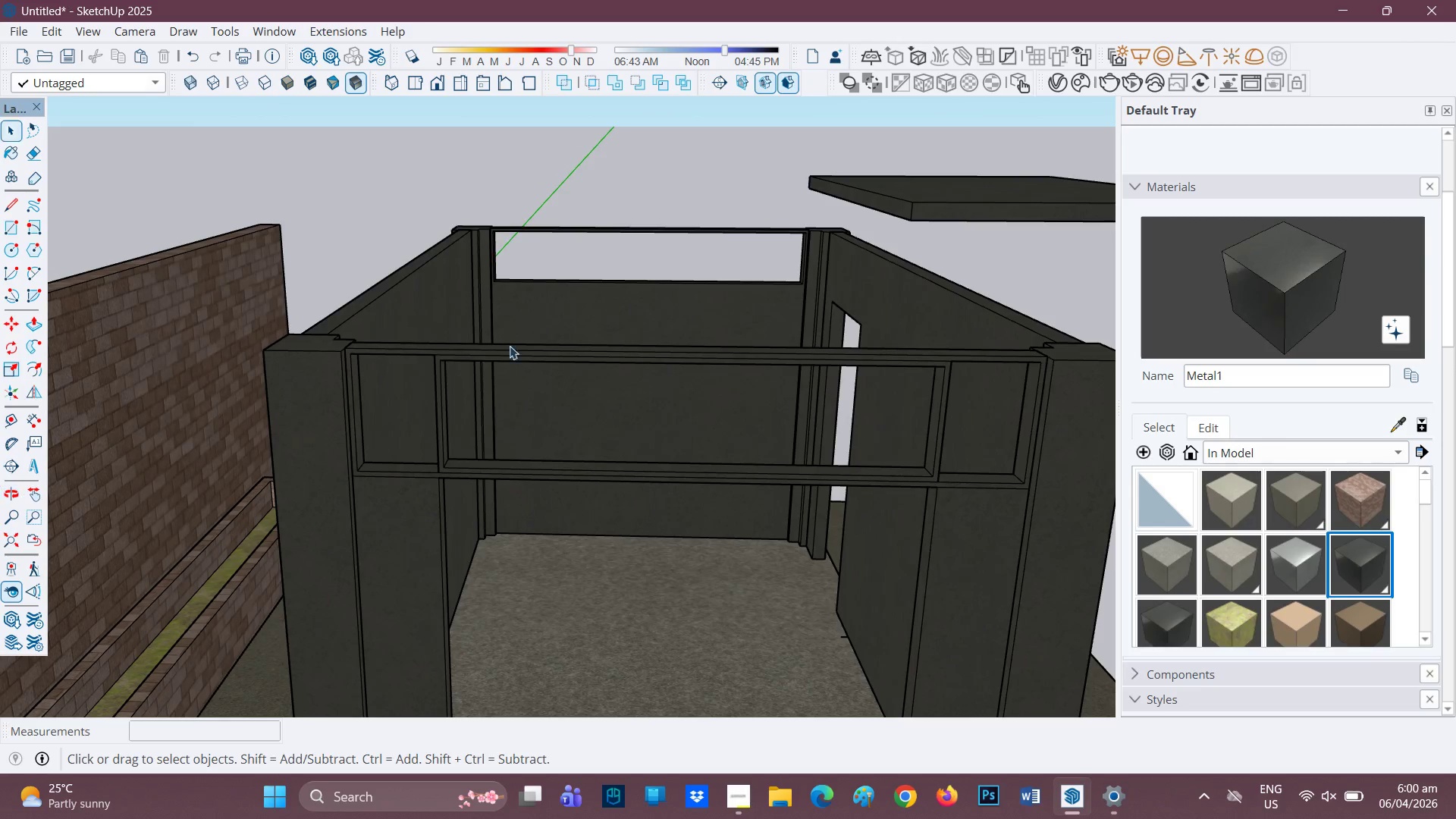 
scroll: coordinate [474, 435], scroll_direction: up, amount: 3.0
 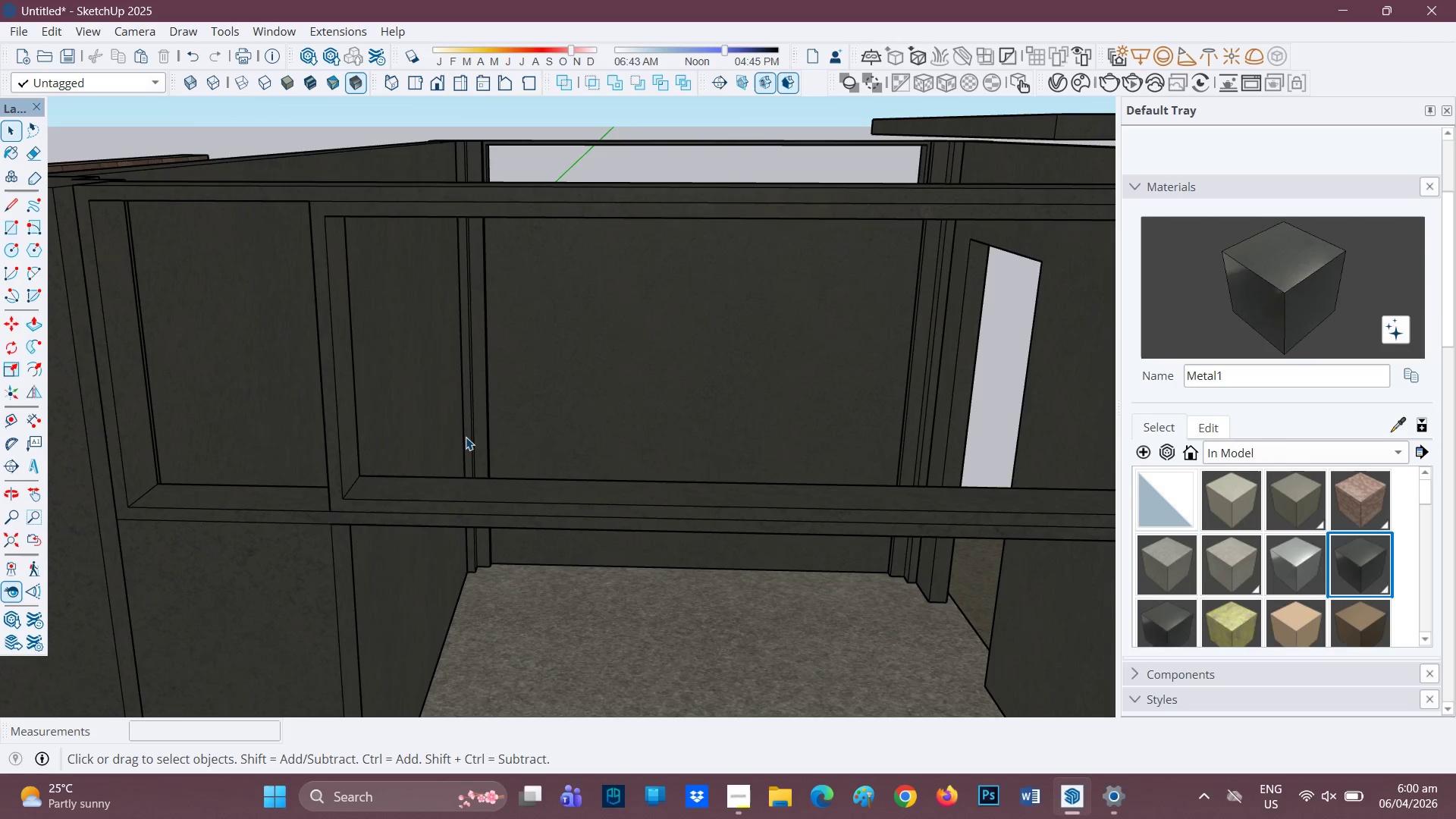 
key(R)
 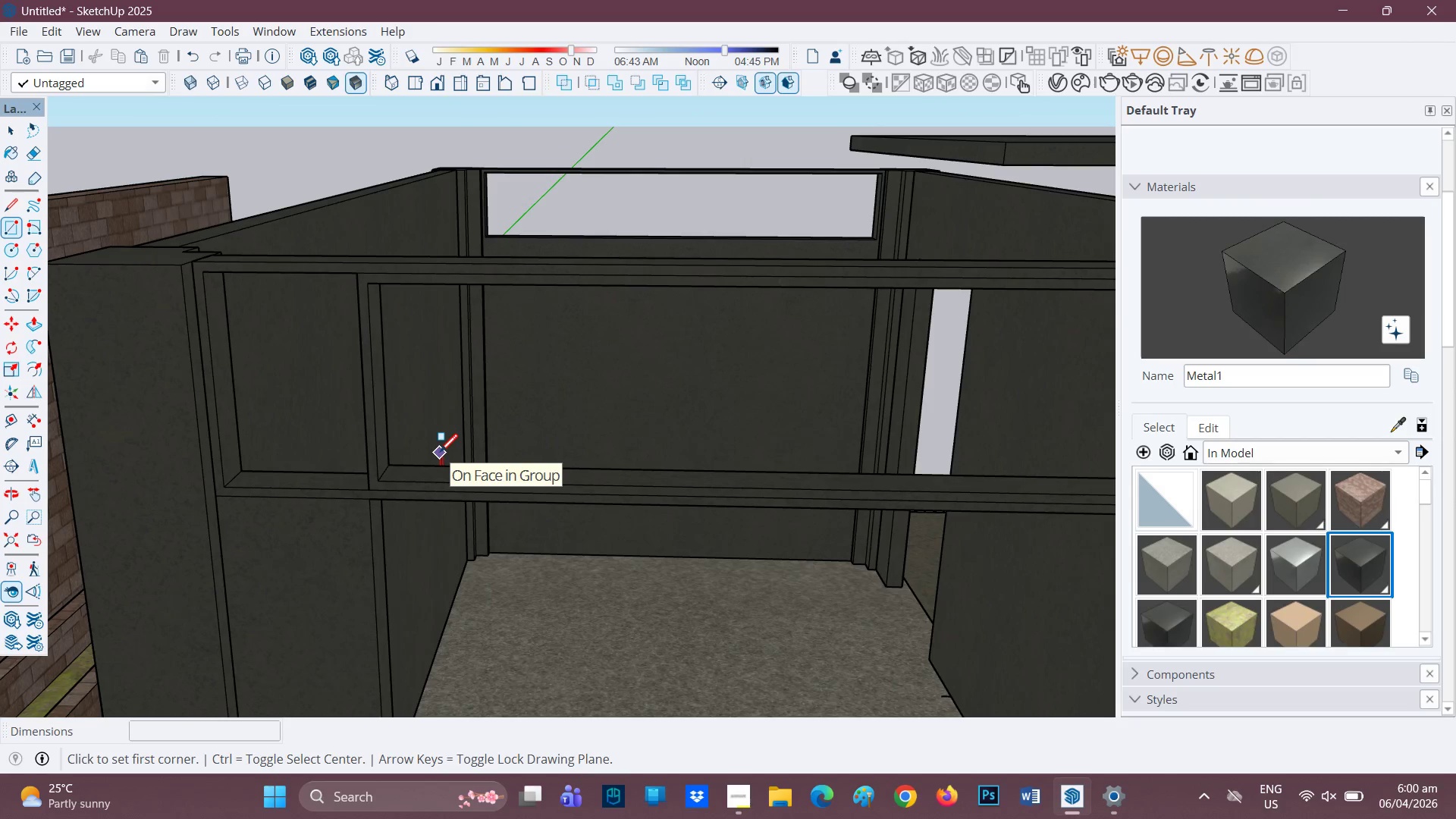 
scroll: coordinate [429, 450], scroll_direction: none, amount: 0.0
 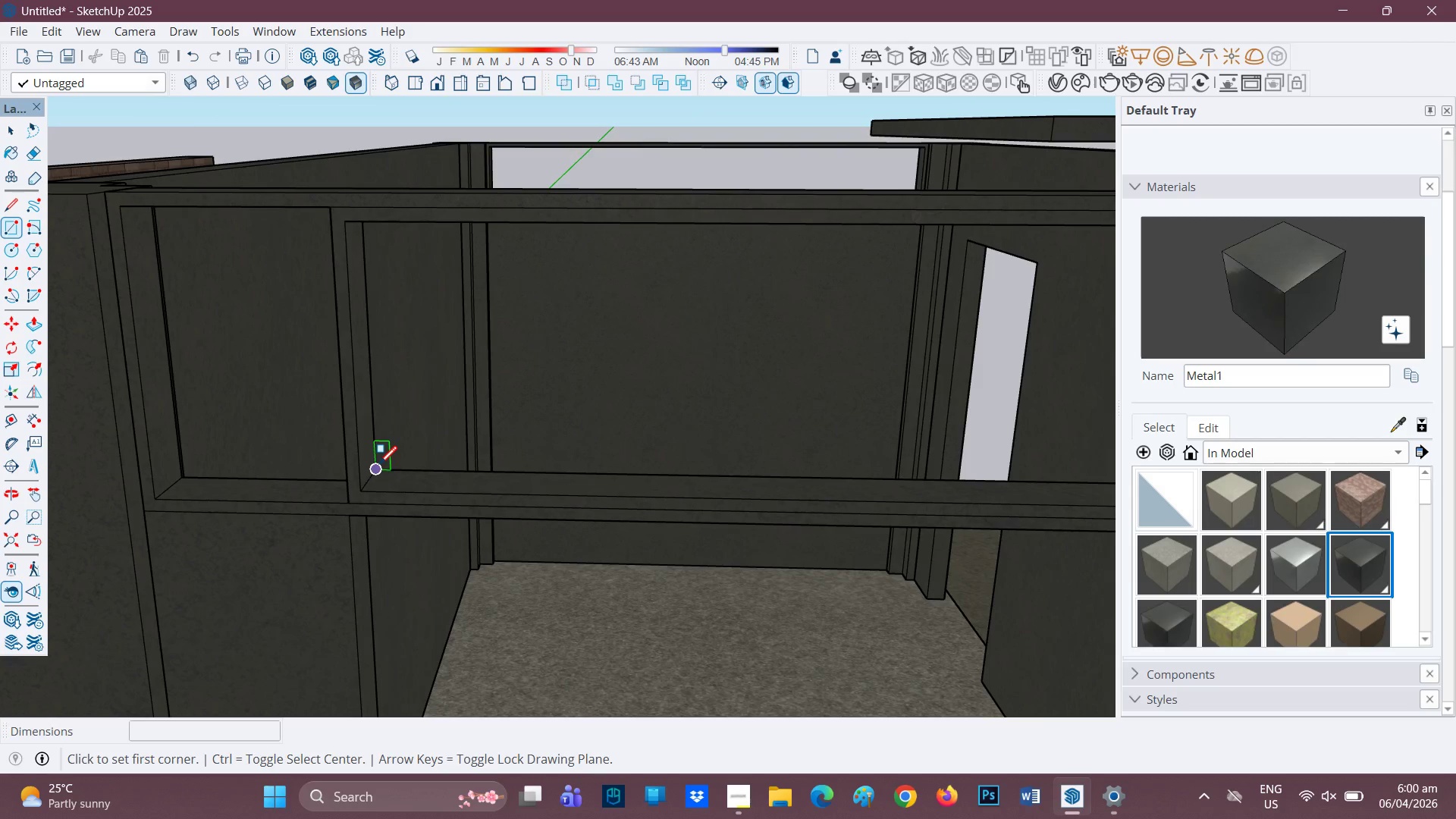 
left_click([375, 466])
 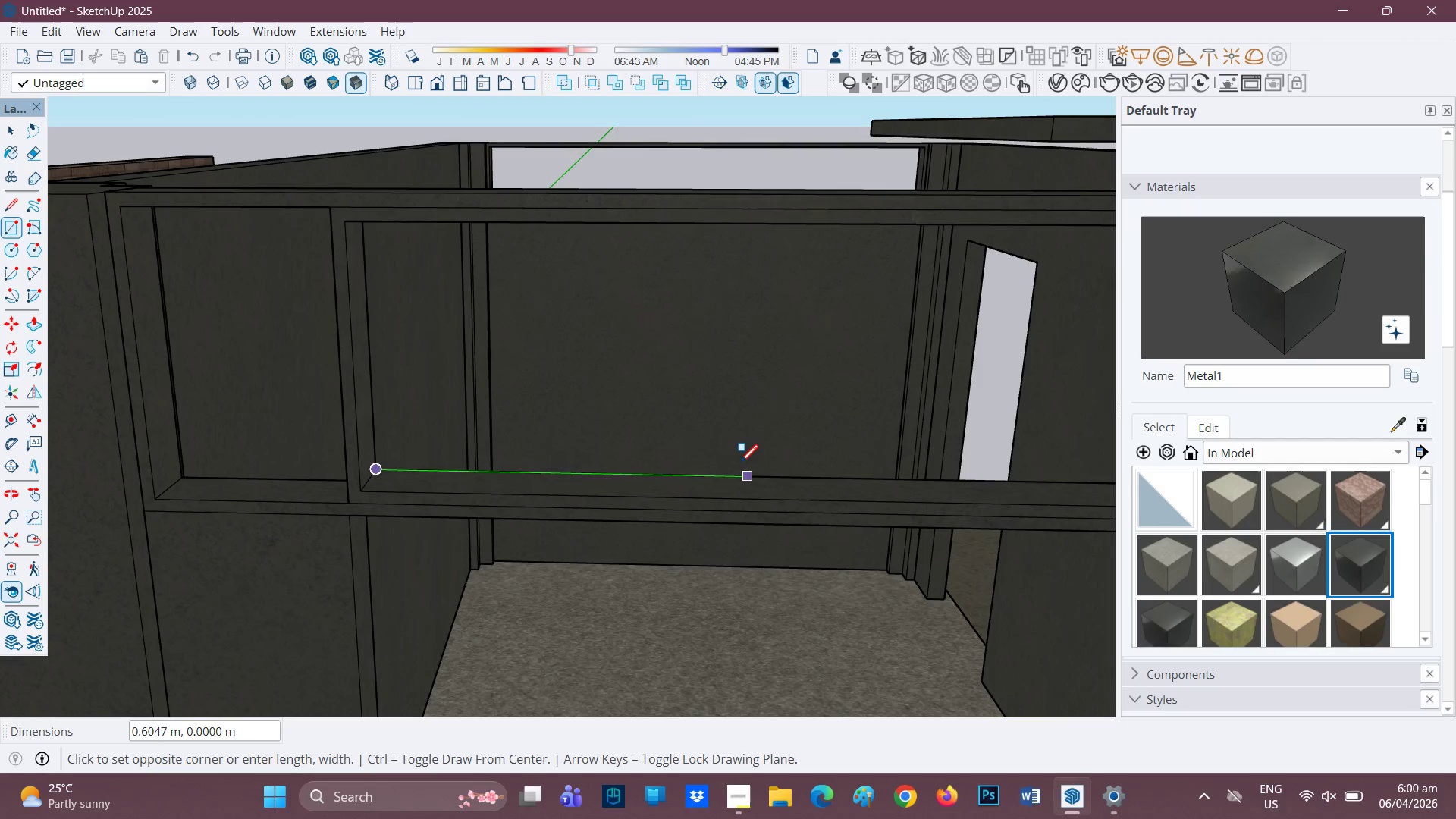 
key(H)
 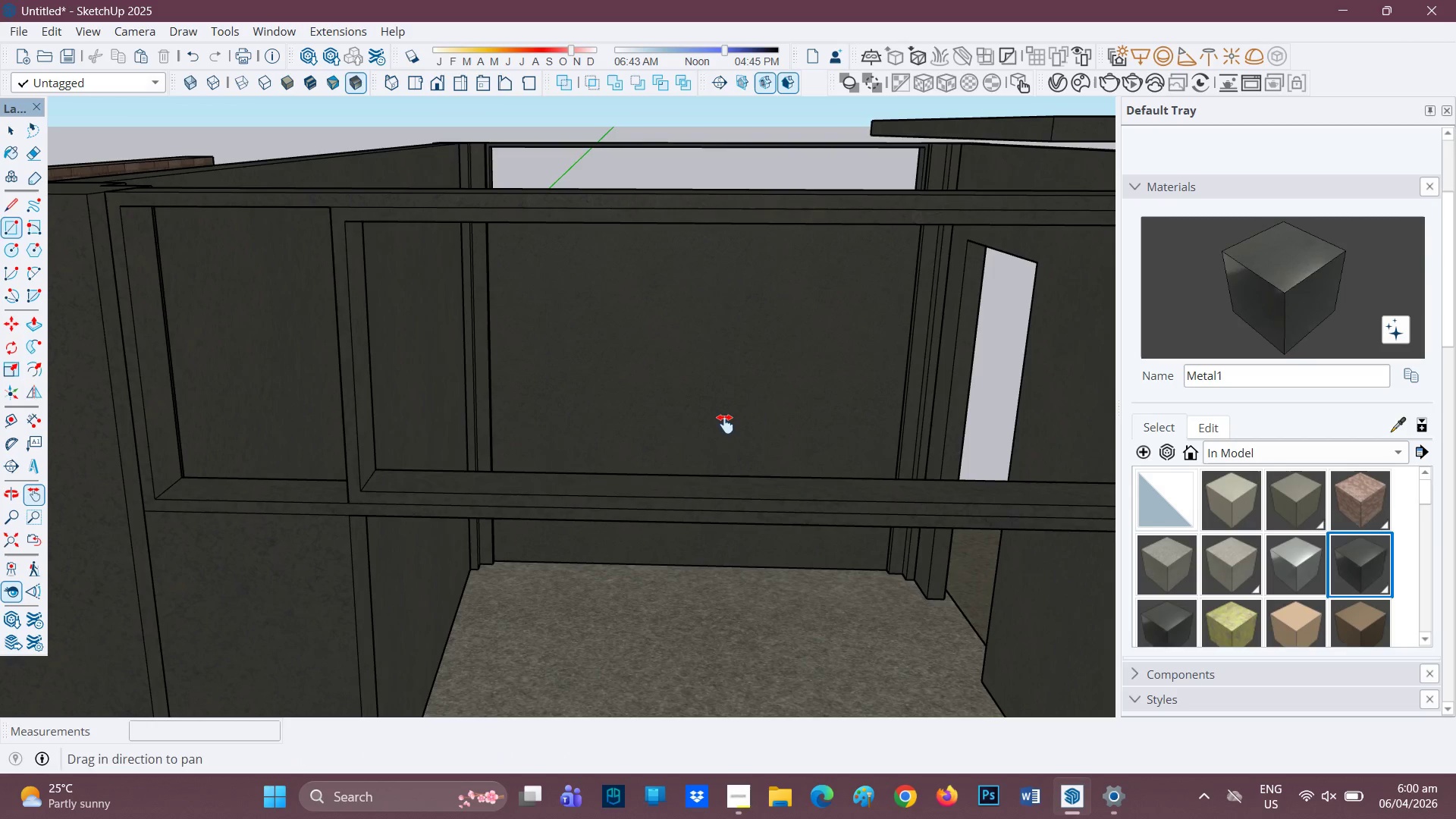 
left_click_drag(start_coordinate=[724, 424], to_coordinate=[546, 422])
 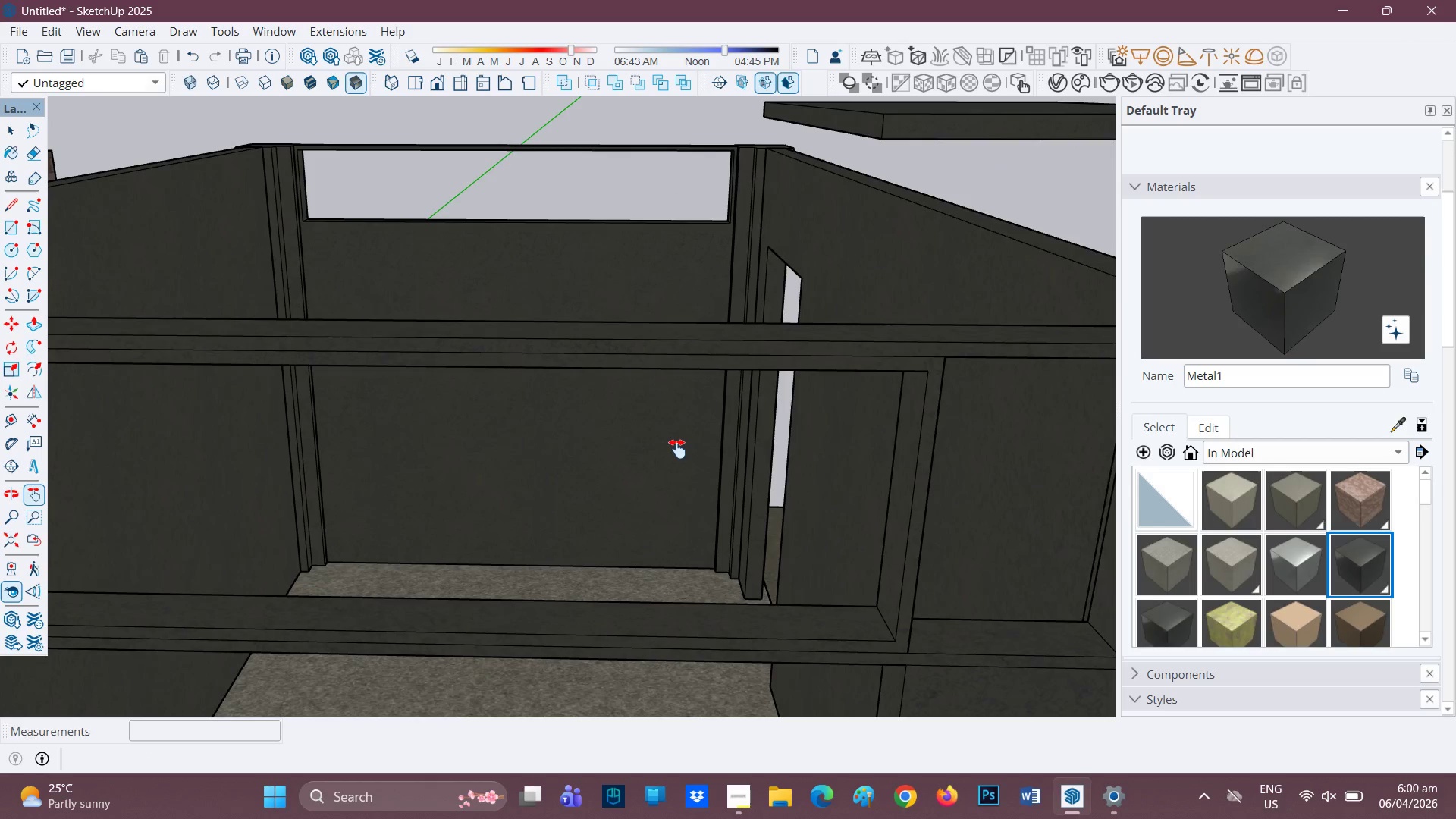 
key(R)
 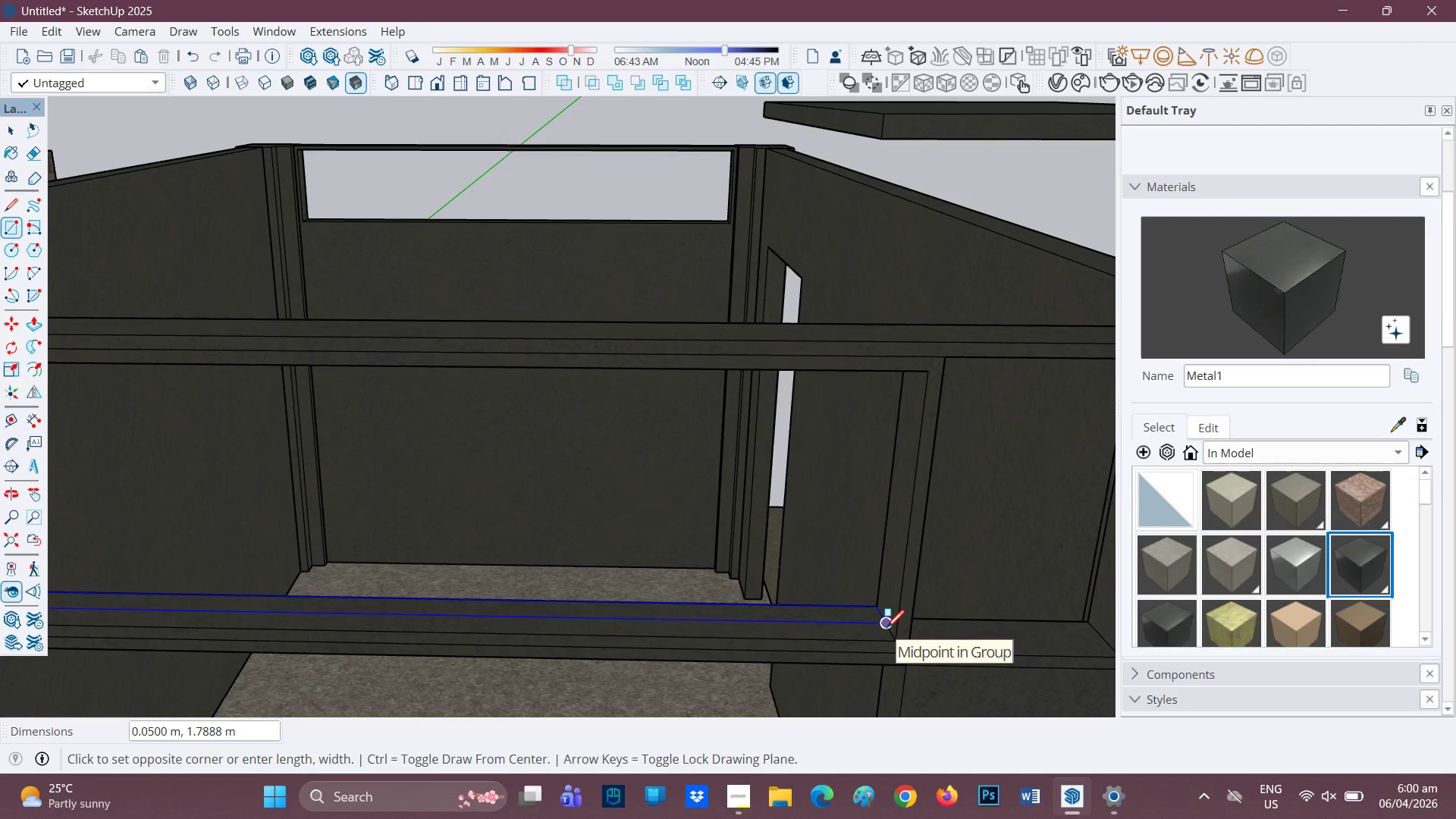 
scroll: coordinate [712, 591], scroll_direction: none, amount: 0.0
 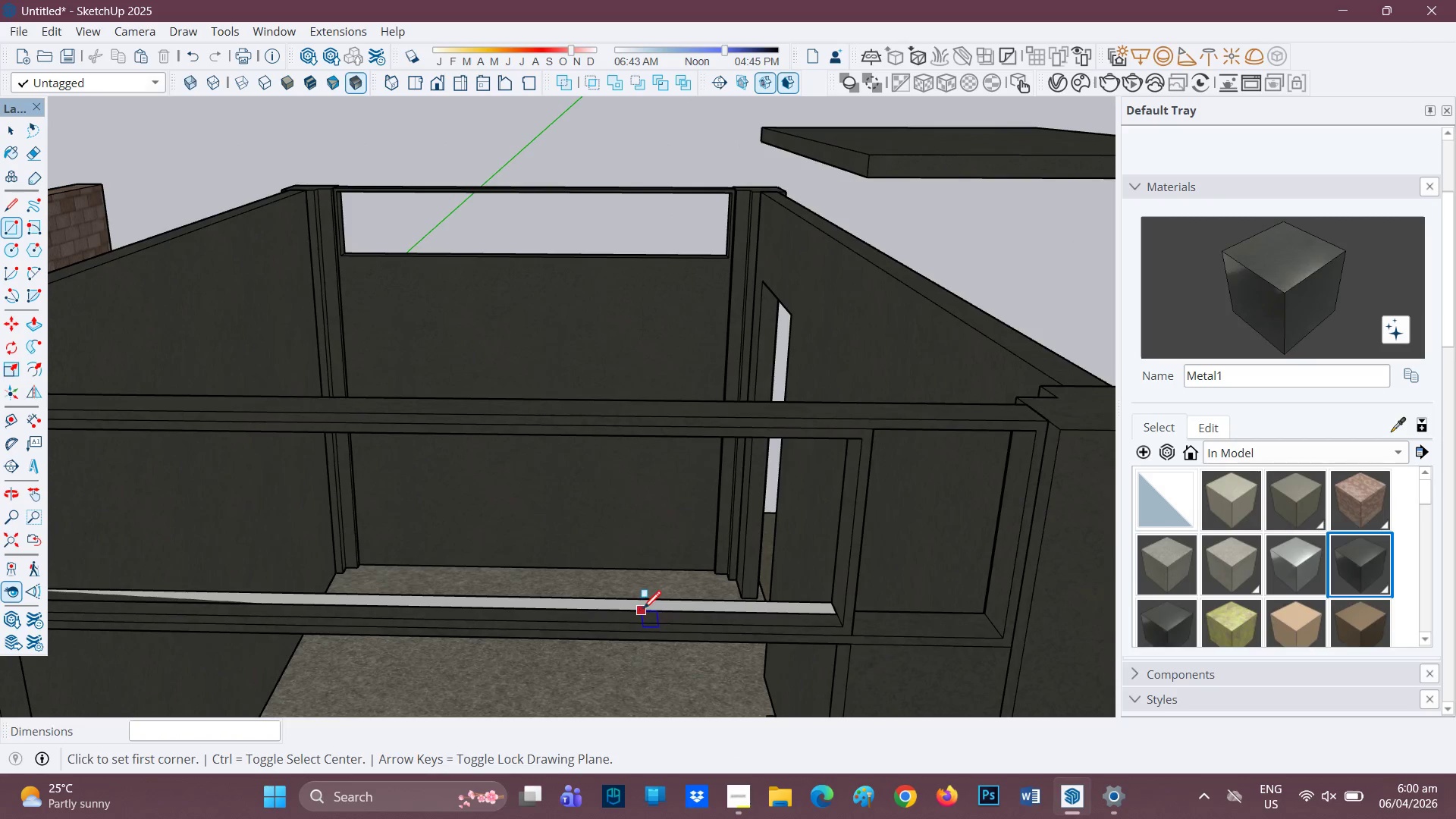 
key(P)
 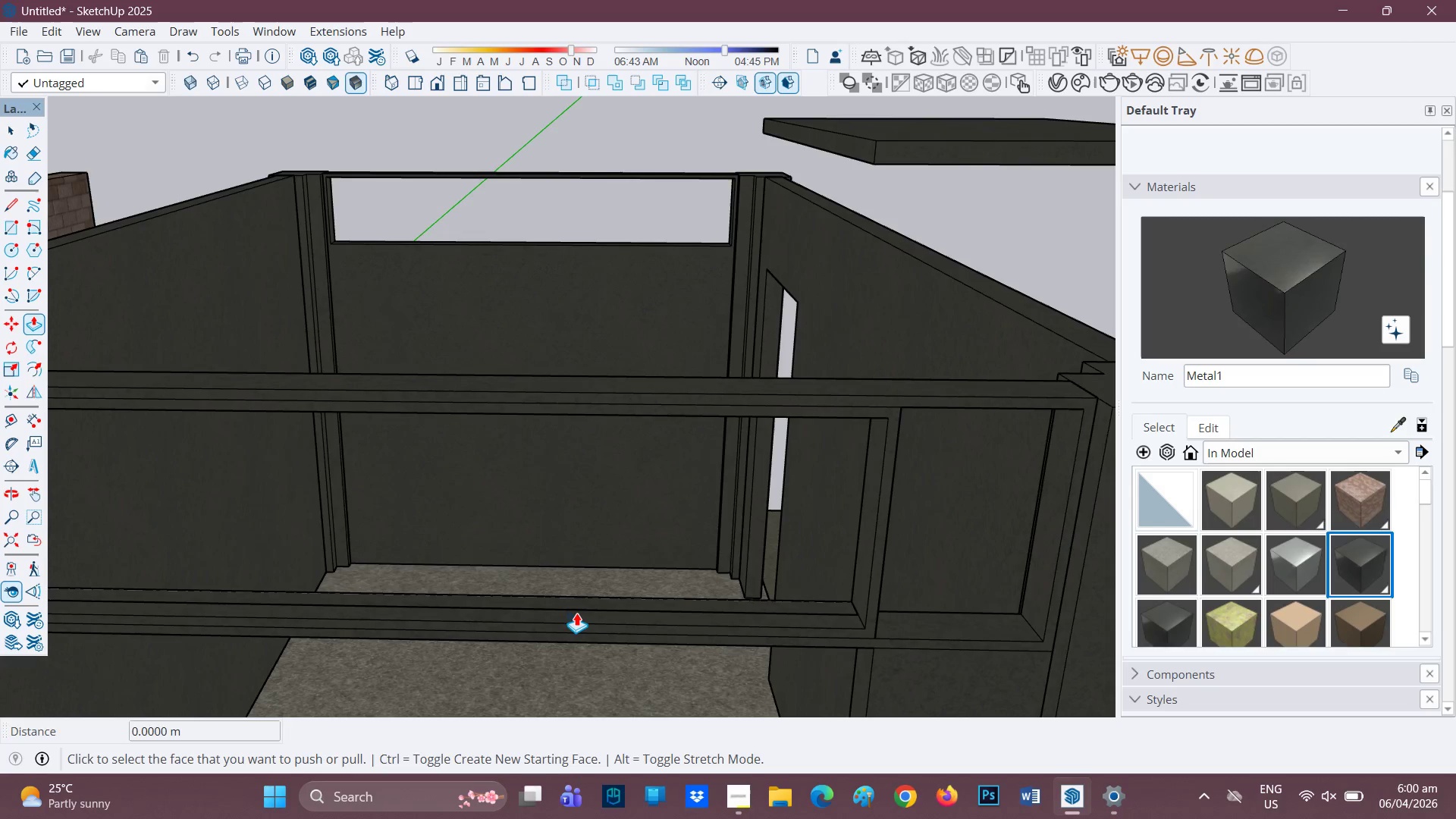 
scroll: coordinate [644, 609], scroll_direction: none, amount: 0.0
 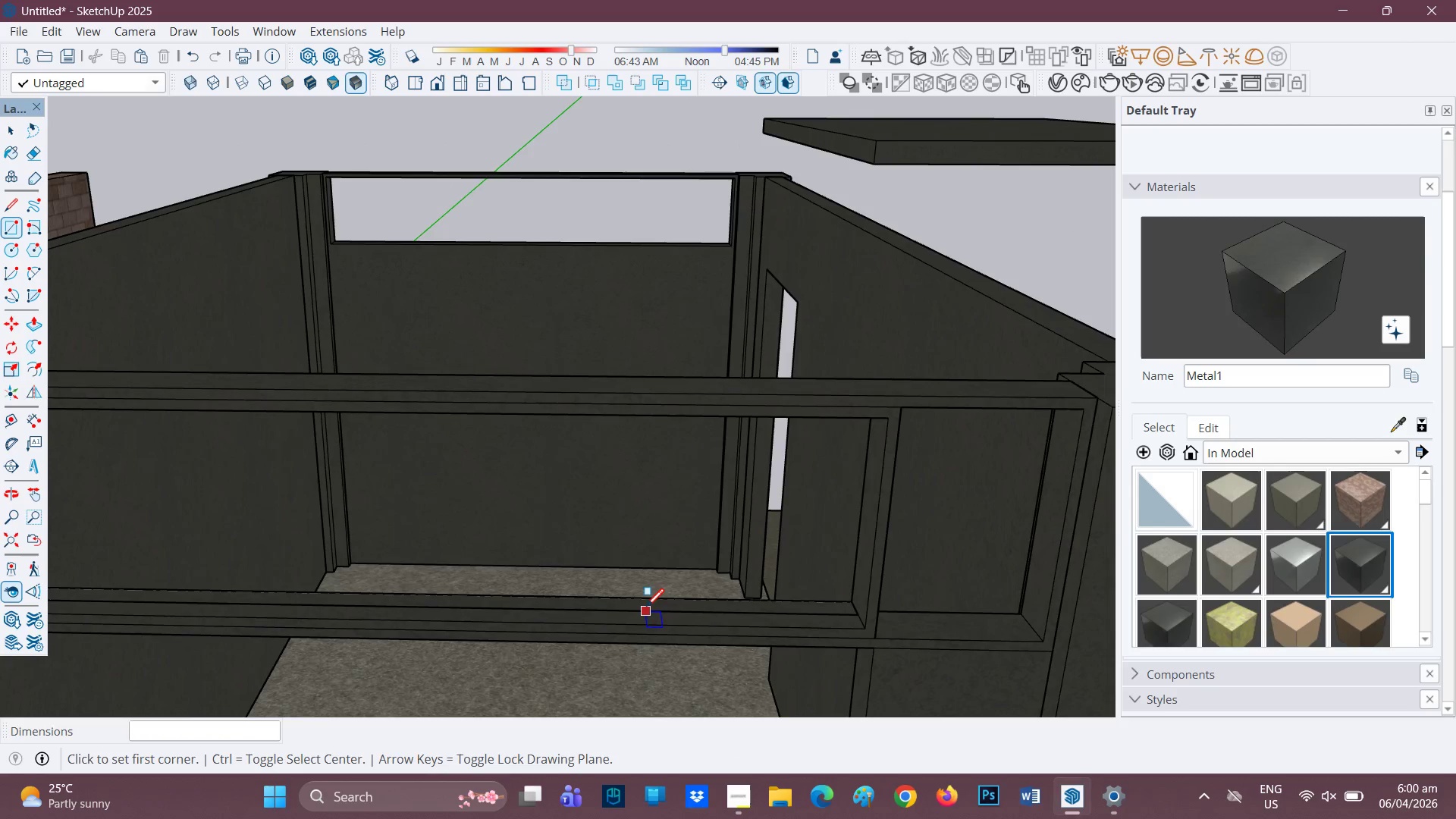 
scroll: coordinate [608, 598], scroll_direction: up, amount: 2.0
 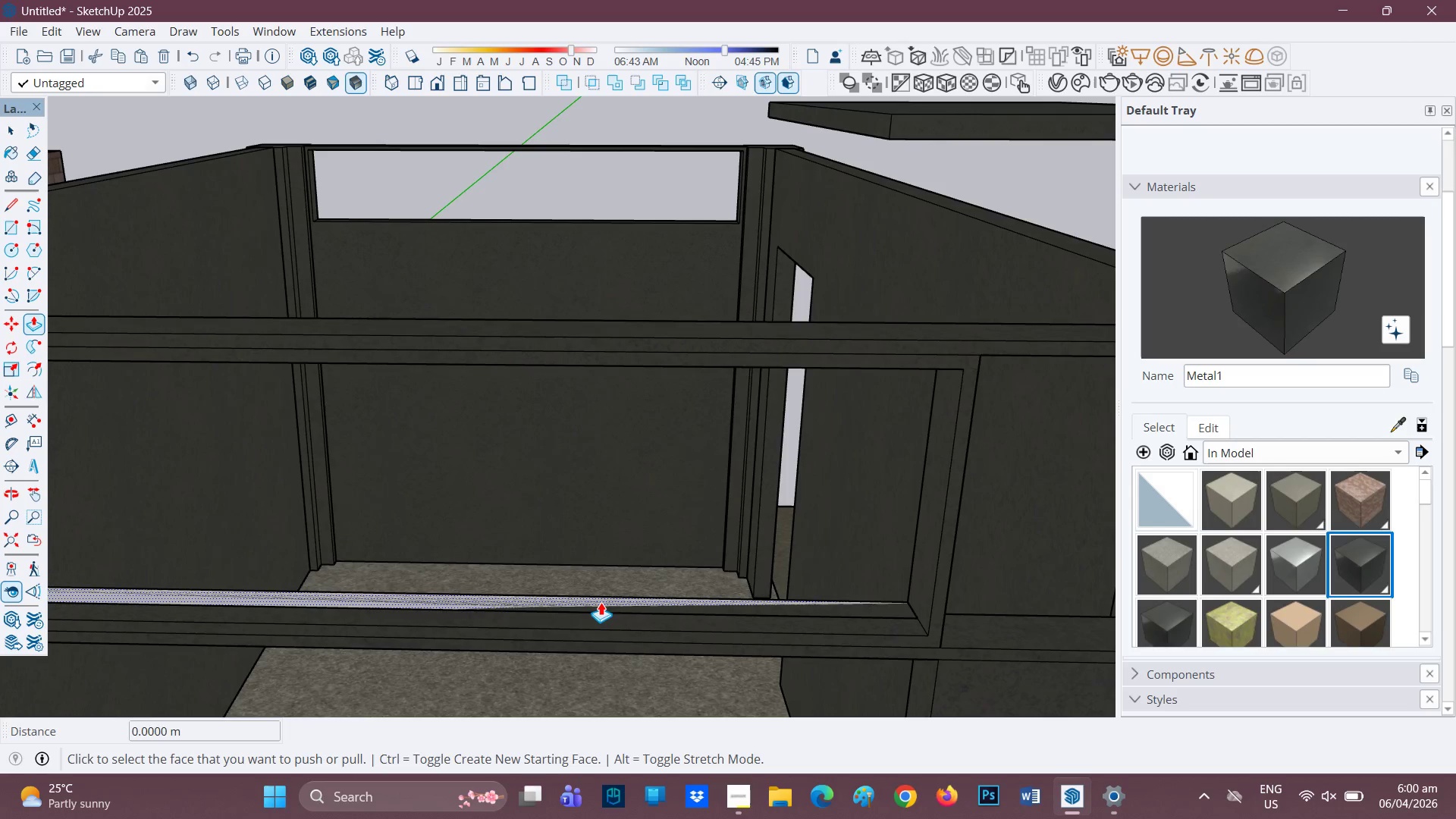 
left_click([601, 602])
 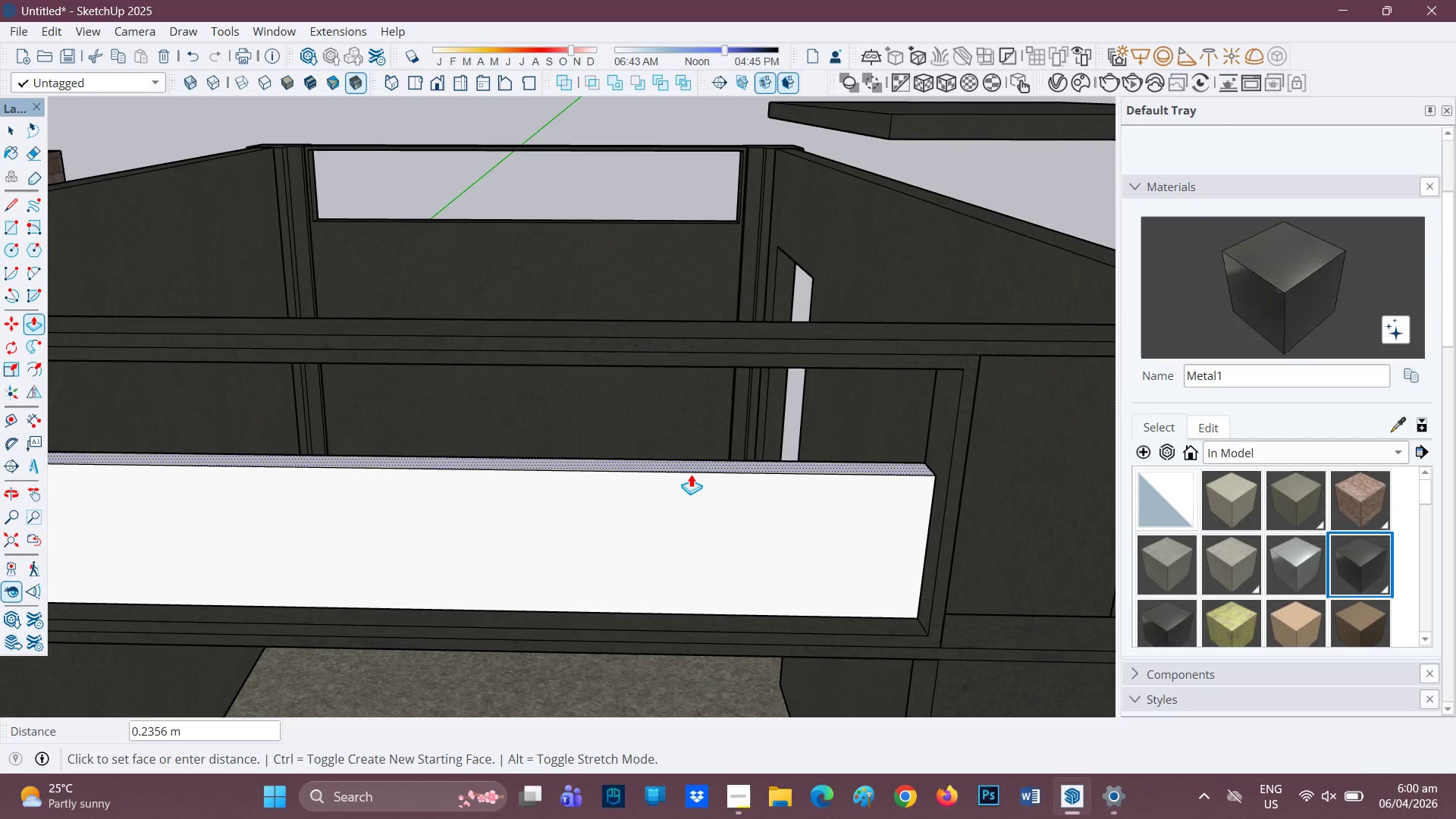 
key(Space)
 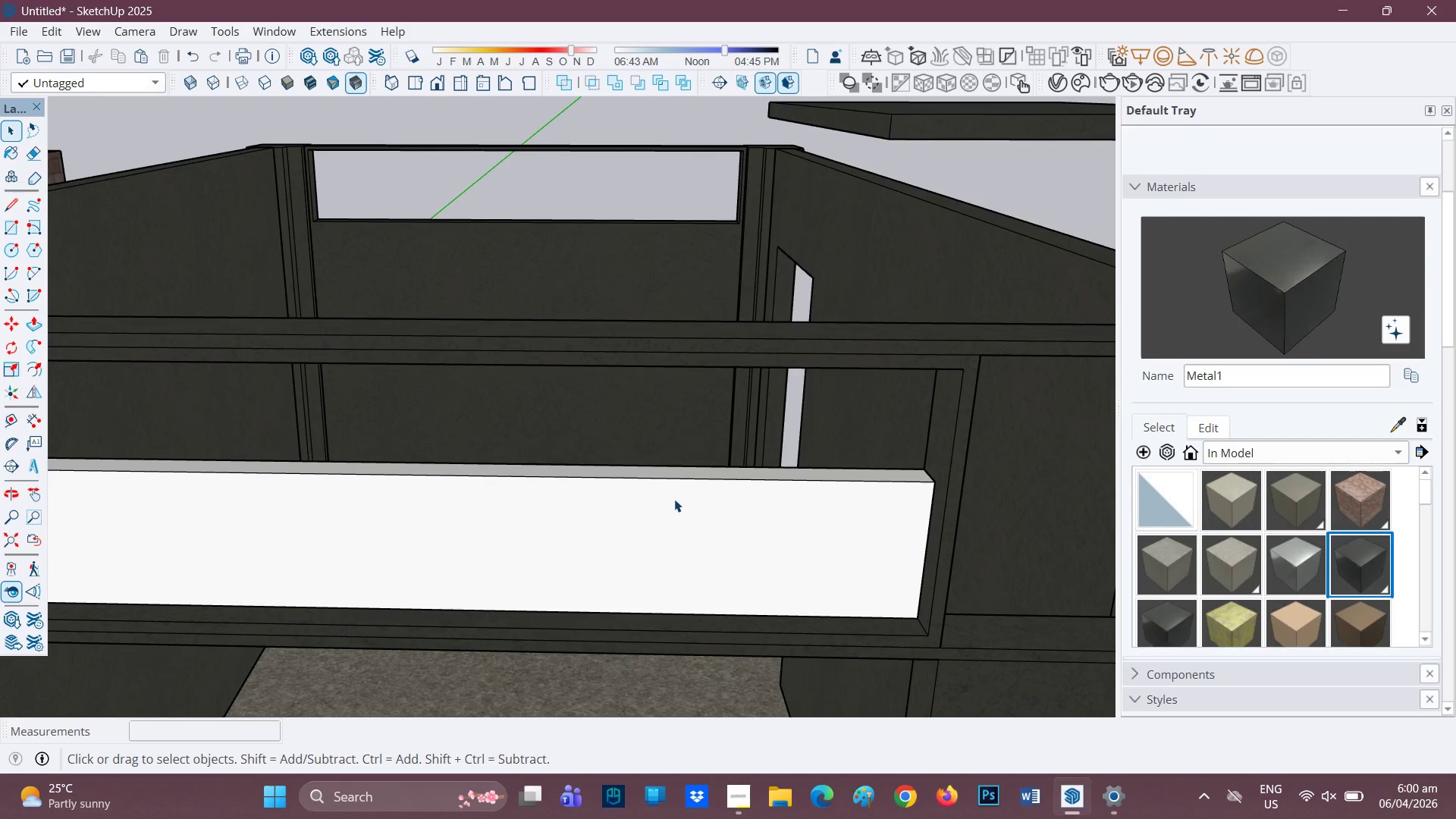 
double_click([674, 499])
 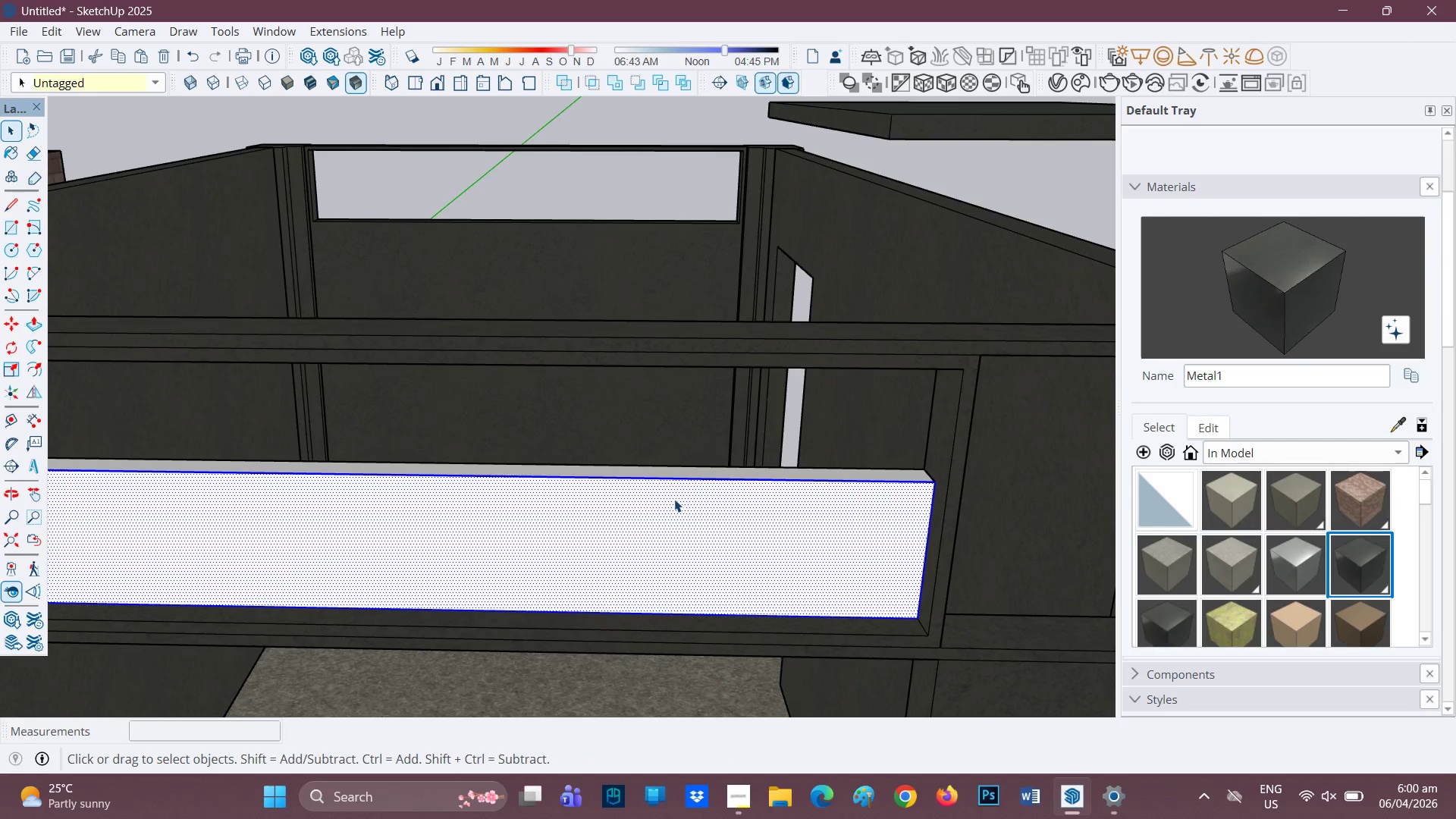 
triple_click([674, 499])
 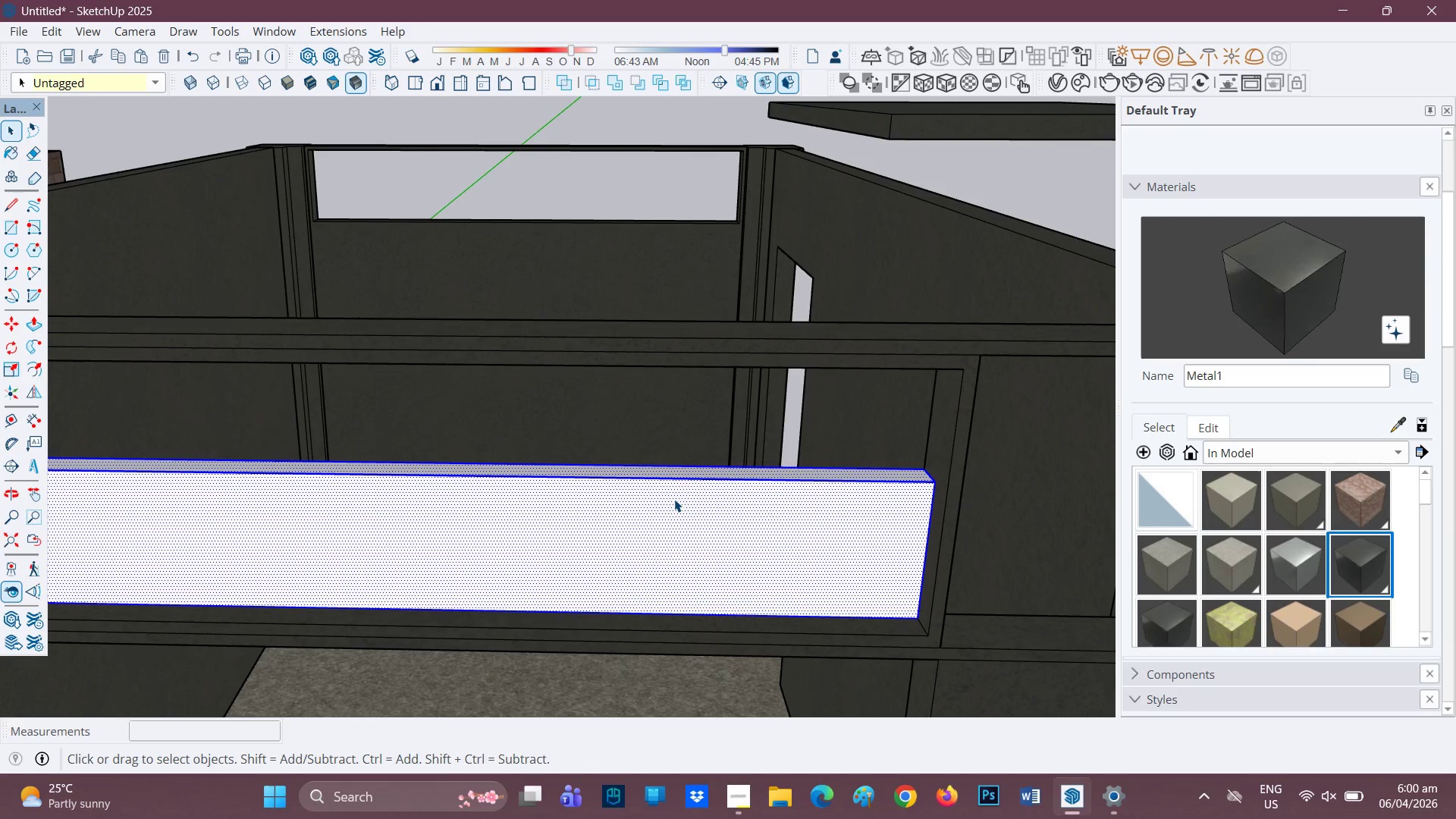 
triple_click([674, 499])
 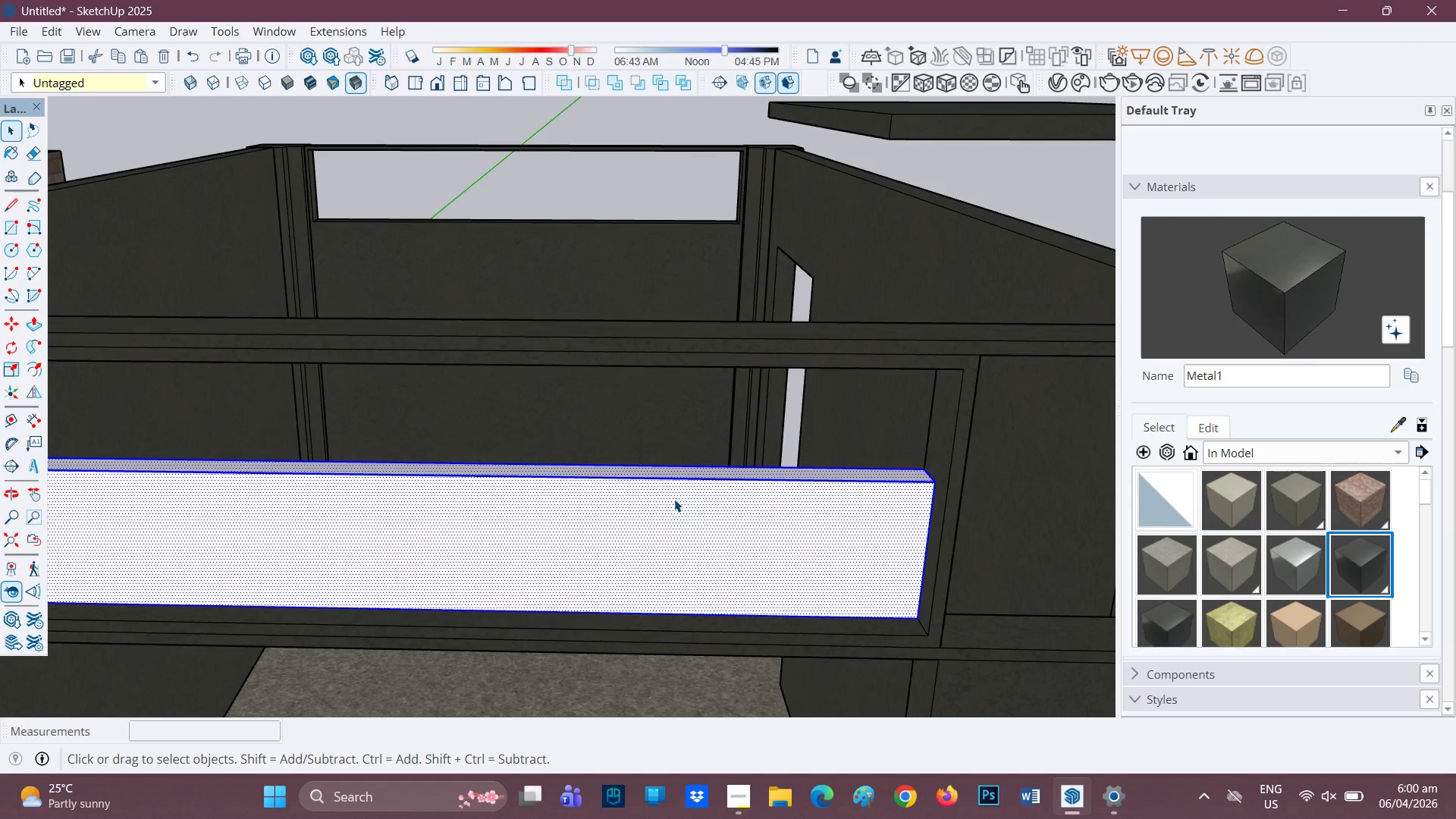 
right_click([674, 499])
 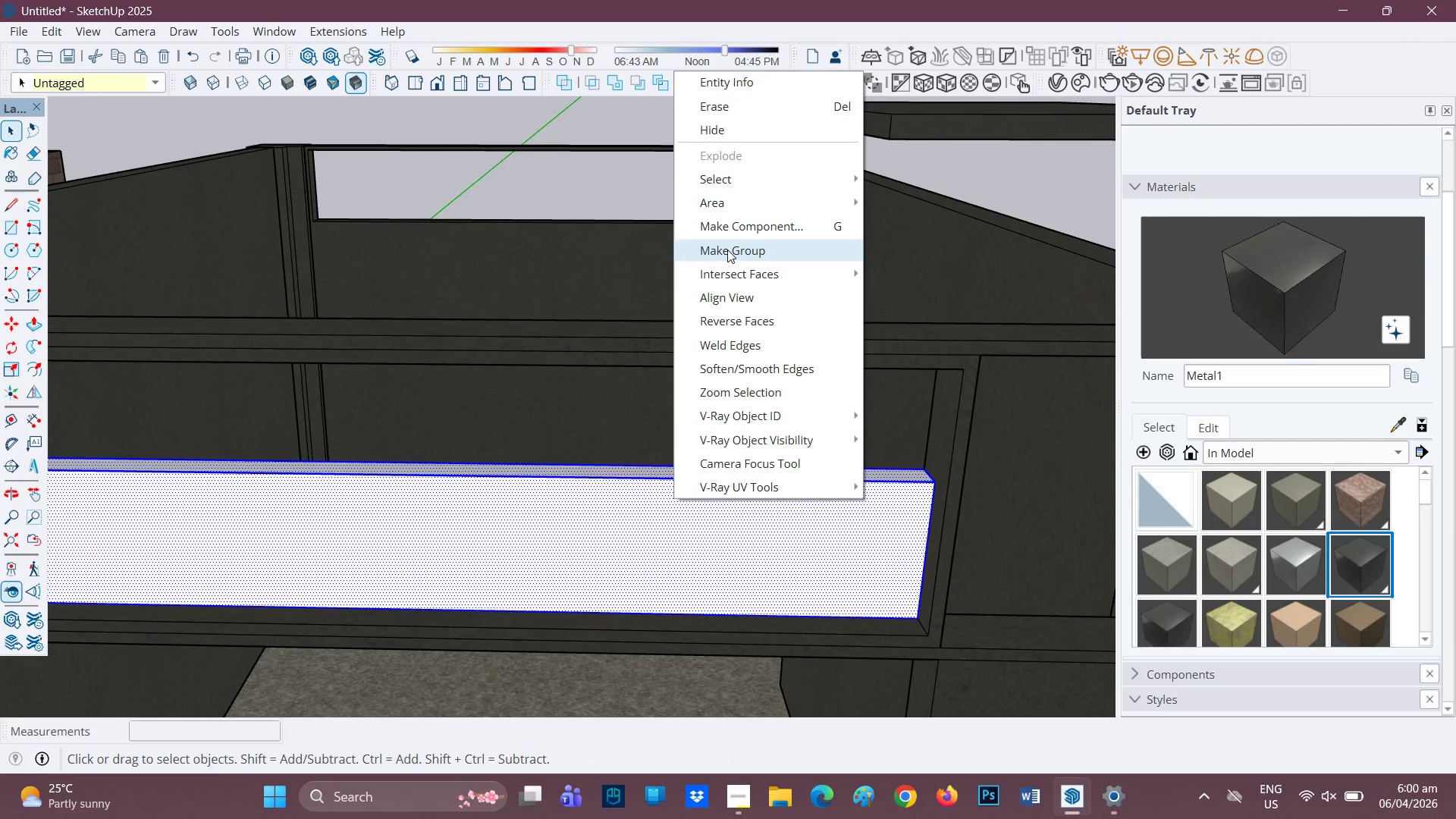 
scroll: coordinate [613, 470], scroll_direction: down, amount: 1.0
 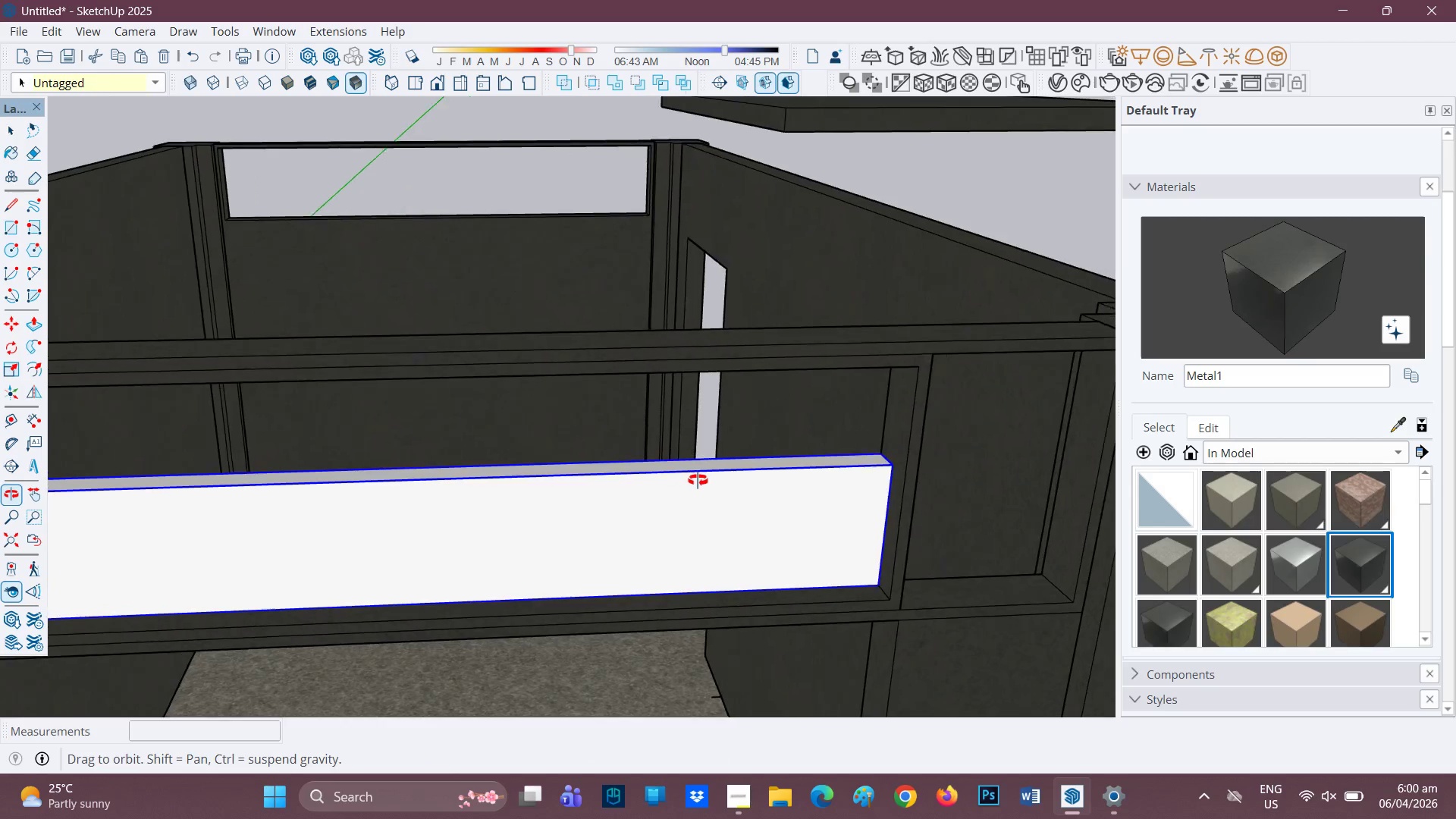 
key(Space)
 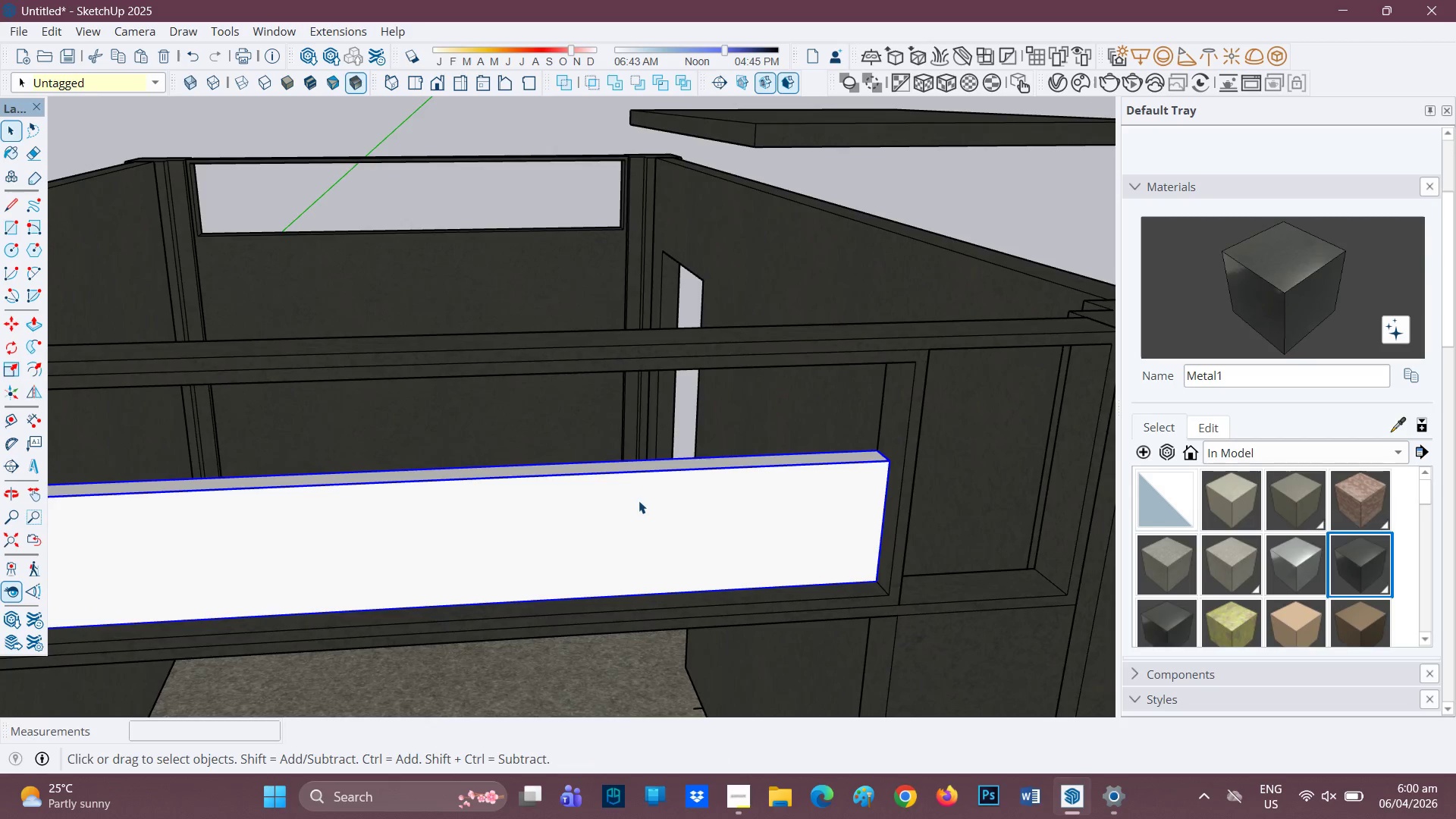 
double_click([639, 500])
 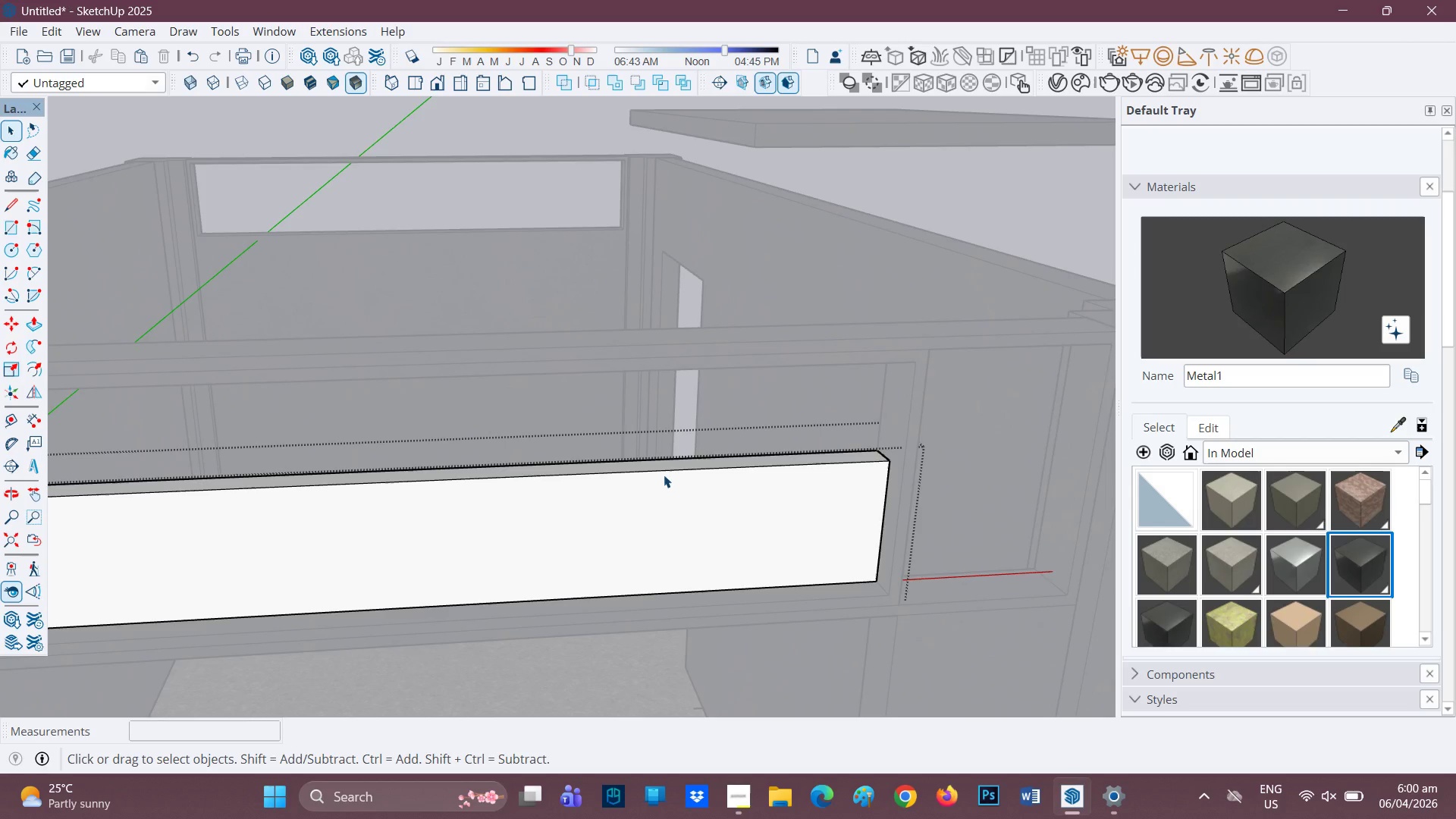 
scroll: coordinate [665, 469], scroll_direction: up, amount: 2.0
 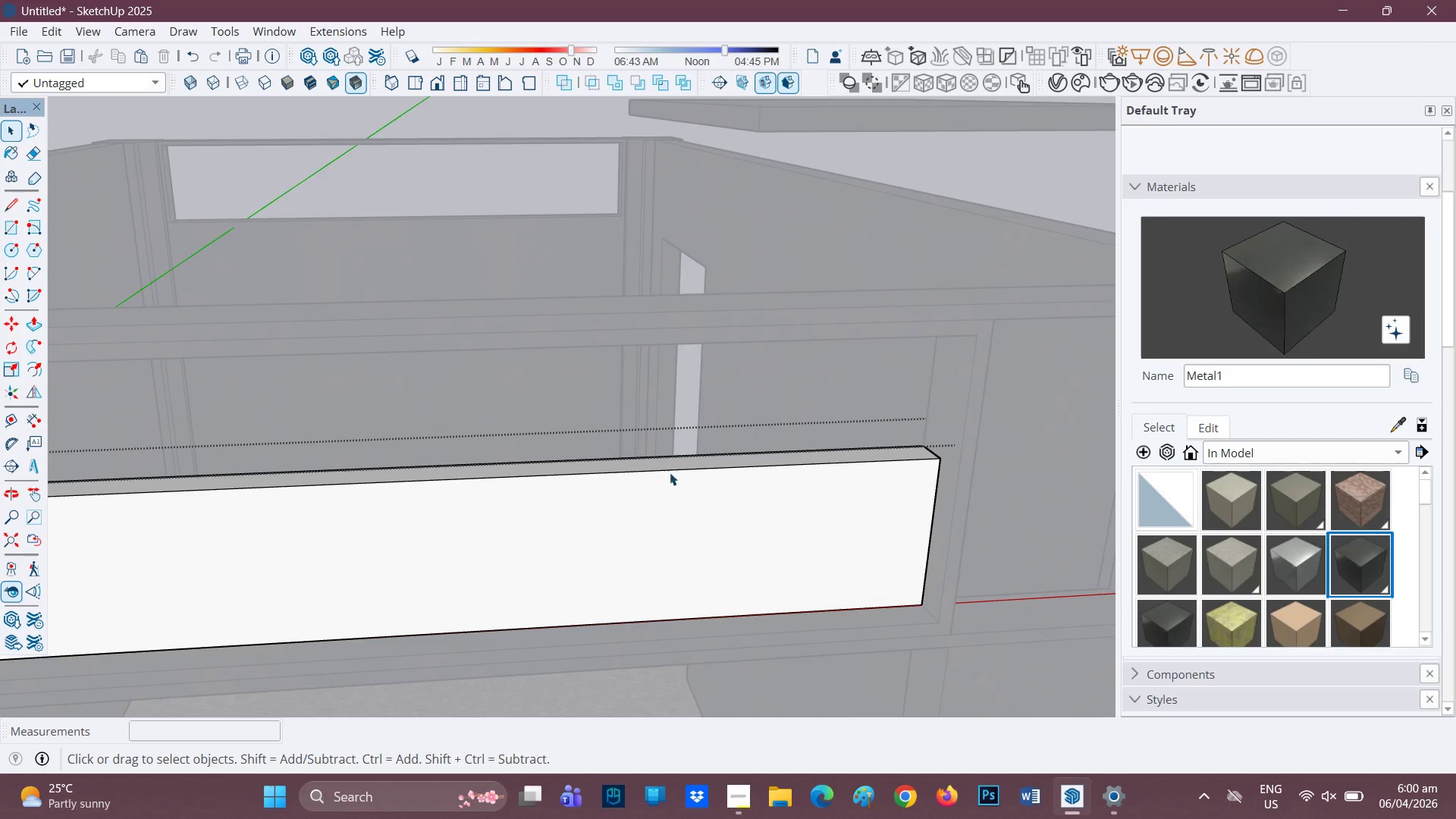 
key(P)
 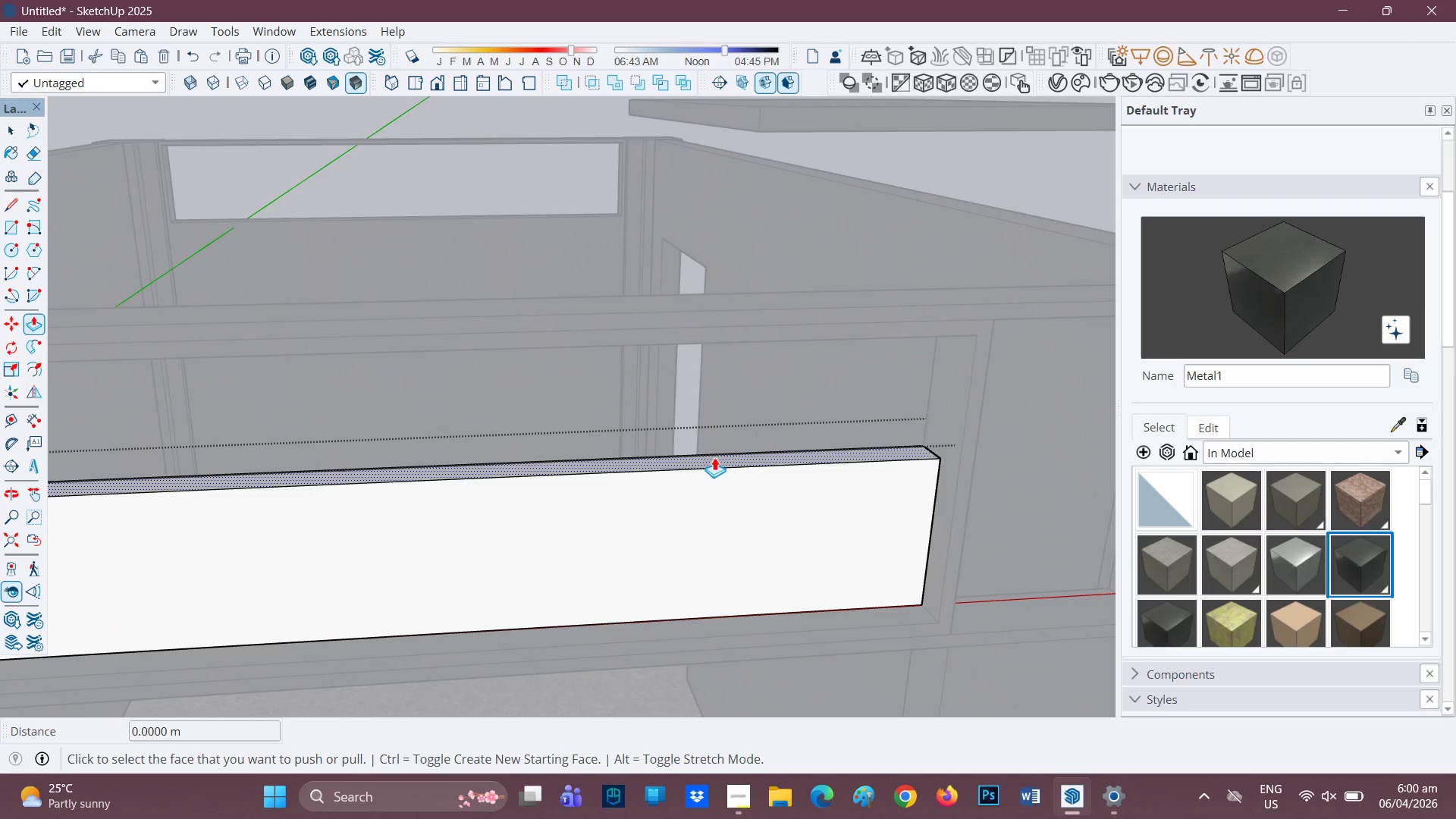 
left_click([714, 457])
 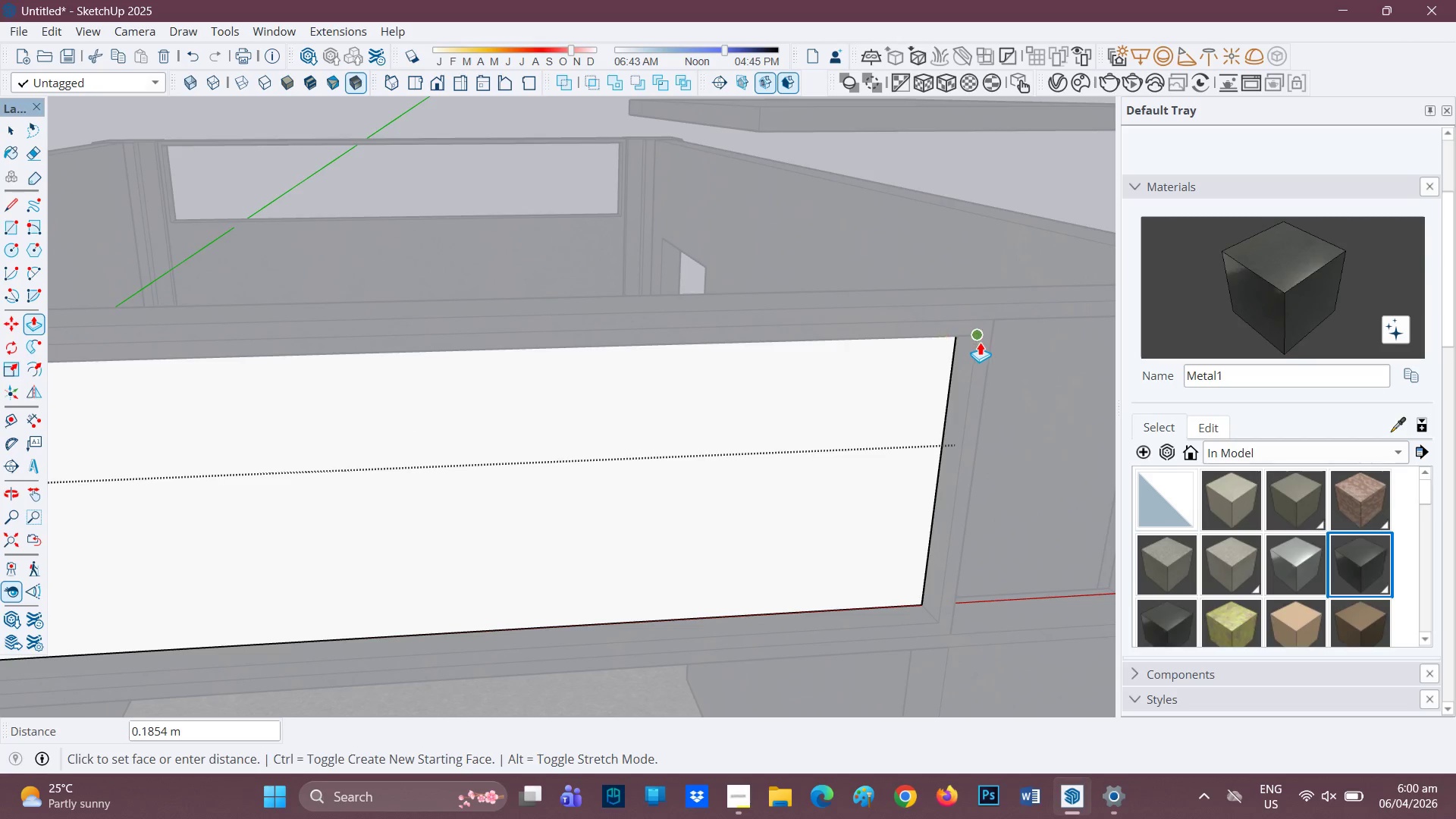 
left_click([977, 340])
 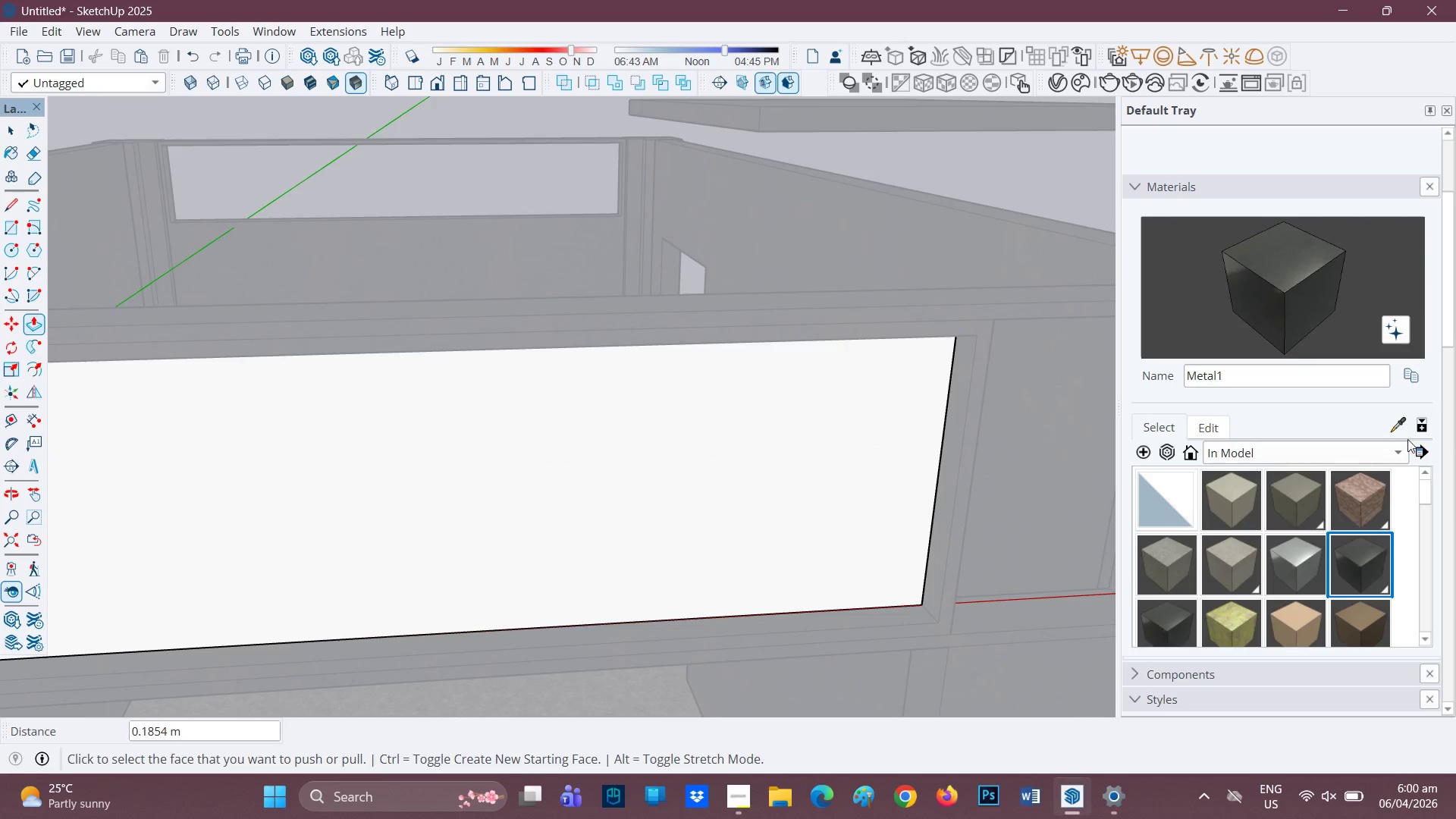 
left_click([1401, 447])
 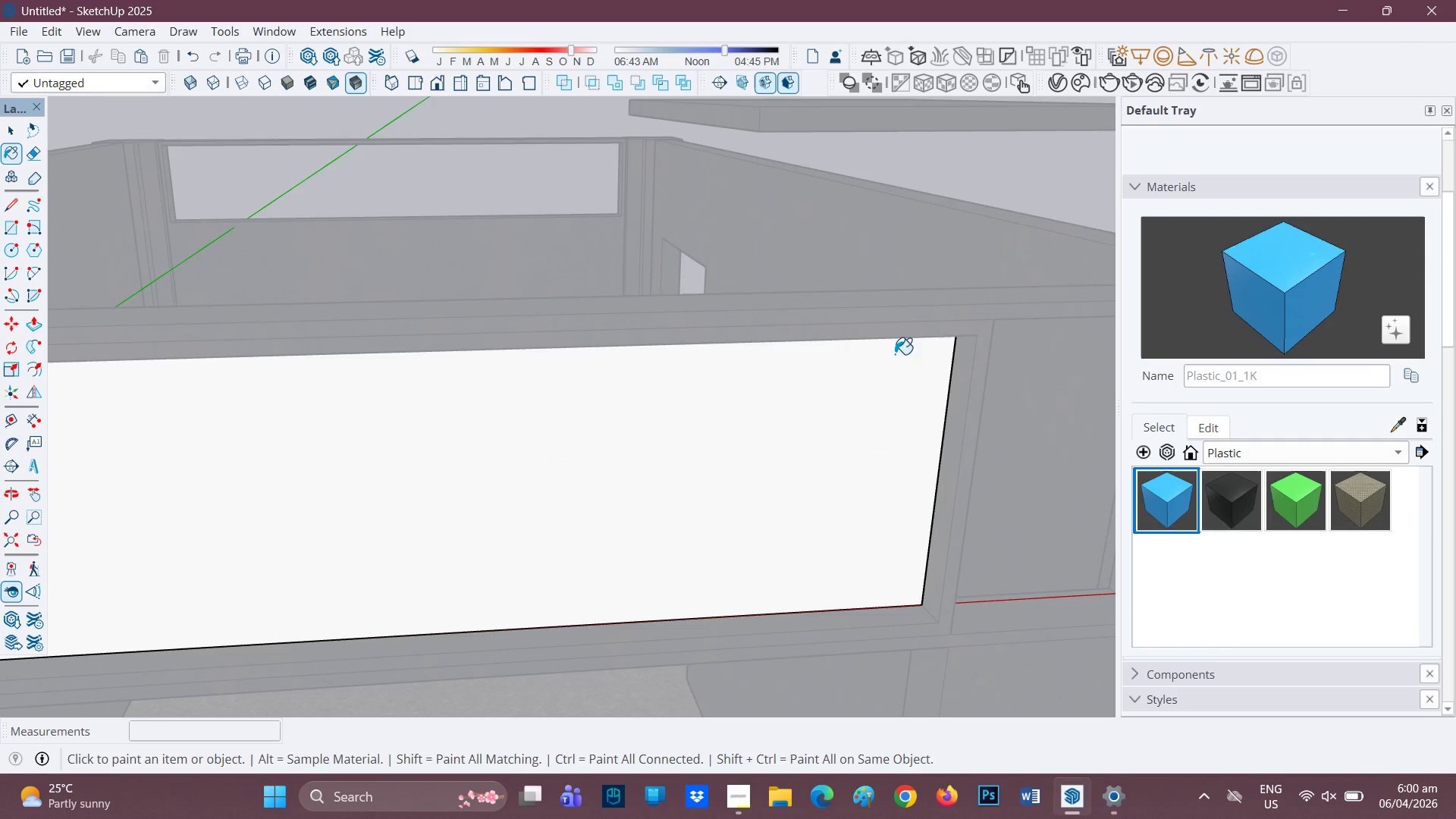 
wait(9.08)
 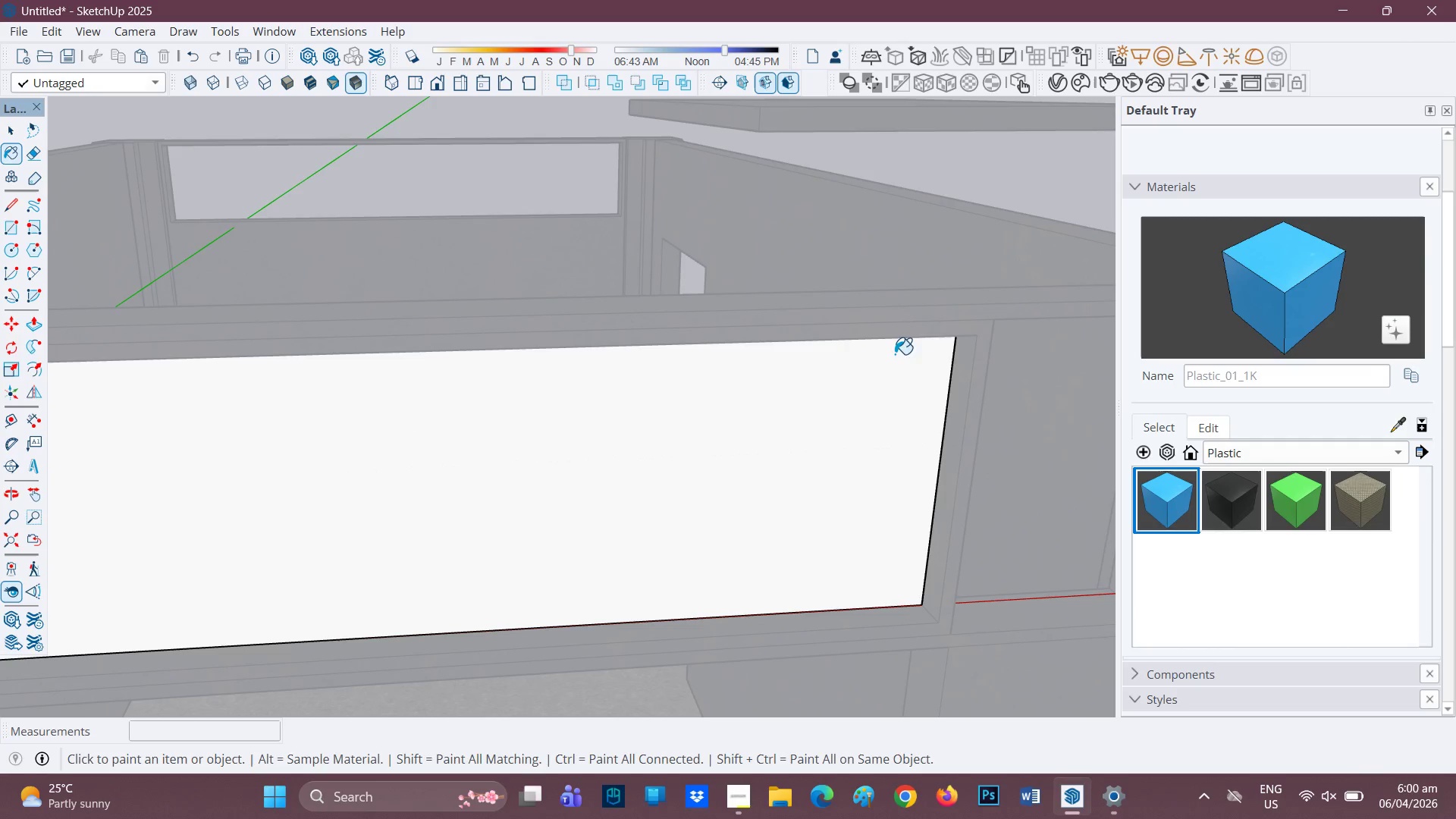 
left_click([1289, 370])
 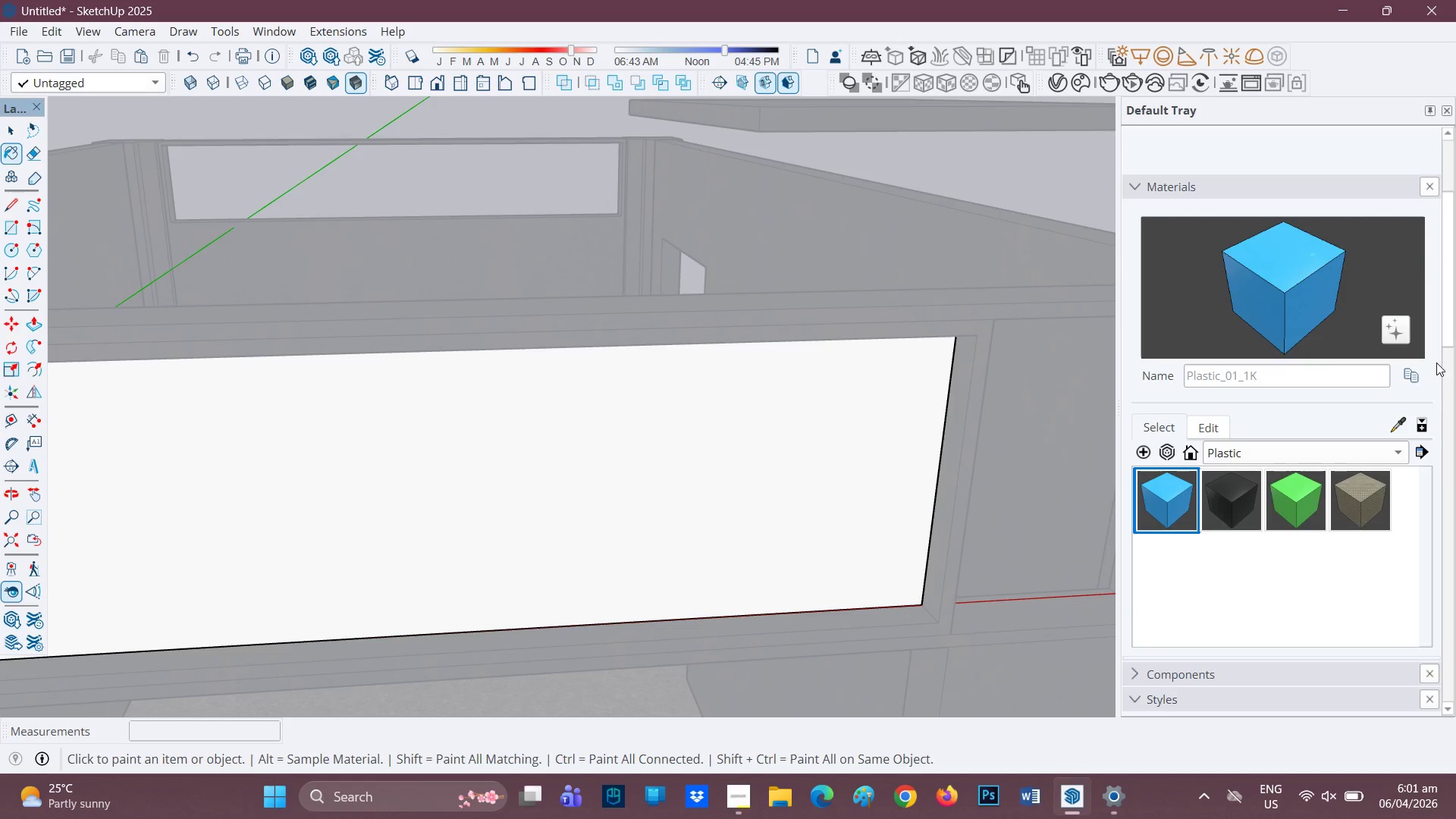 
left_click([1405, 375])
 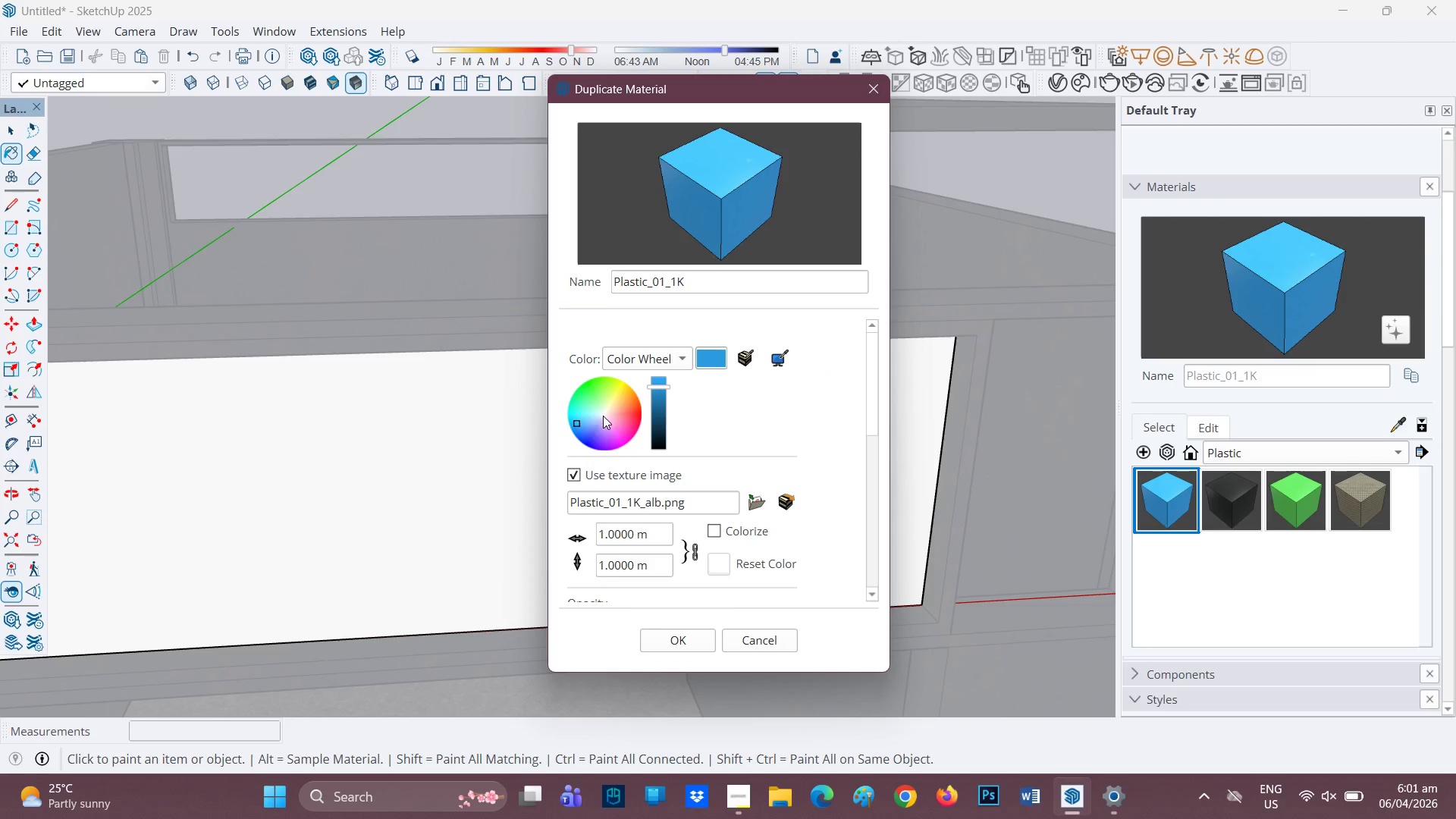 
left_click([604, 414])
 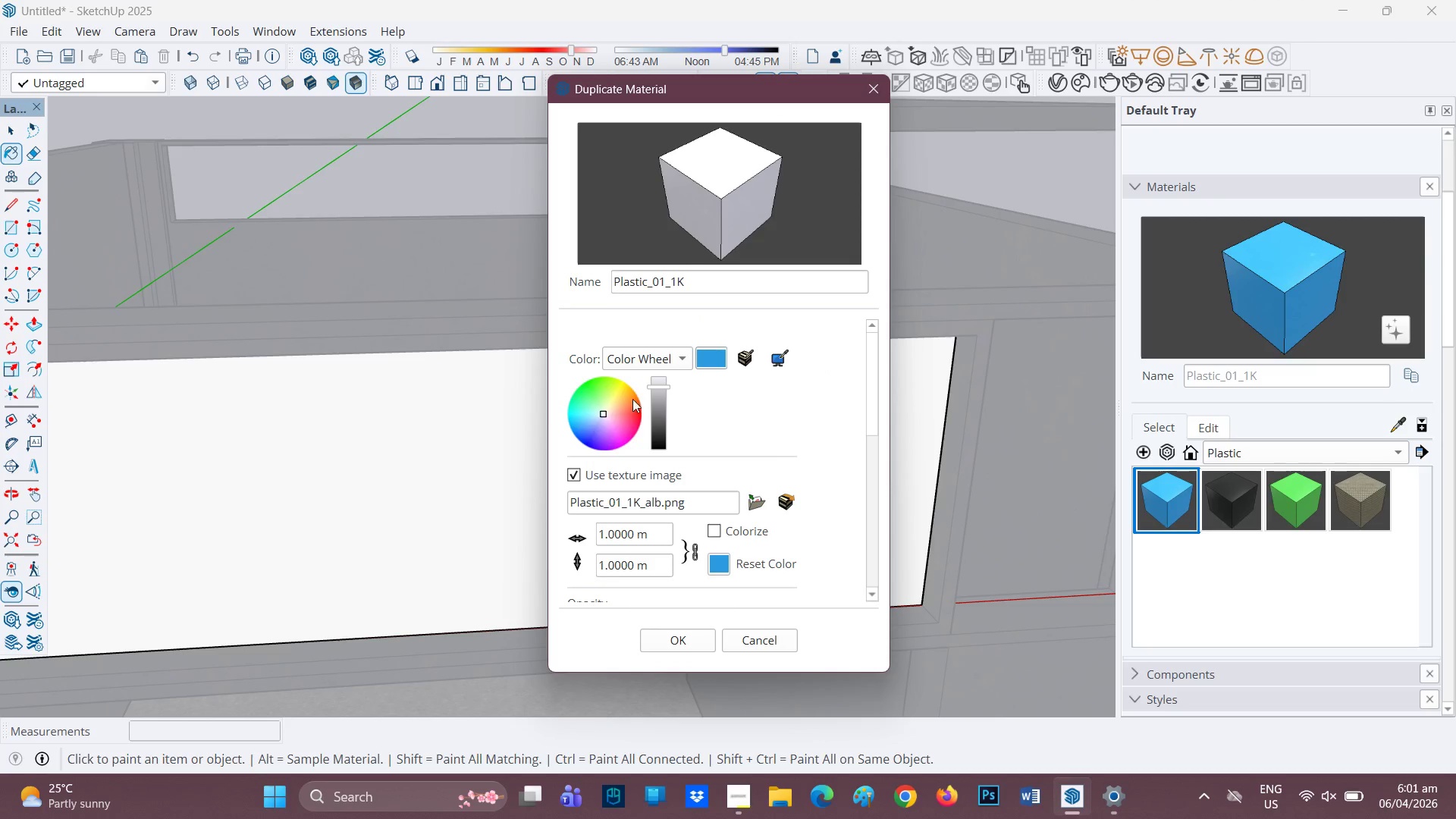 
left_click_drag(start_coordinate=[666, 388], to_coordinate=[651, 334])
 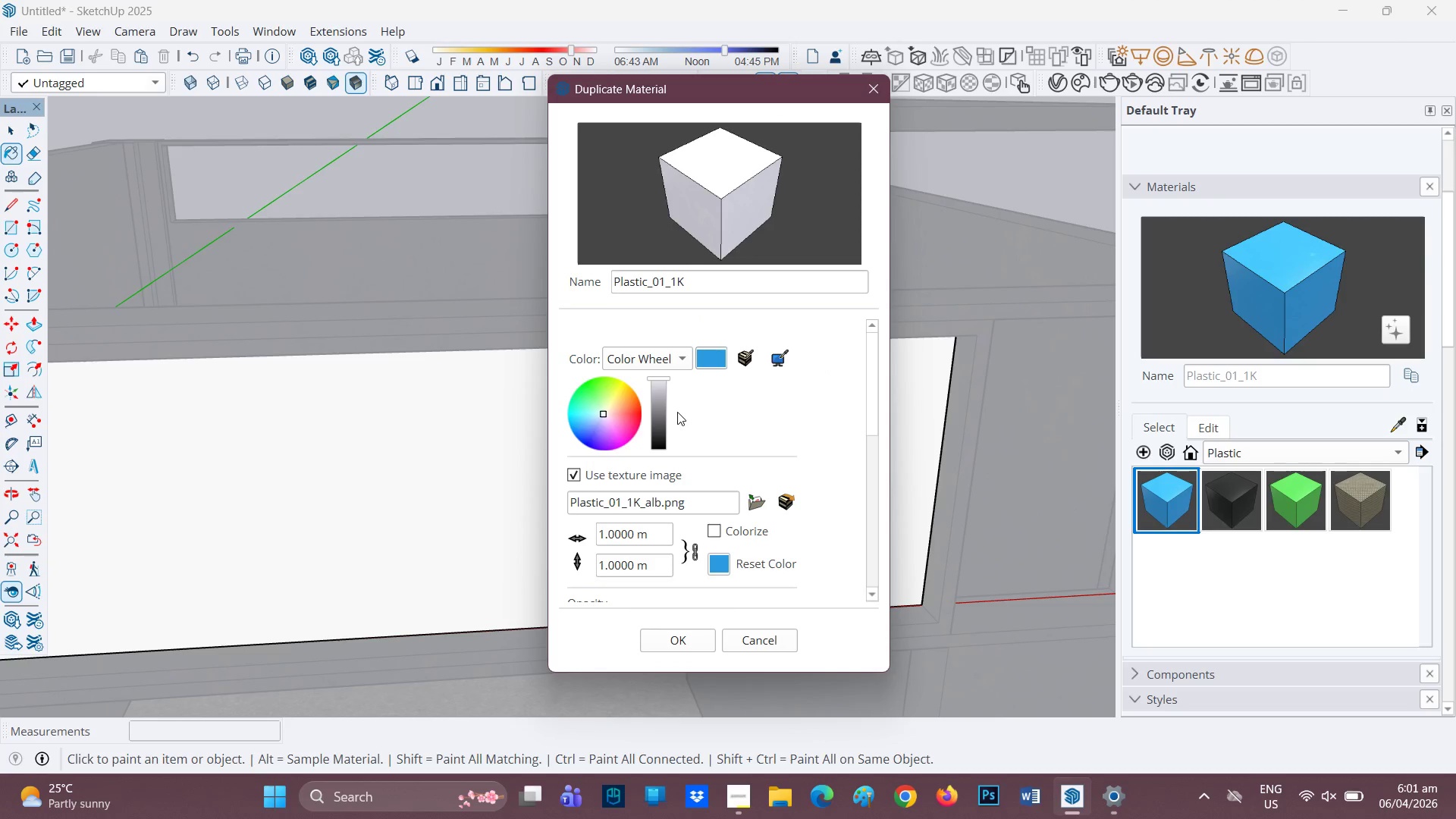 
left_click([655, 410])
 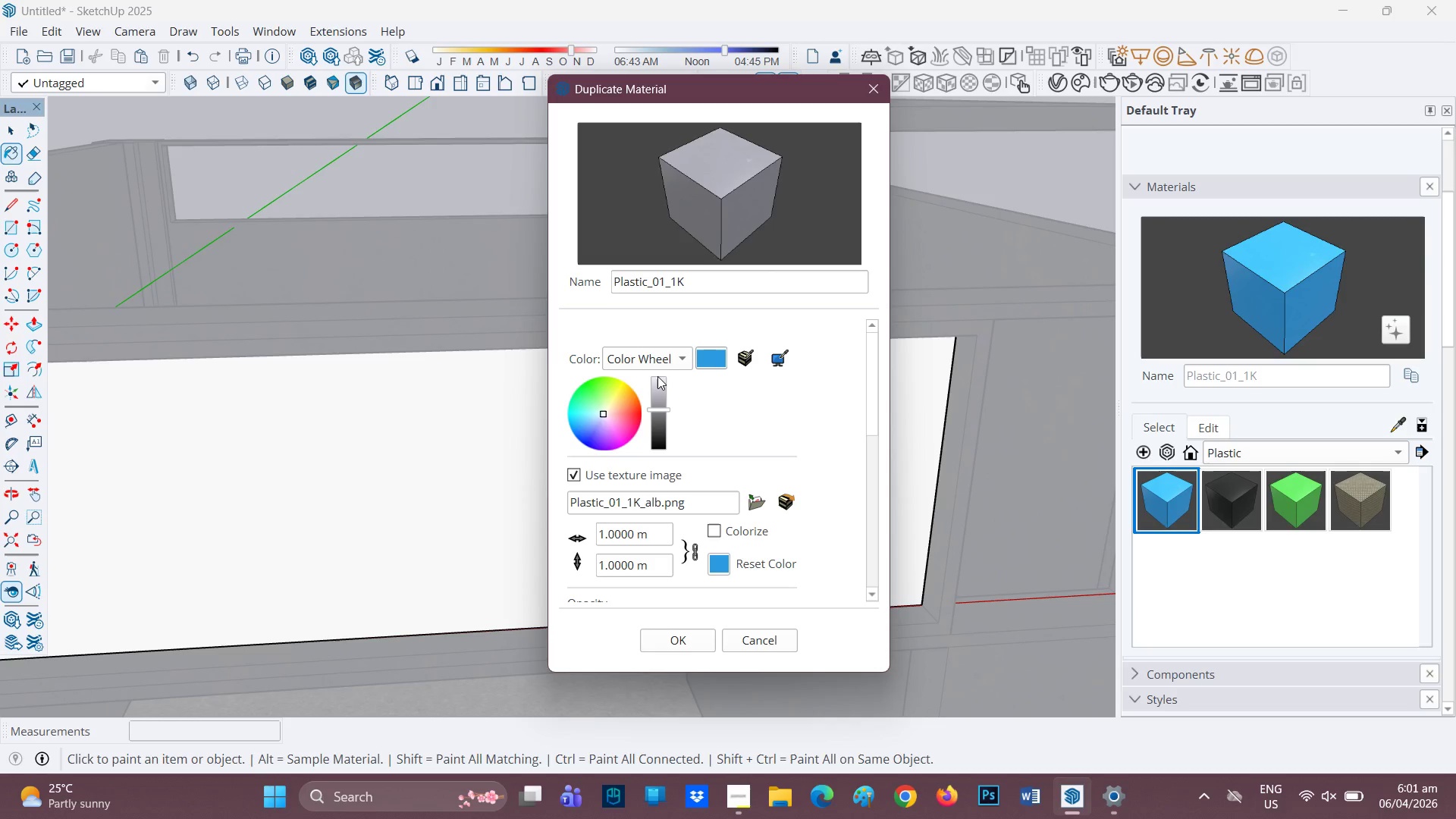 
left_click_drag(start_coordinate=[656, 372], to_coordinate=[654, 358])
 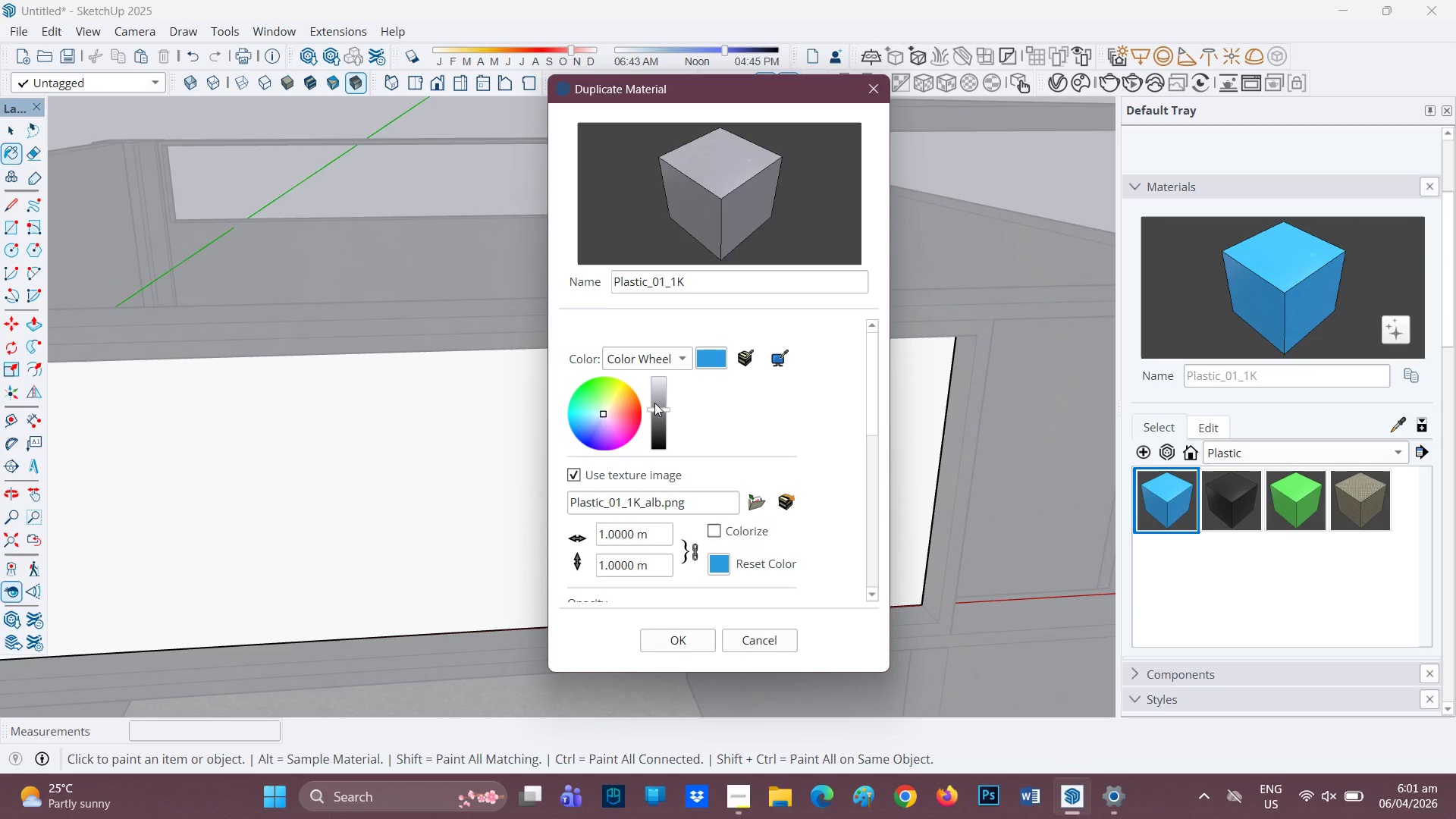 
left_click_drag(start_coordinate=[654, 404], to_coordinate=[655, 365])
 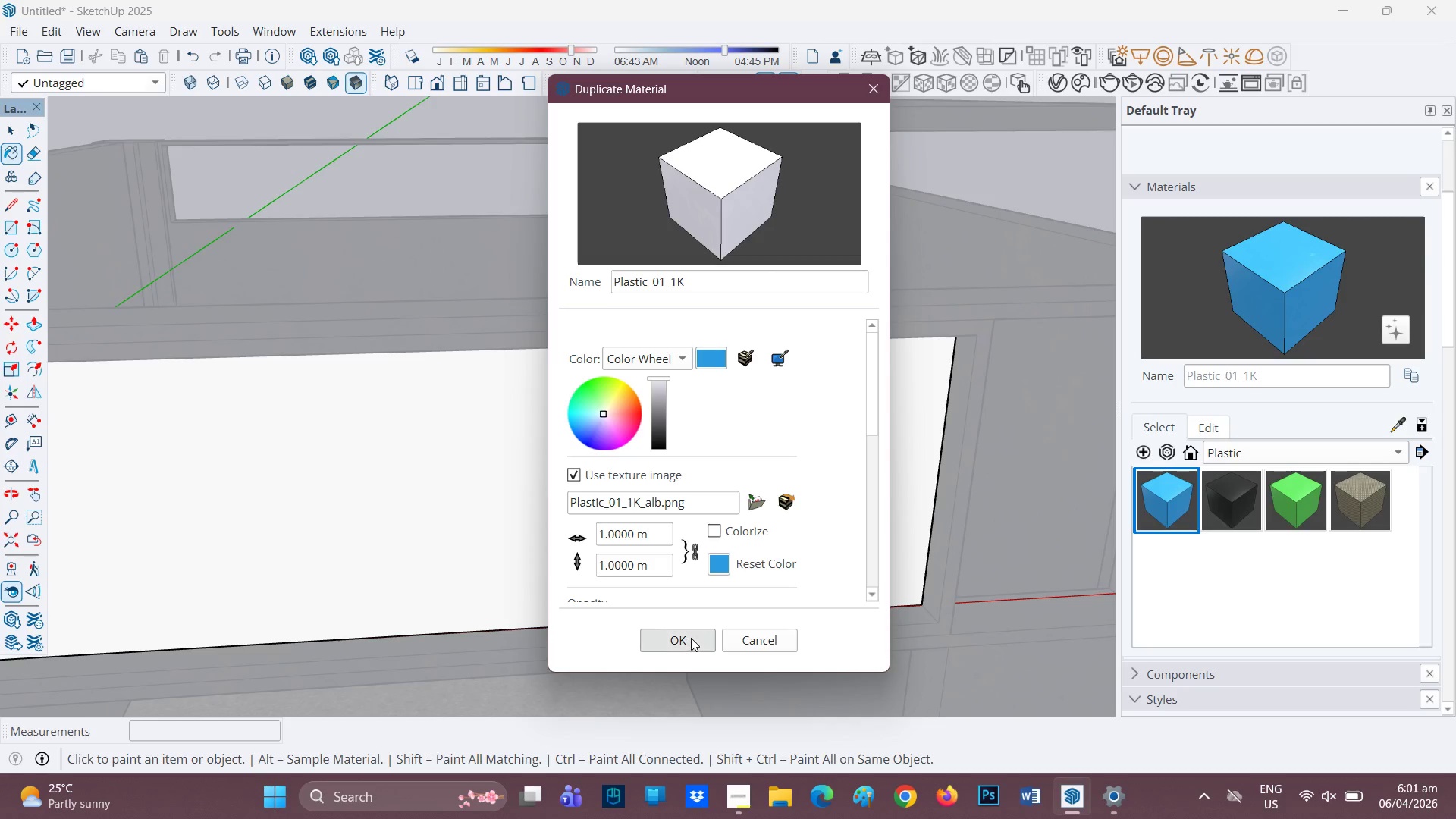 
left_click([586, 479])
 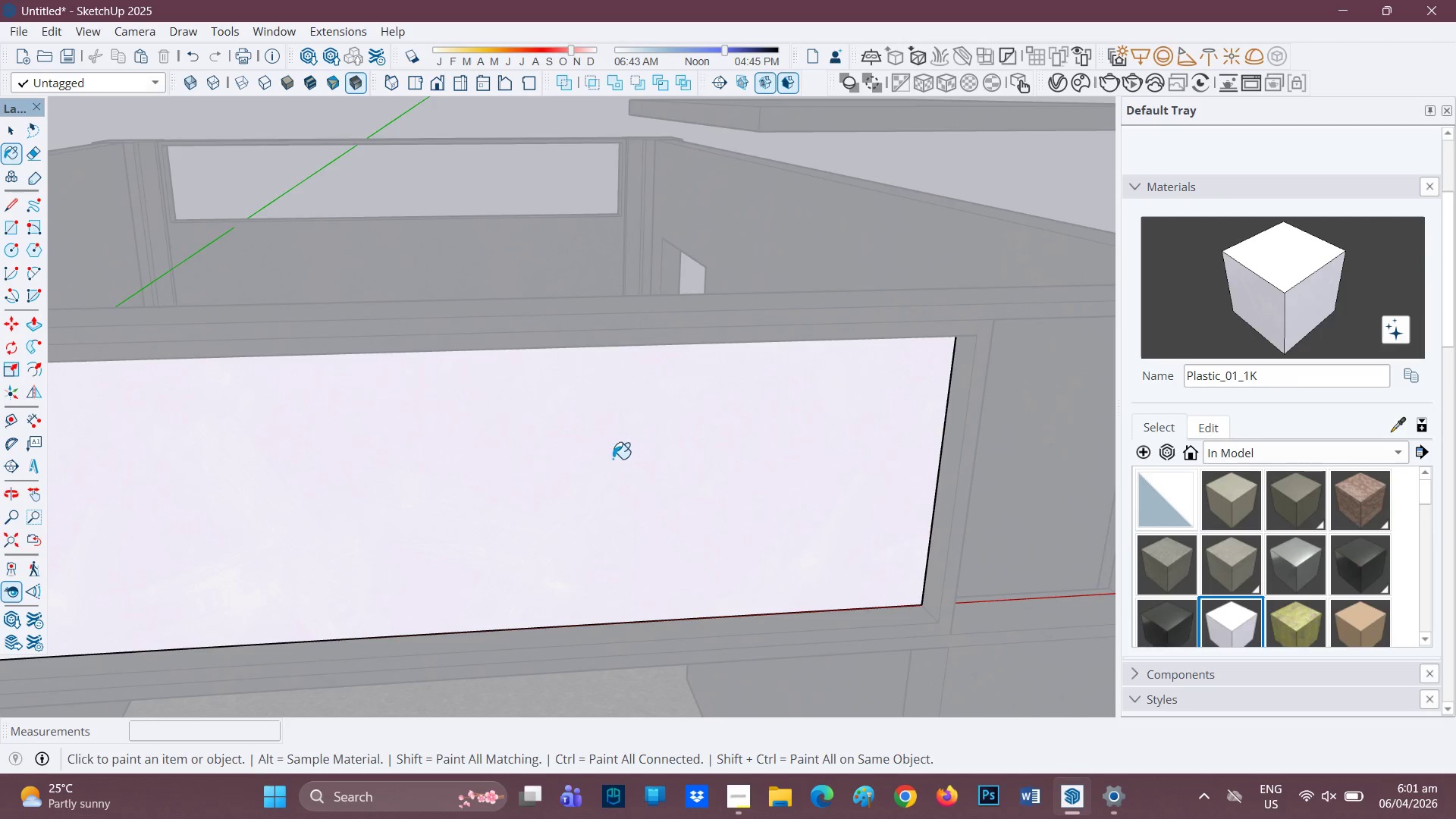 
scroll: coordinate [662, 488], scroll_direction: down, amount: 5.0
 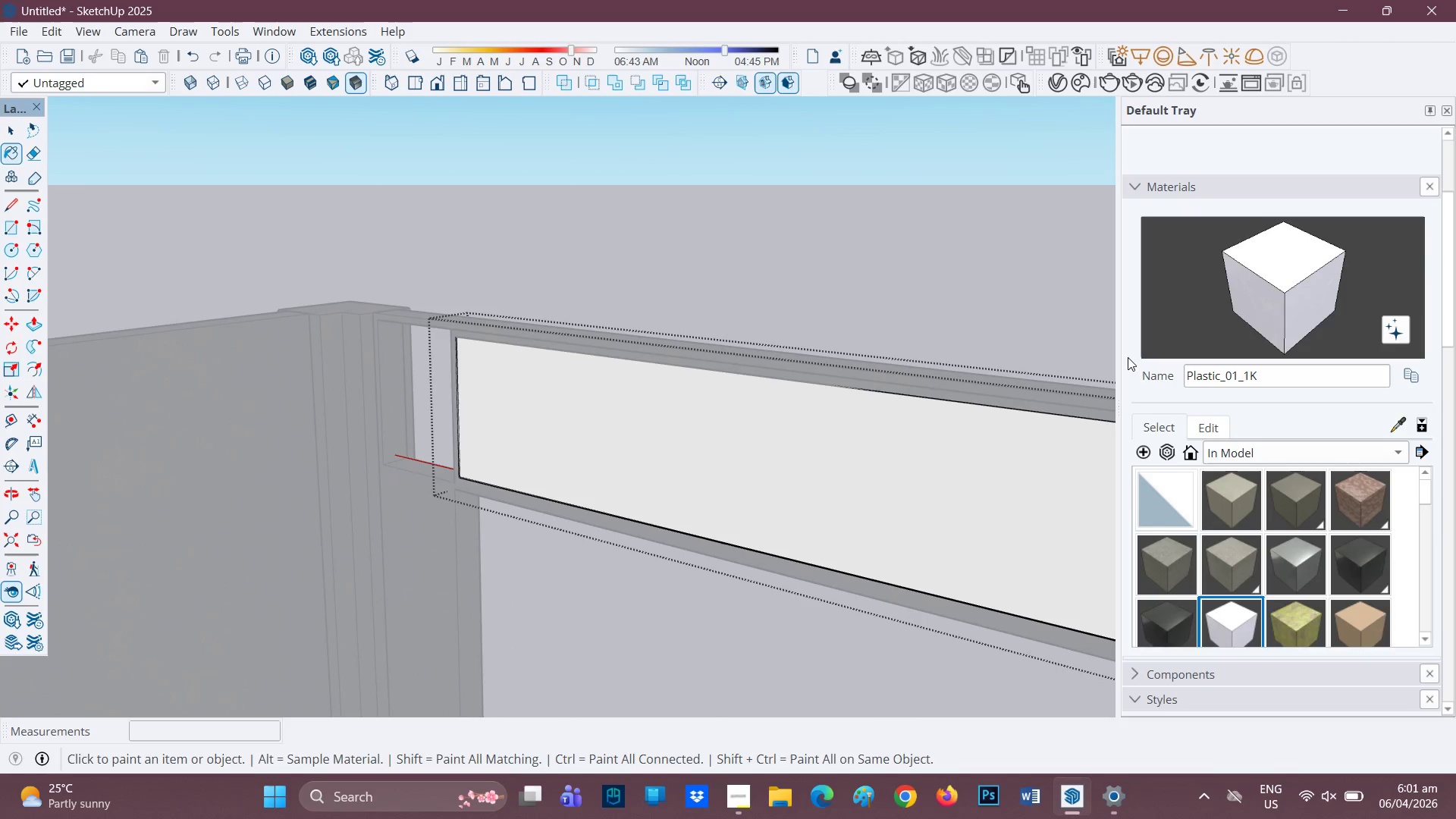 
key(Space)
 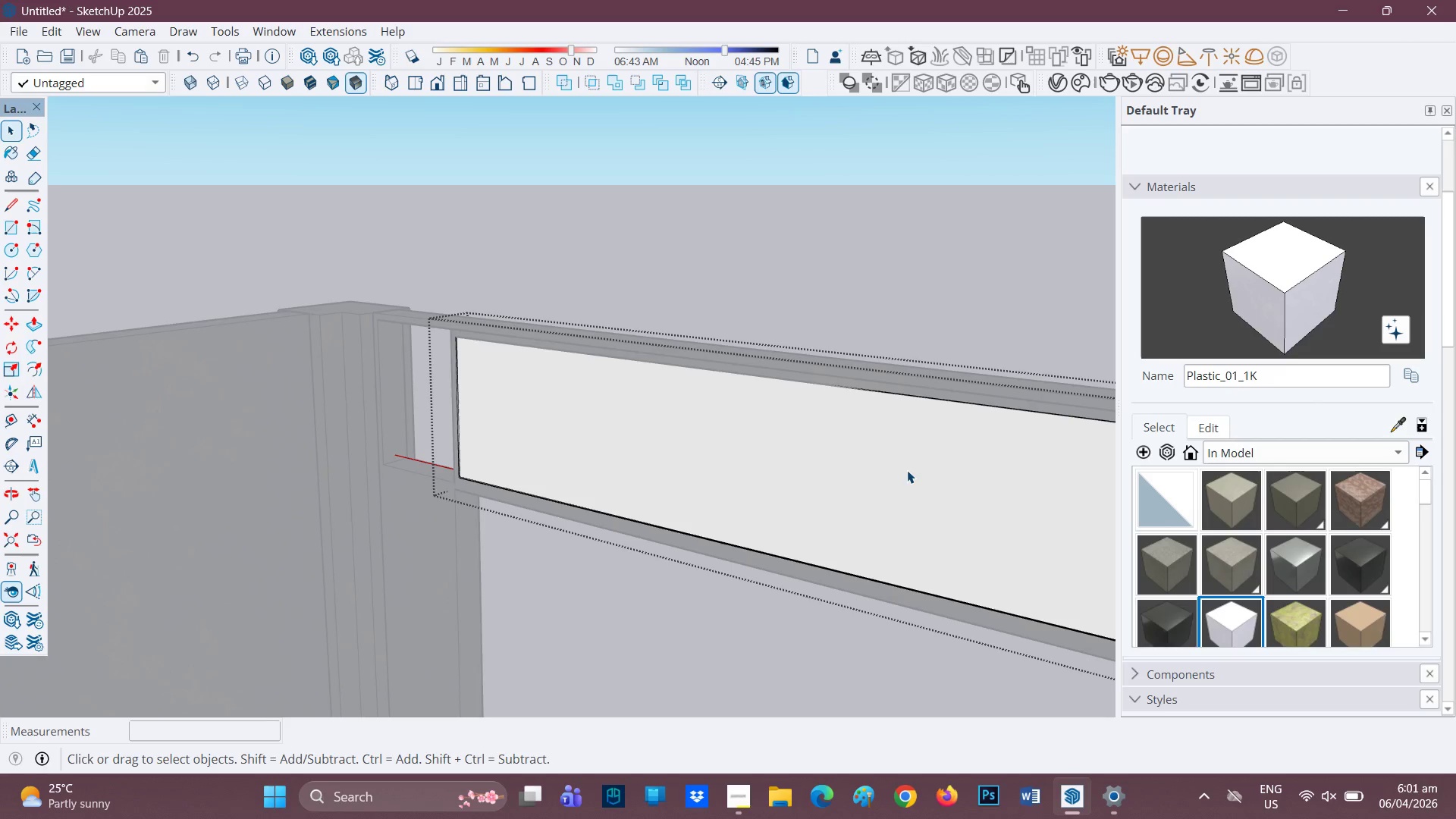 
double_click([907, 470])
 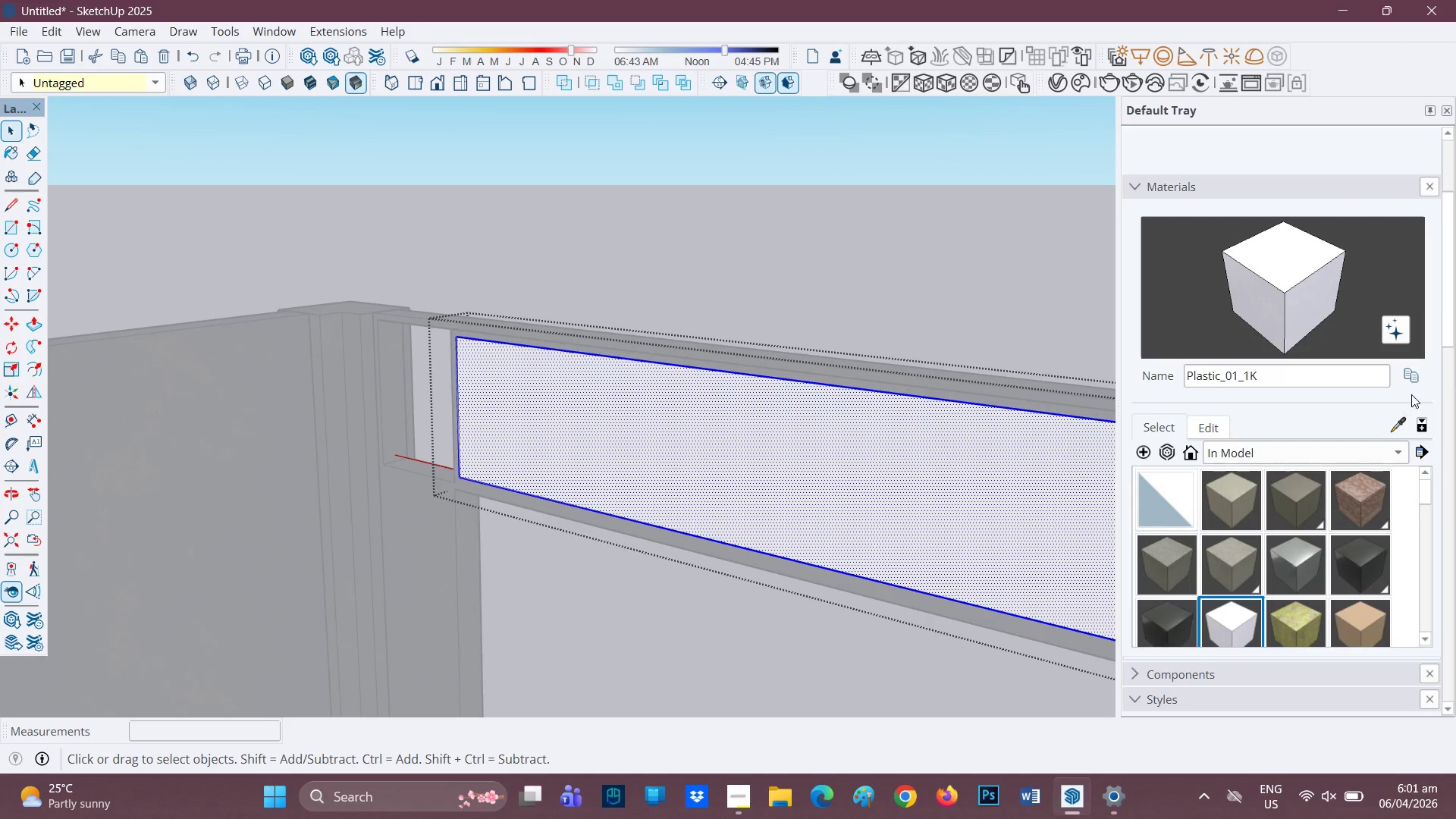 
left_click([1417, 378])
 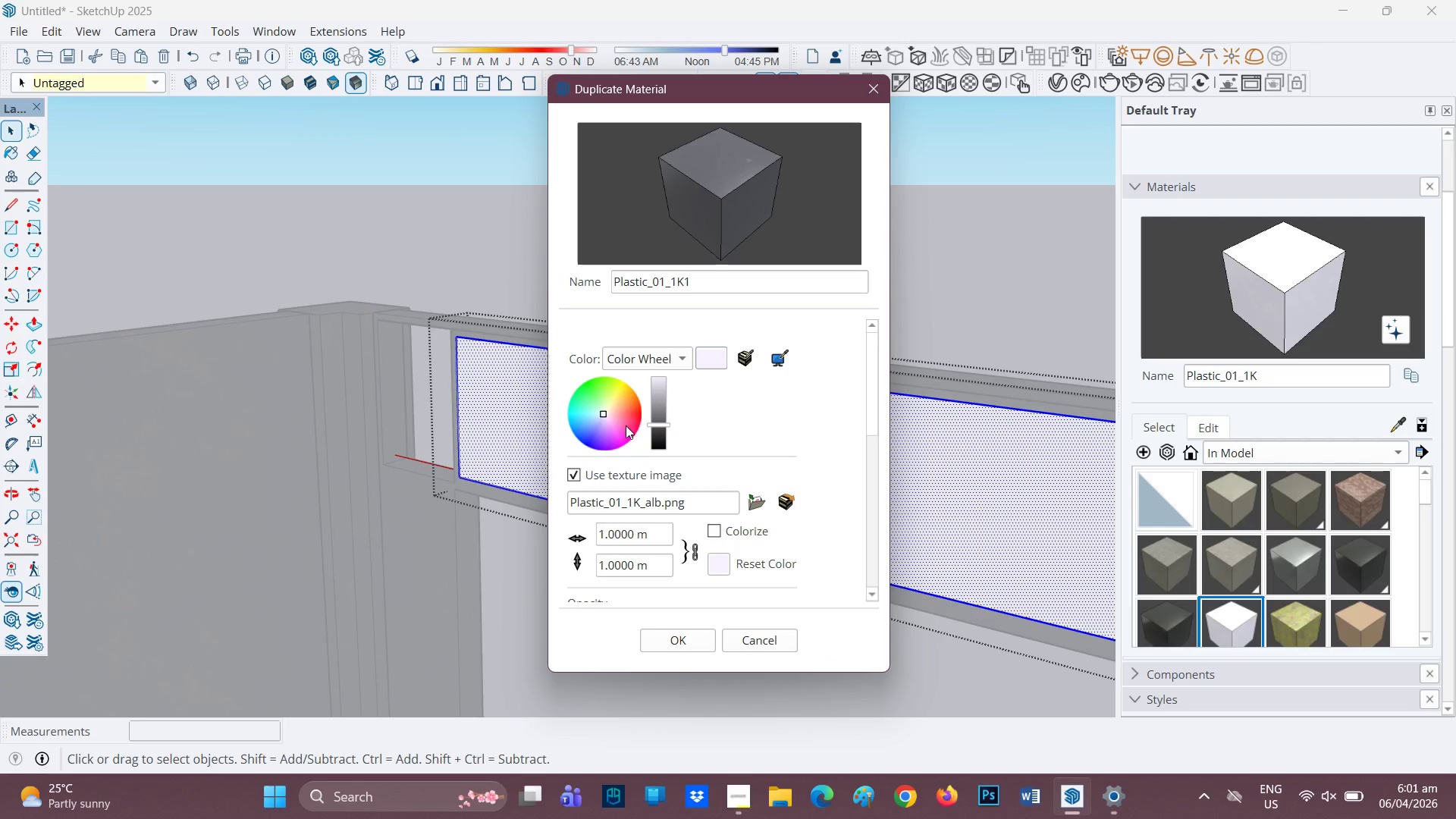 
left_click([660, 432])
 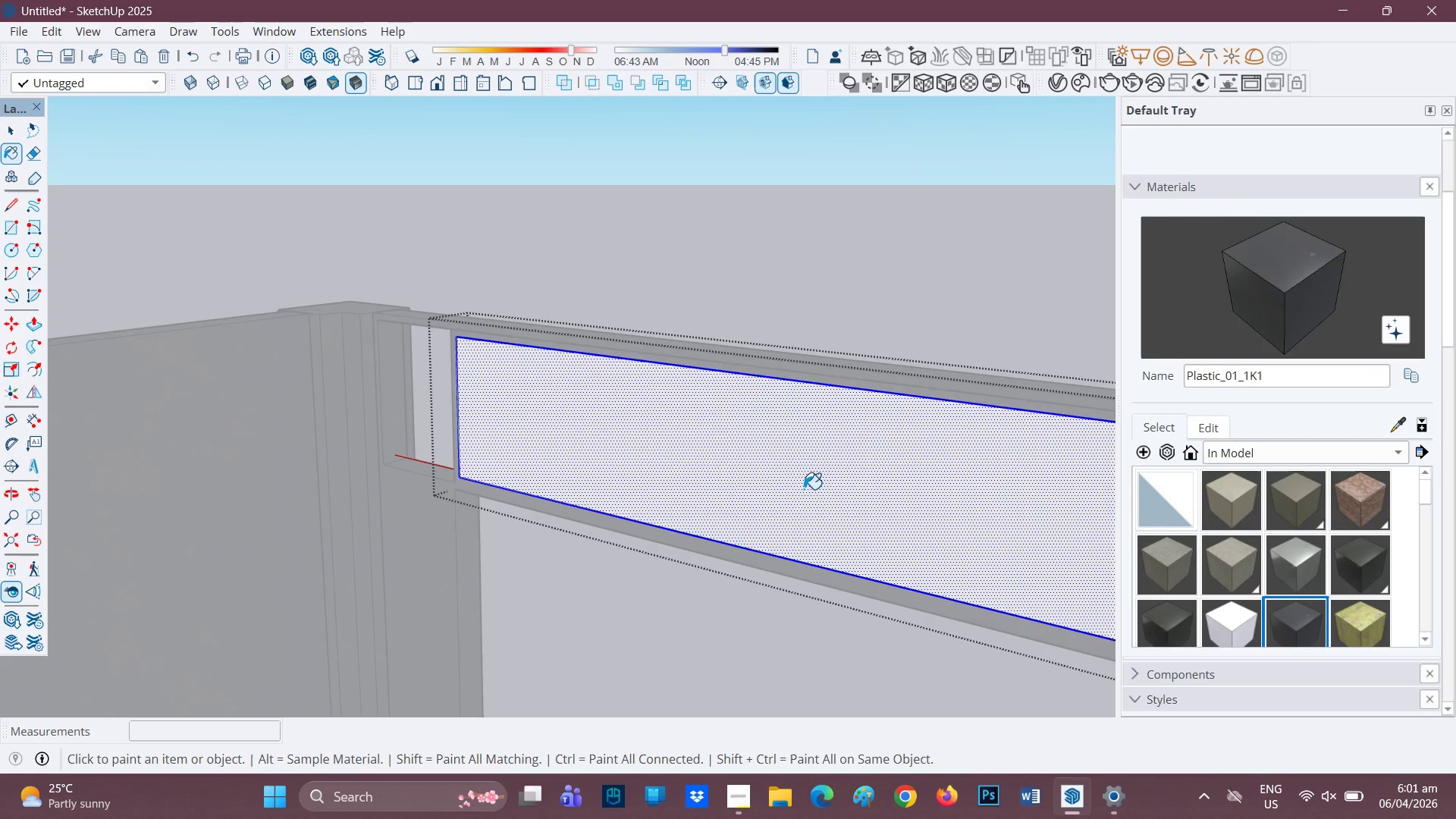 
scroll: coordinate [776, 460], scroll_direction: down, amount: 1.0
 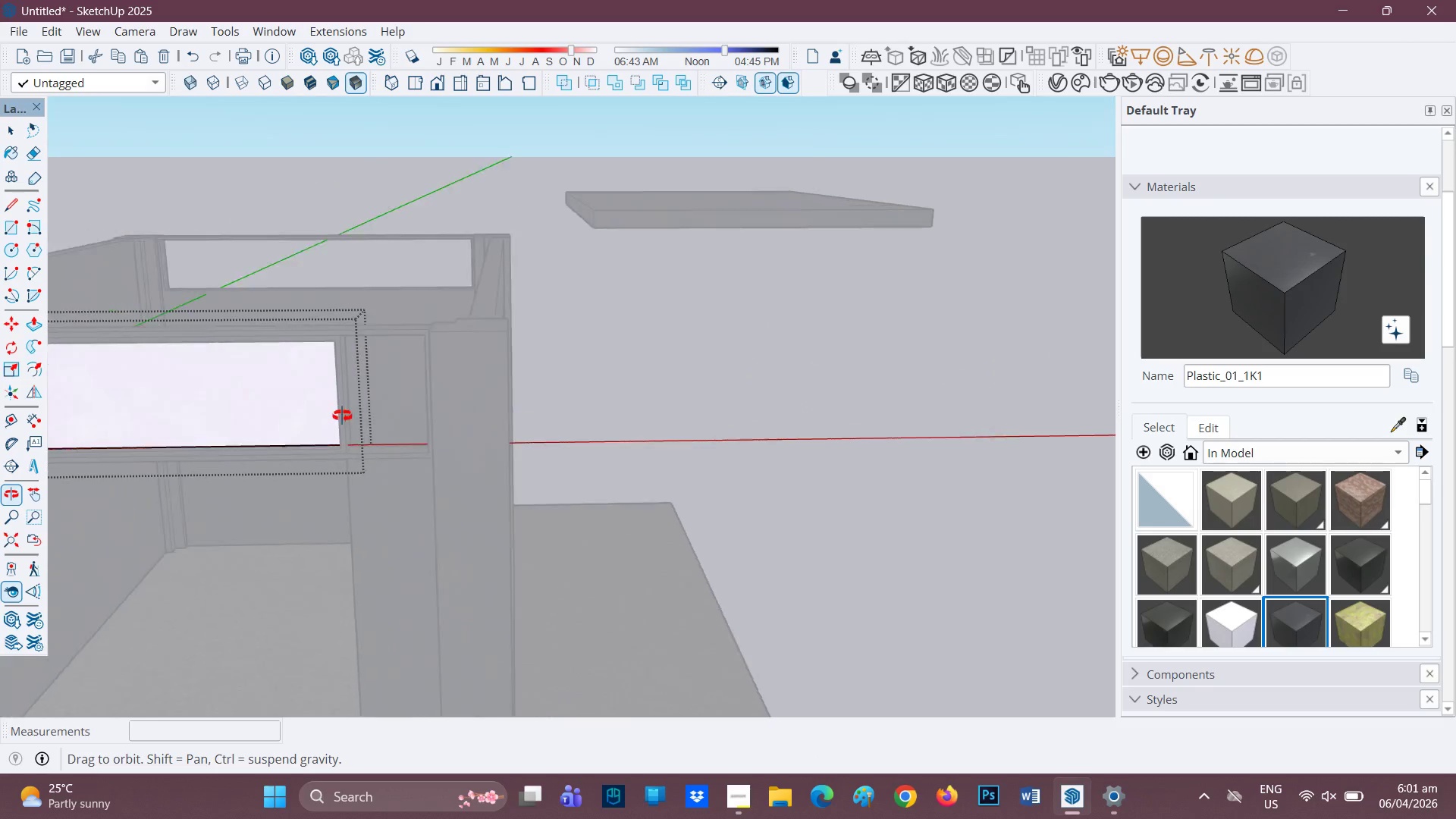 
key(H)
 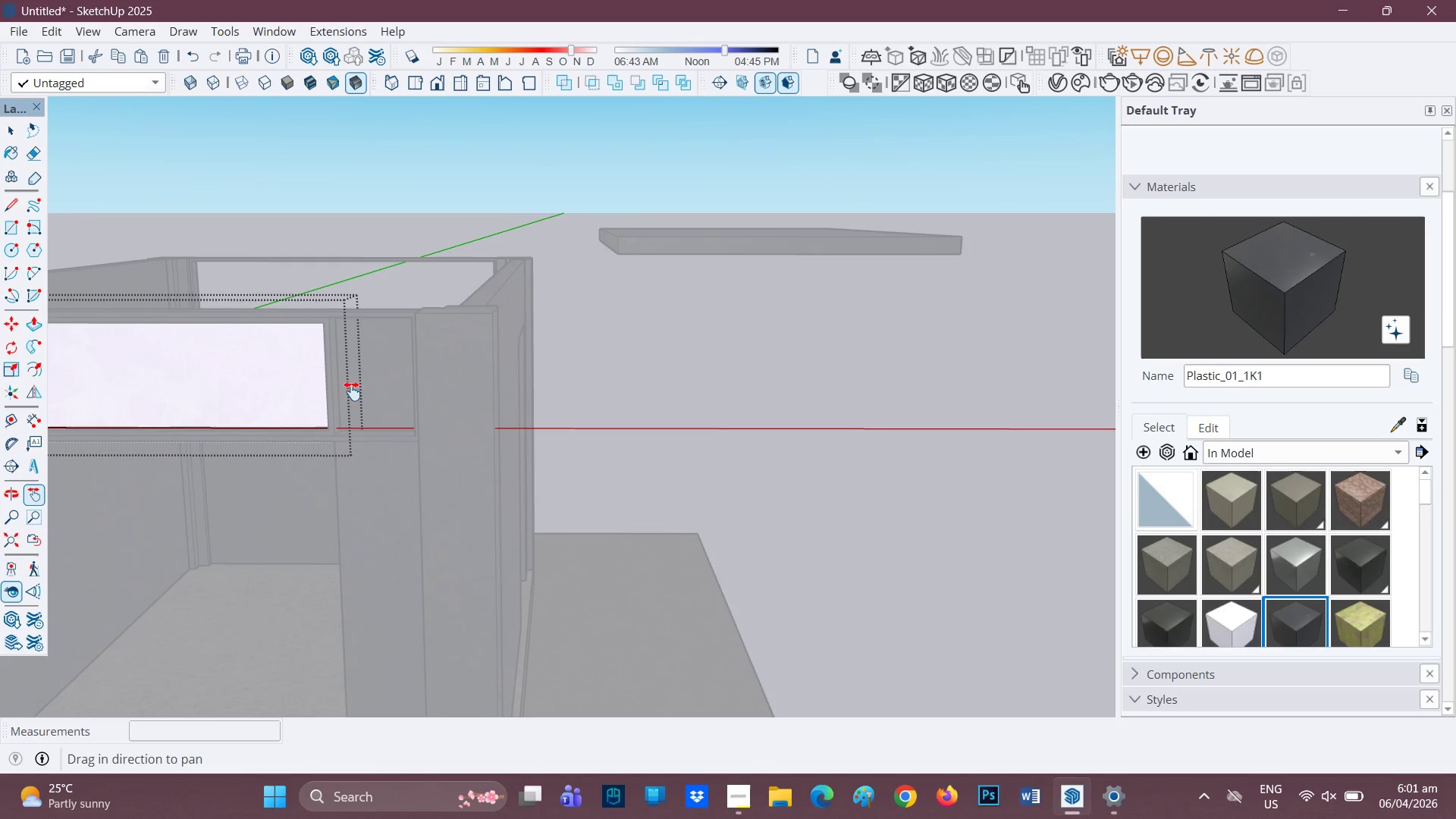 
left_click_drag(start_coordinate=[352, 391], to_coordinate=[707, 418])
 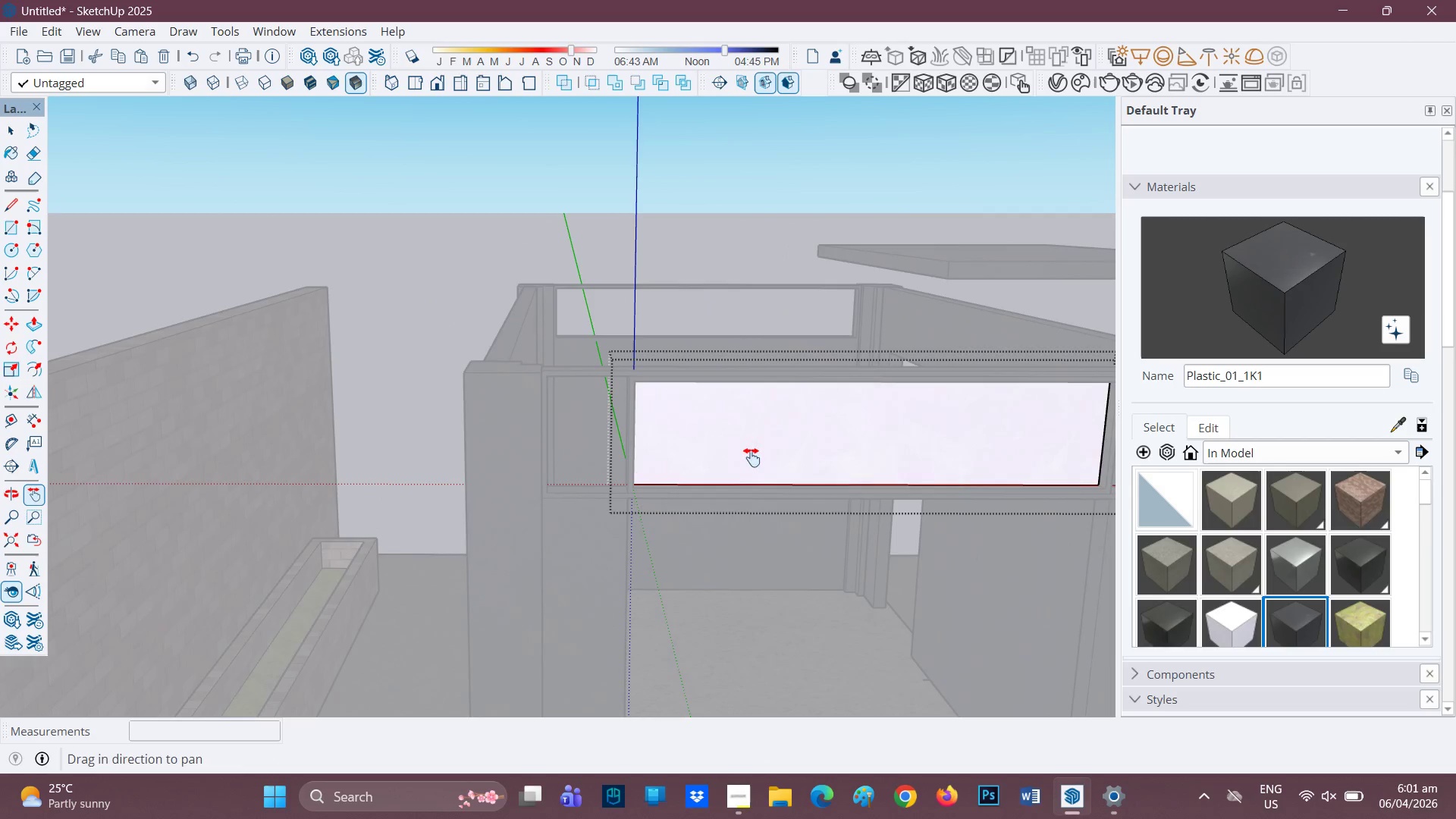 
key(Space)
 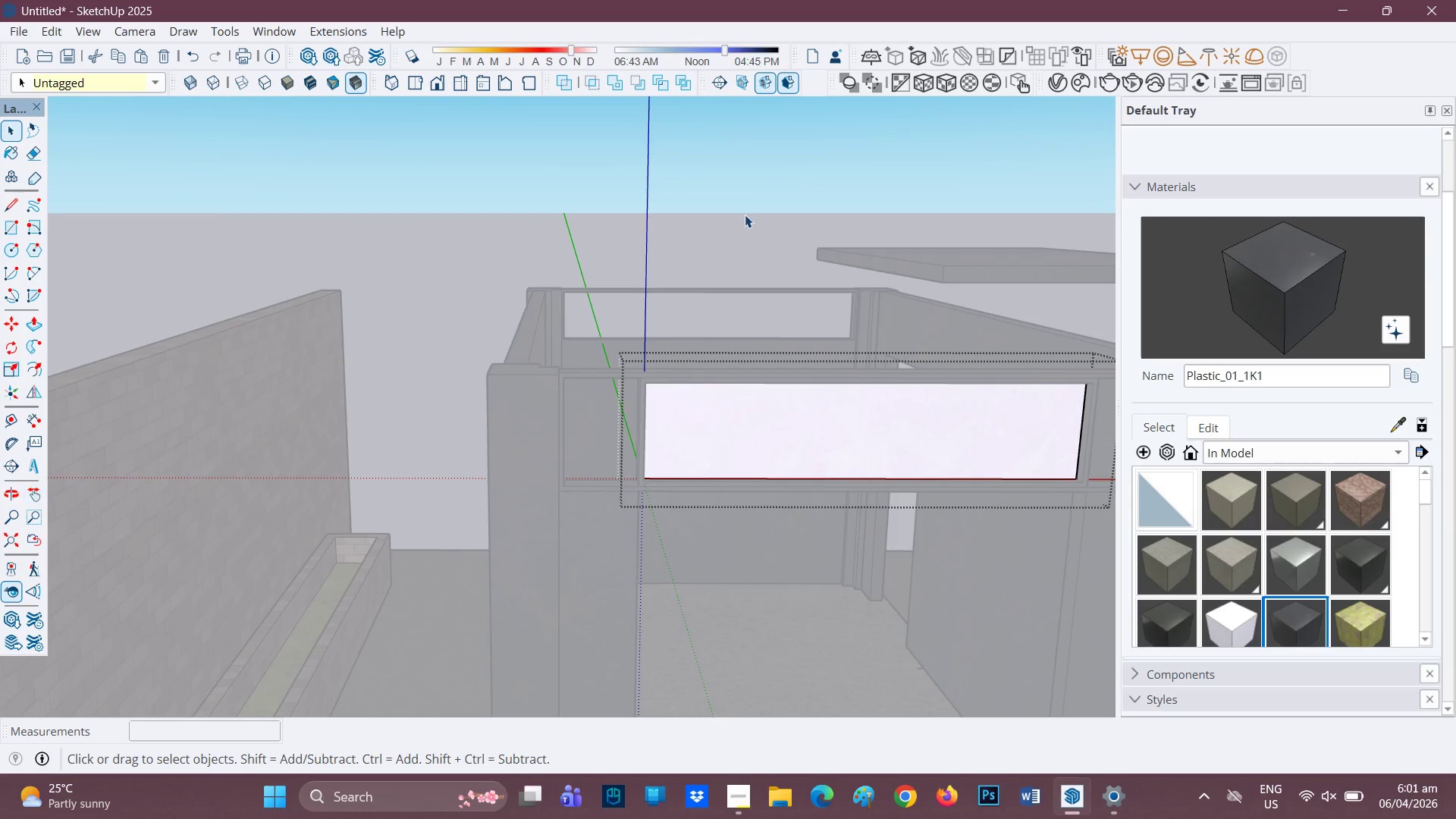 
scroll: coordinate [770, 439], scroll_direction: down, amount: 1.0
 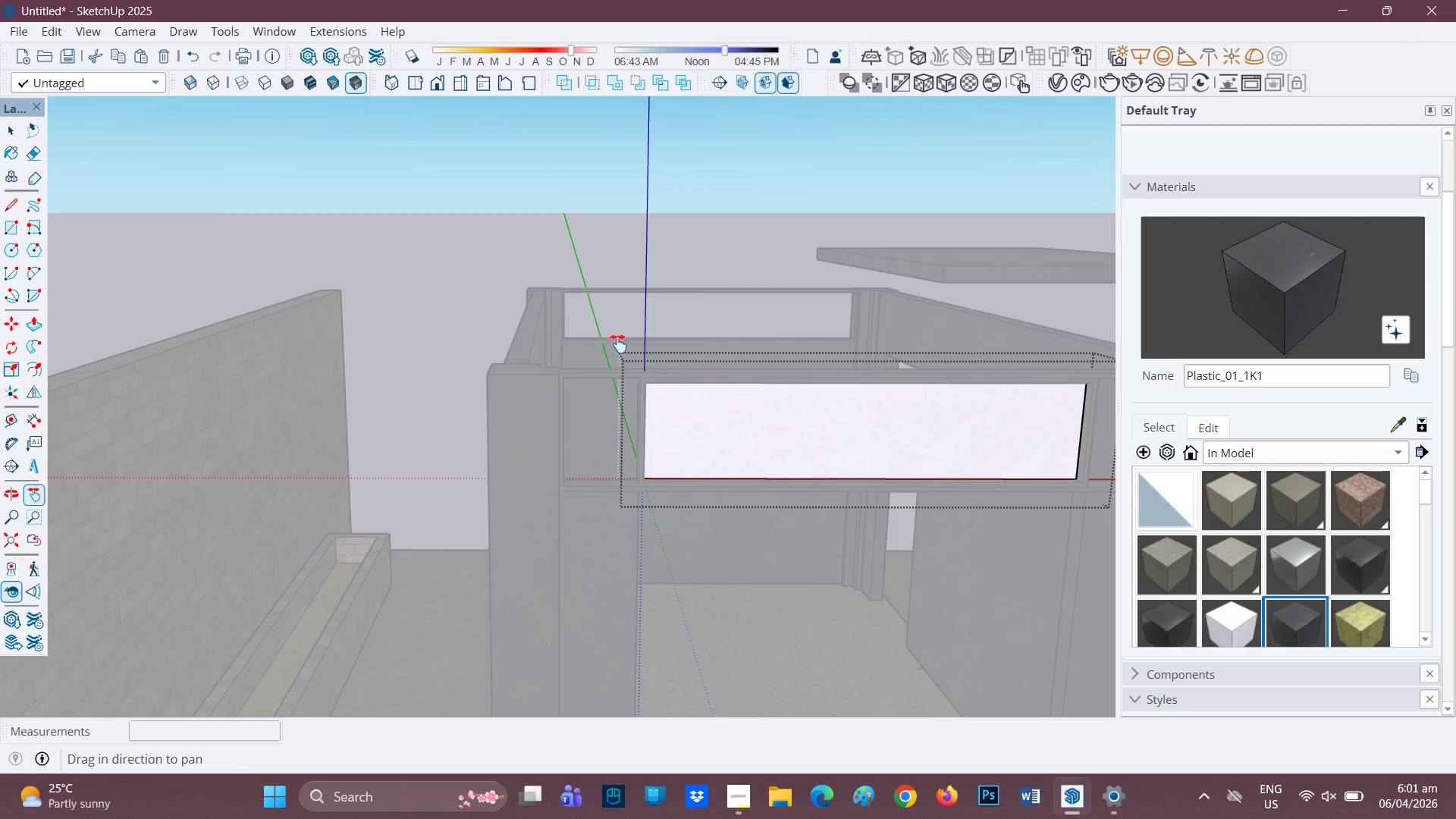 
left_click([751, 210])
 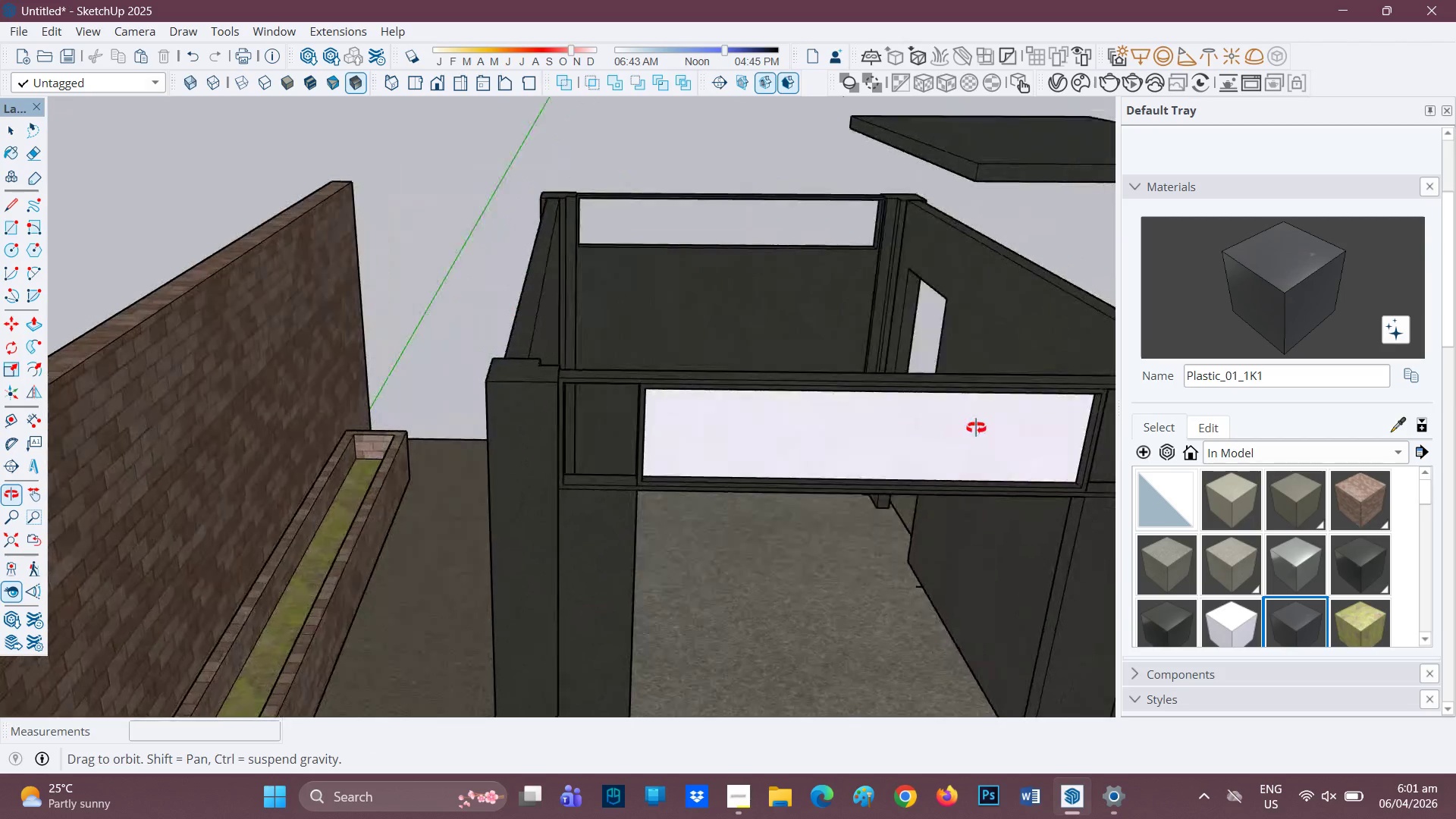 
key(H)
 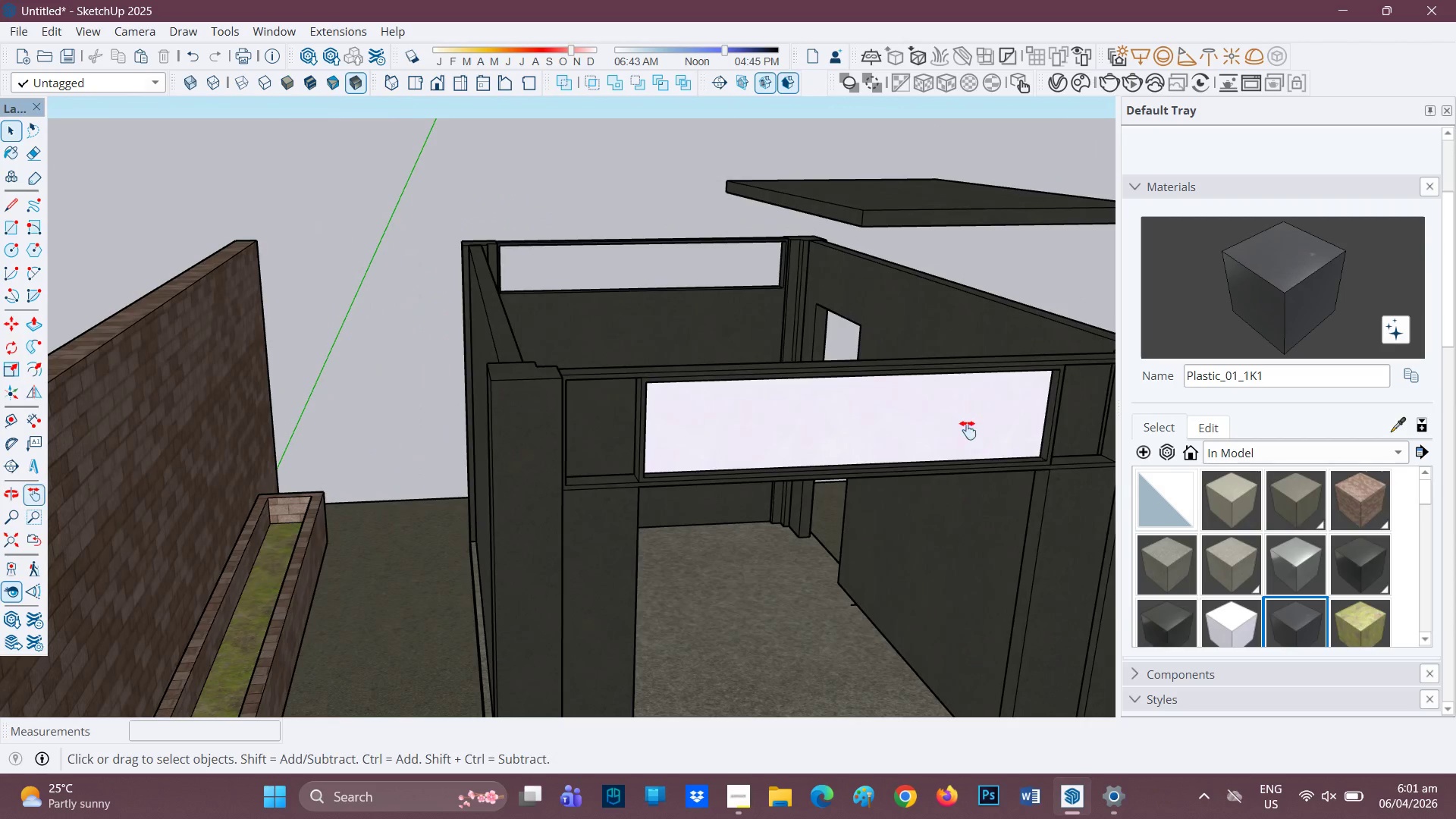 
left_click_drag(start_coordinate=[965, 431], to_coordinate=[803, 457])
 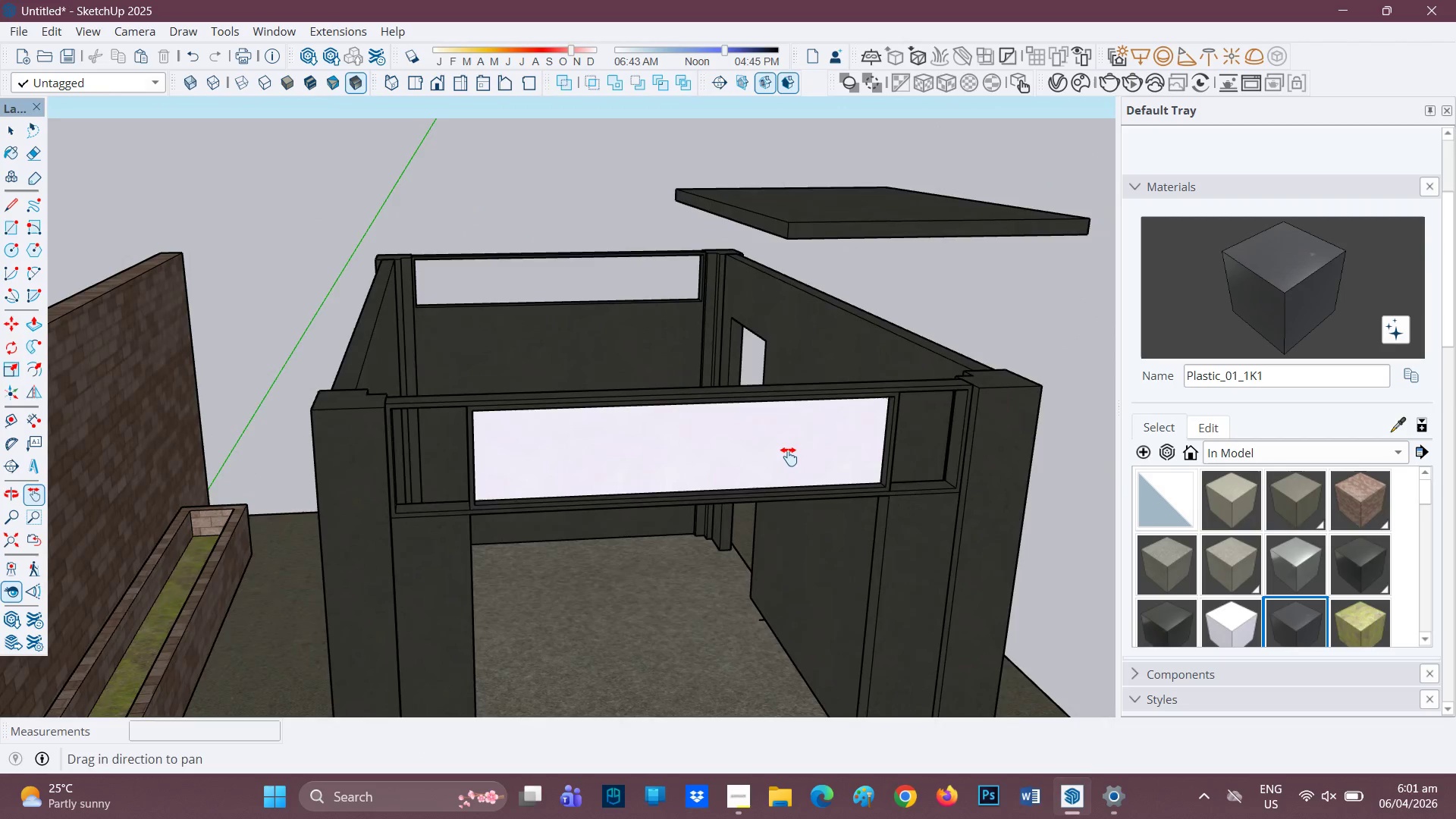 
scroll: coordinate [777, 419], scroll_direction: up, amount: 5.0
 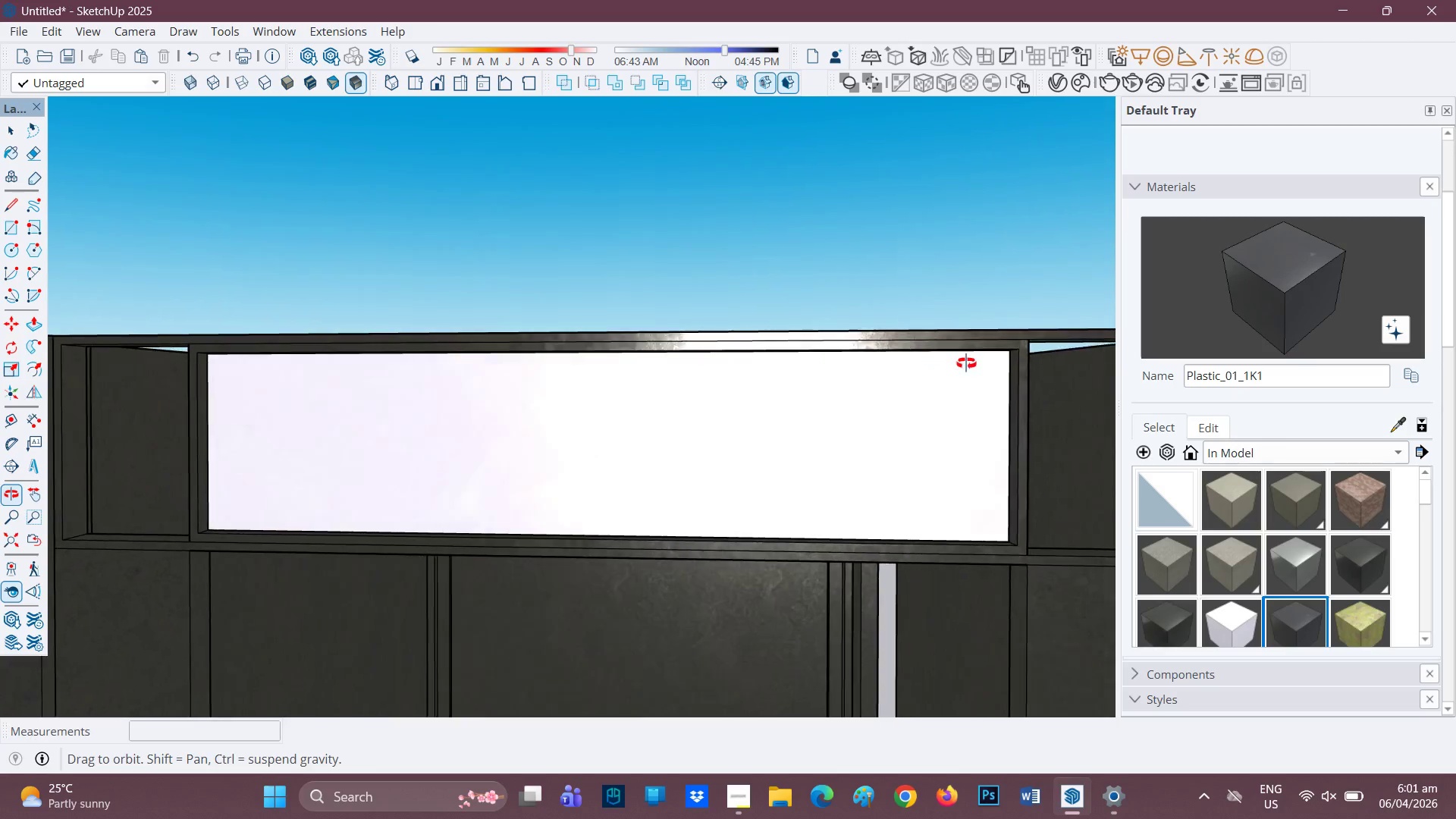 
scroll: coordinate [984, 382], scroll_direction: down, amount: 1.0
 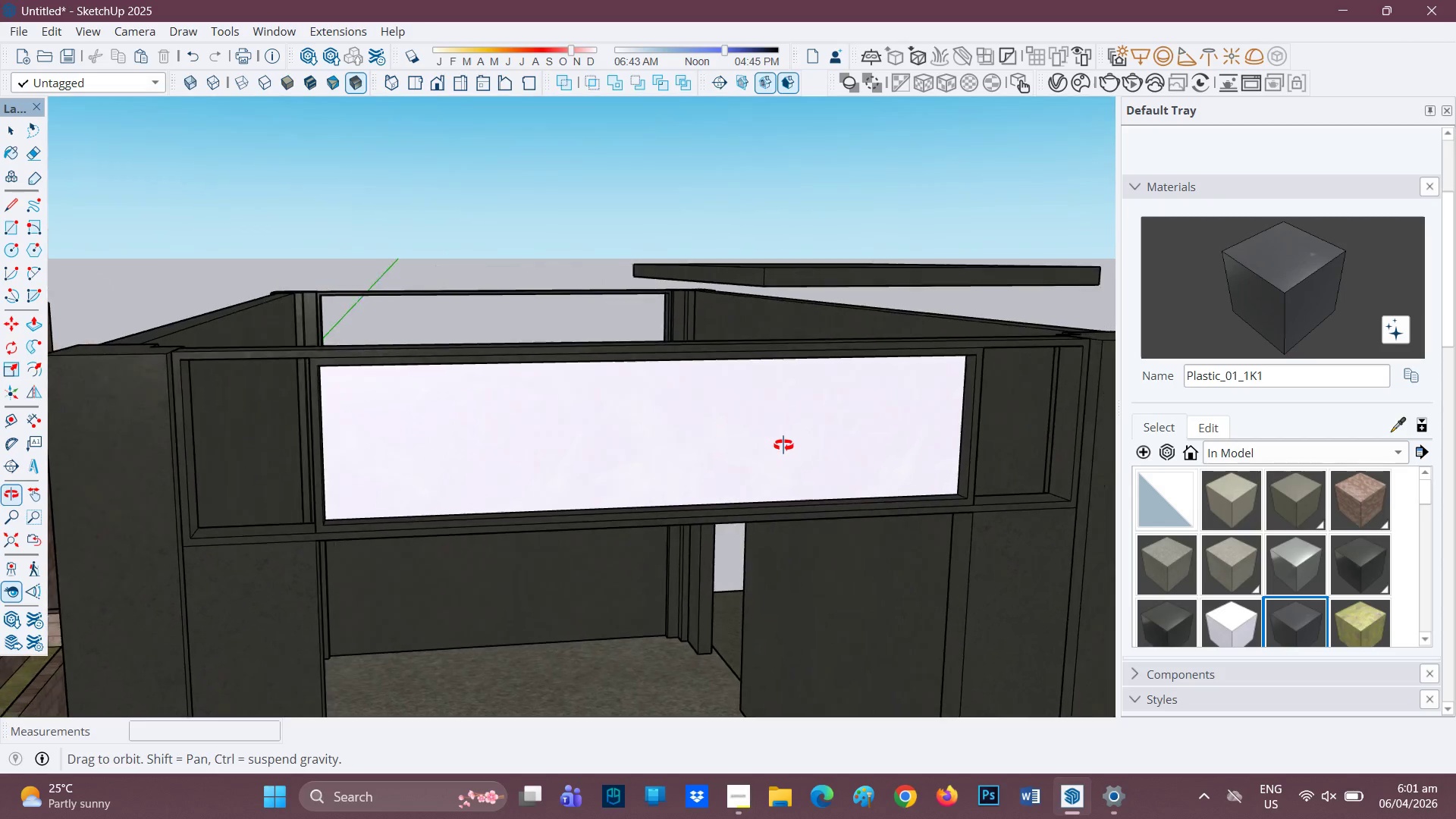 
key(Space)
 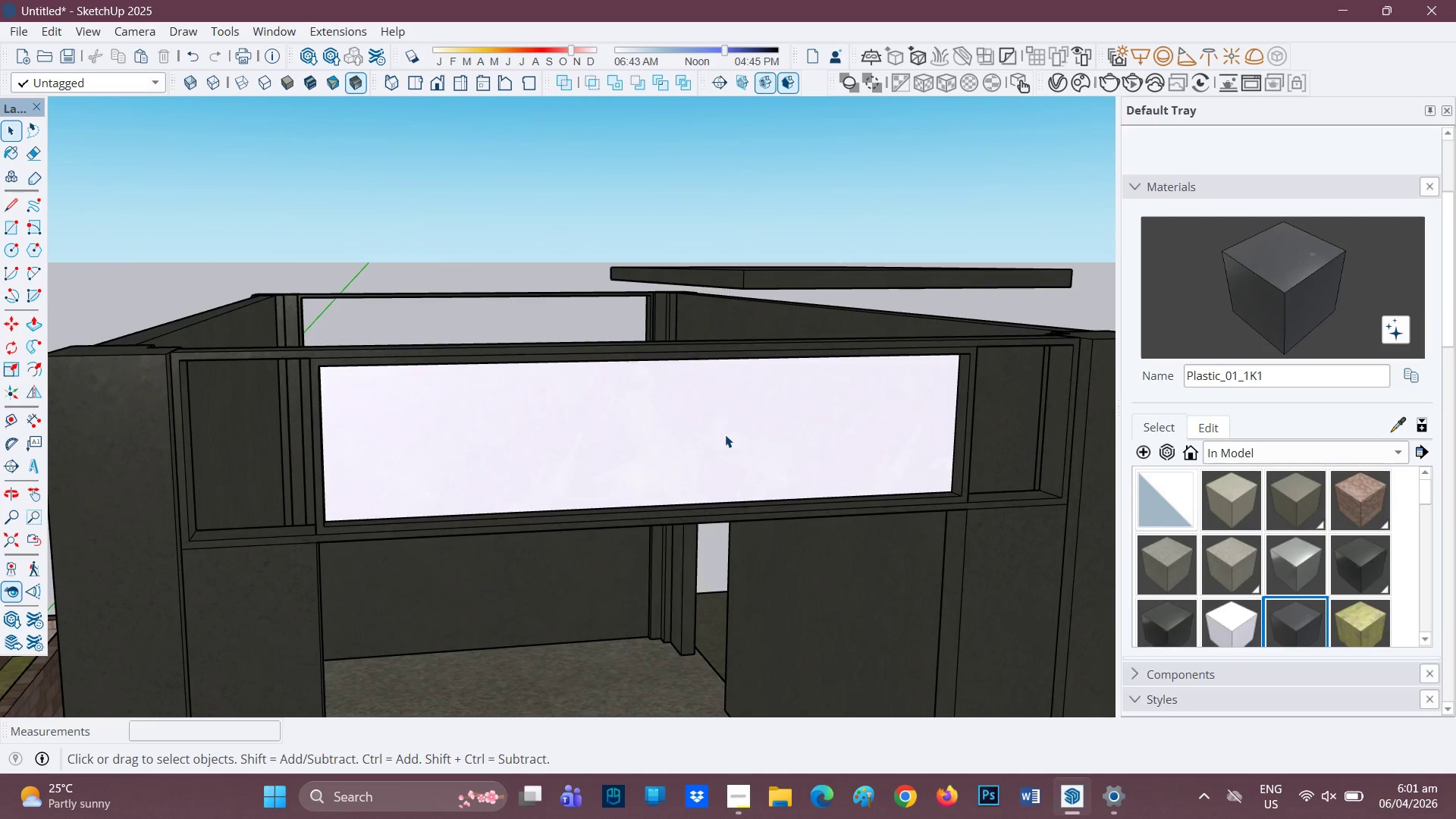 
left_click([725, 434])
 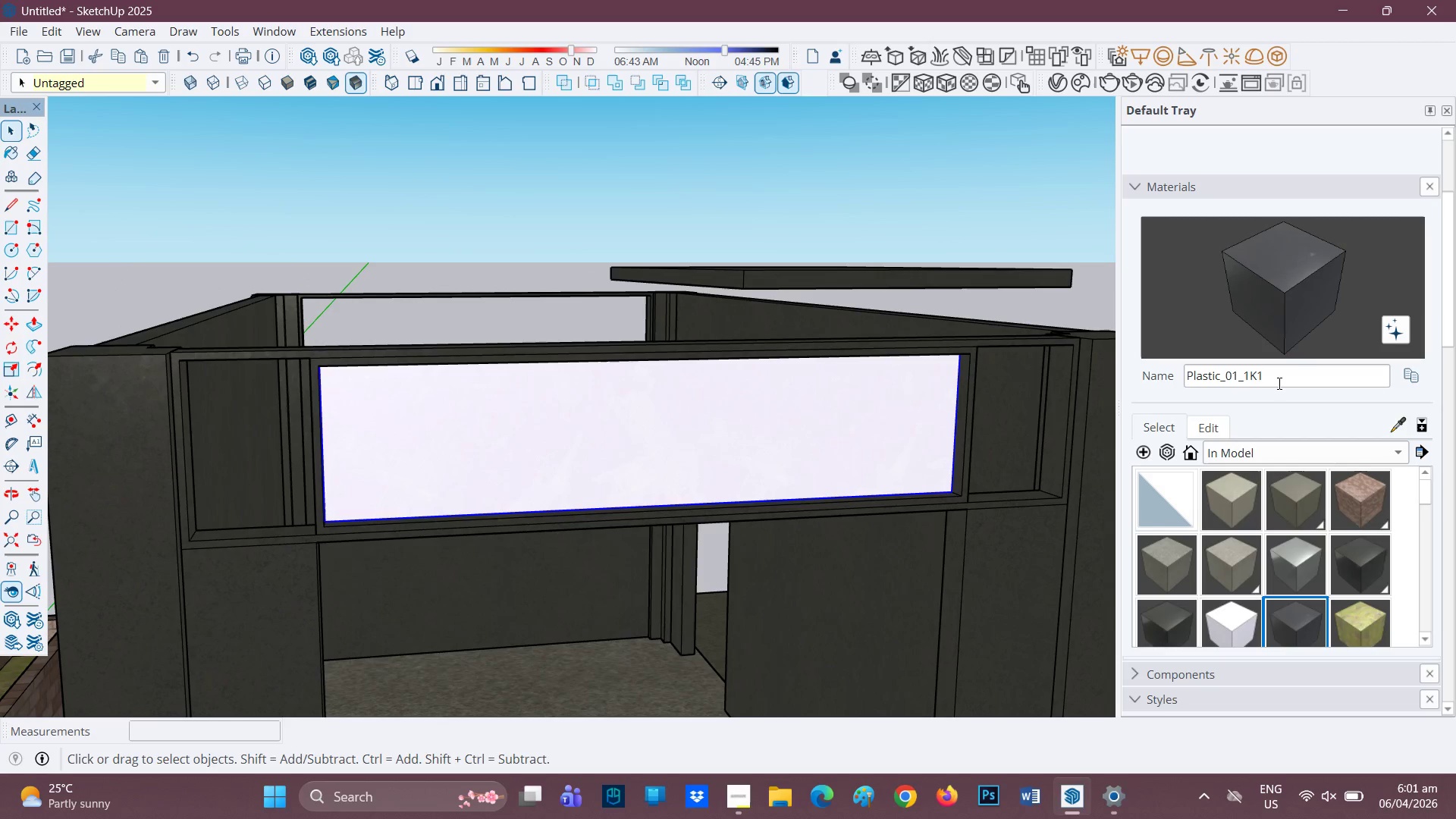 
left_click_drag(start_coordinate=[1287, 375], to_coordinate=[1174, 383])
 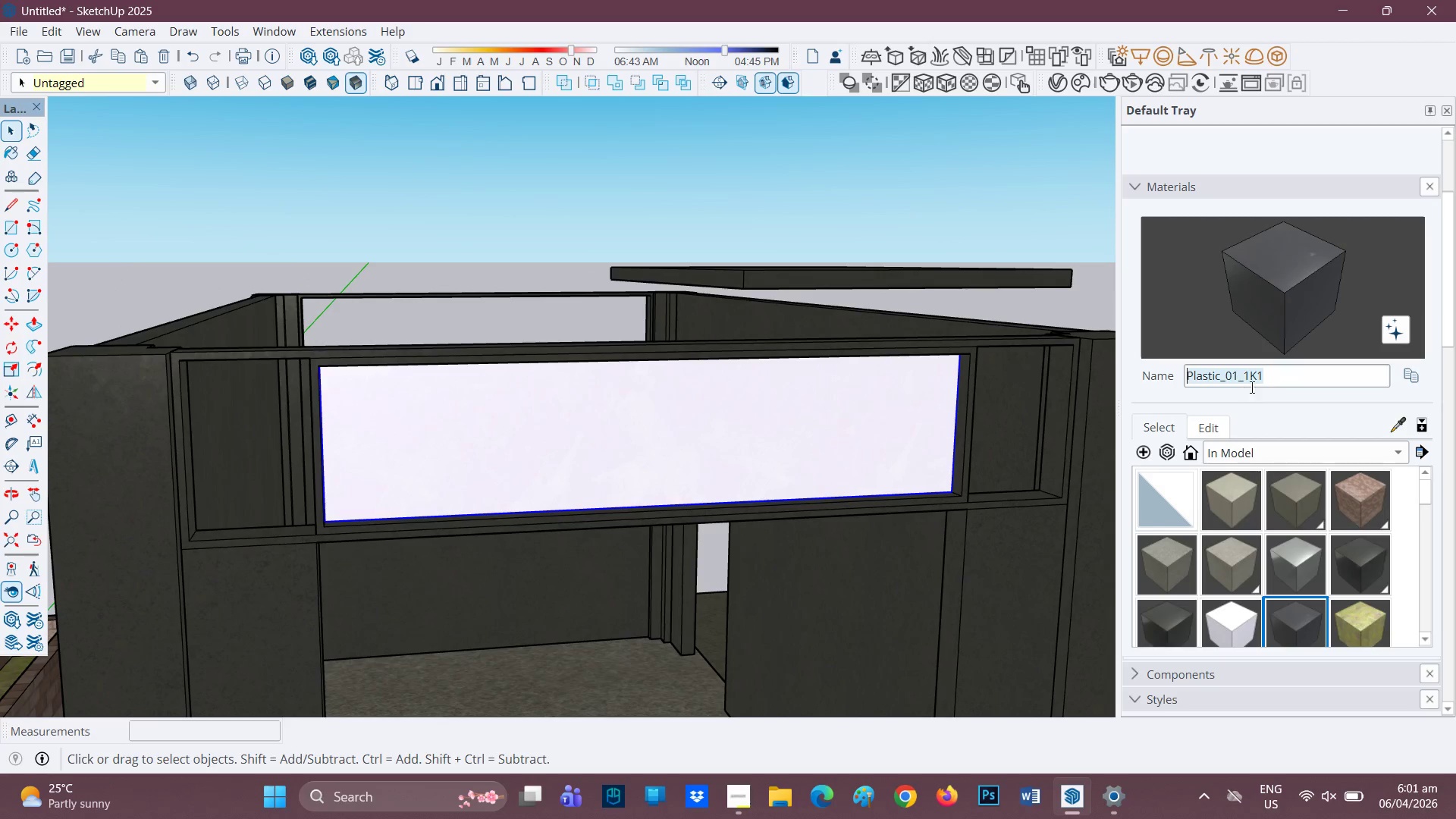 
left_click([1302, 382])
 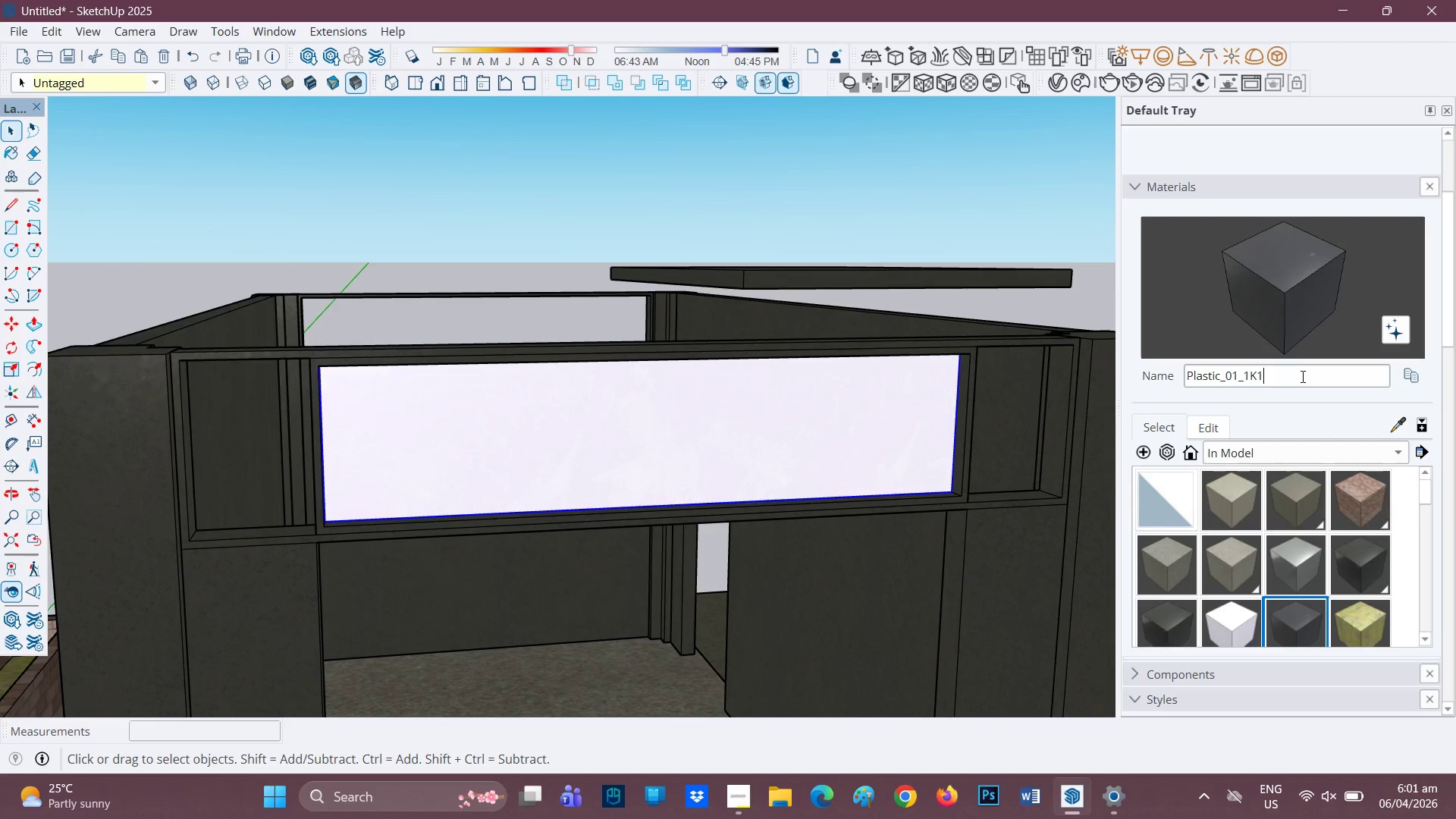 
key(Backspace)
key(Backspace)
key(Backspace)
key(Backspace)
key(Backspace)
key(Backspace)
type(WHITE)
 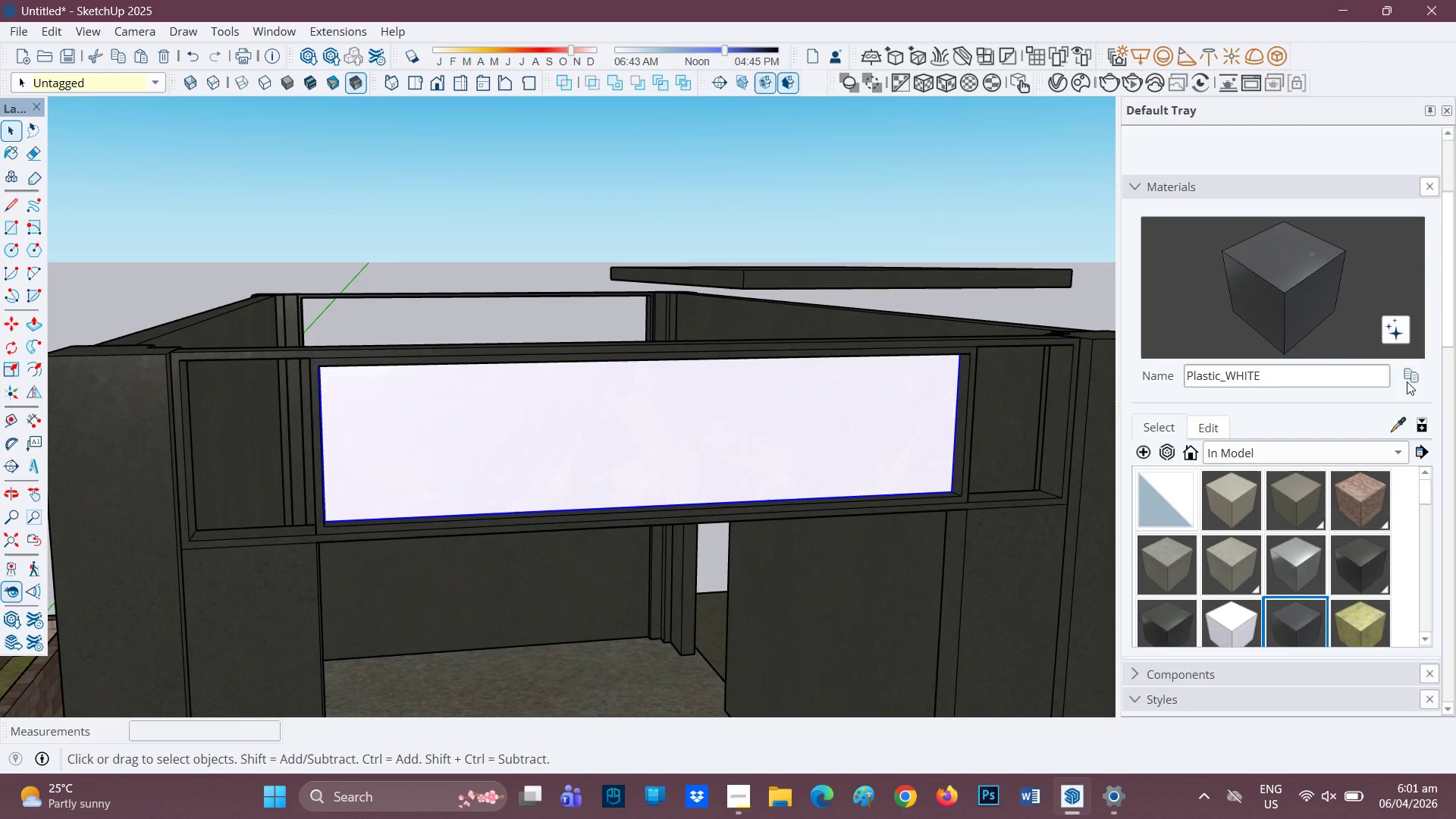 
left_click([1419, 376])
 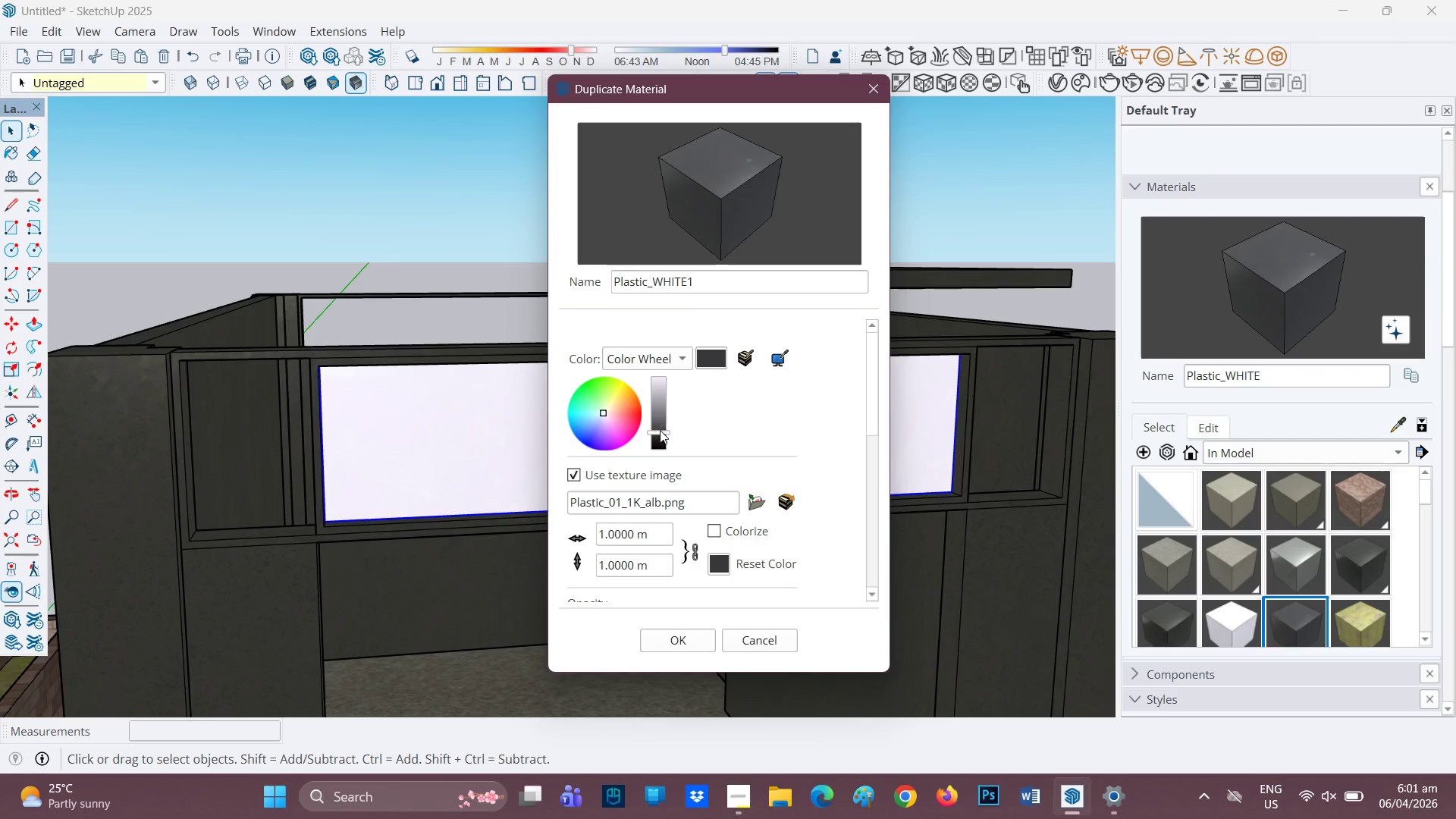 
left_click_drag(start_coordinate=[661, 433], to_coordinate=[666, 360])
 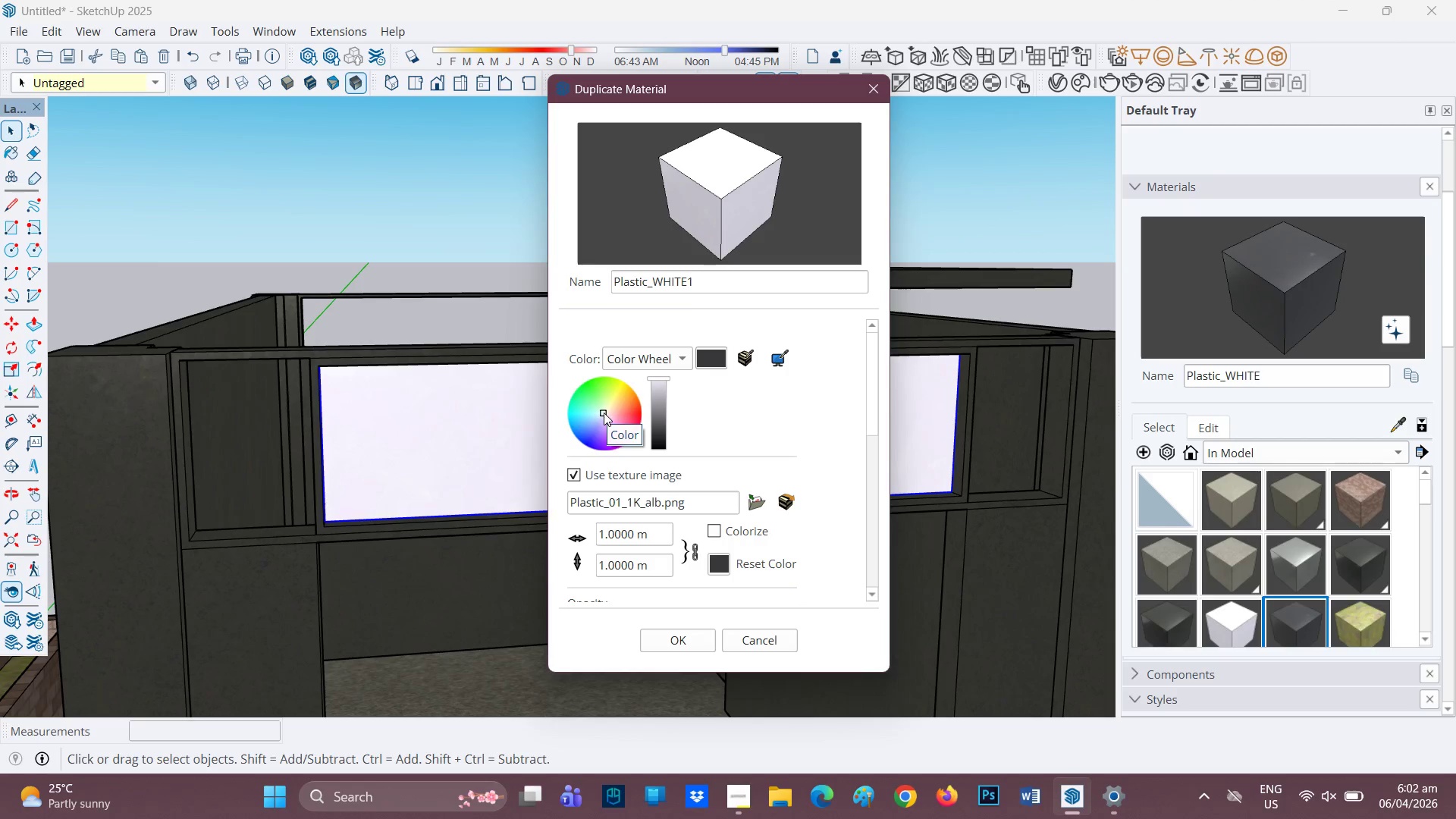 
wait(5.39)
 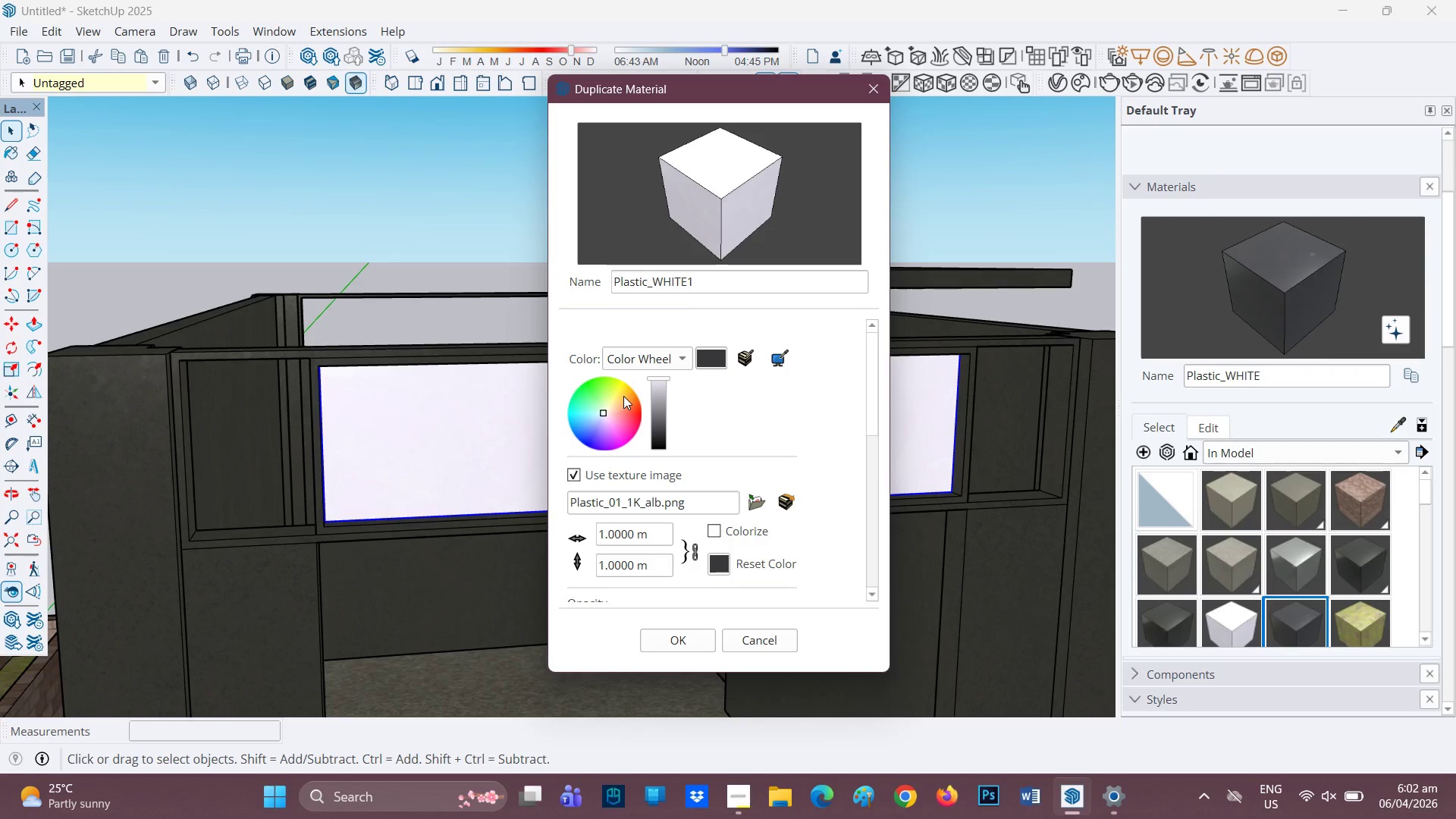 
left_click([604, 414])
 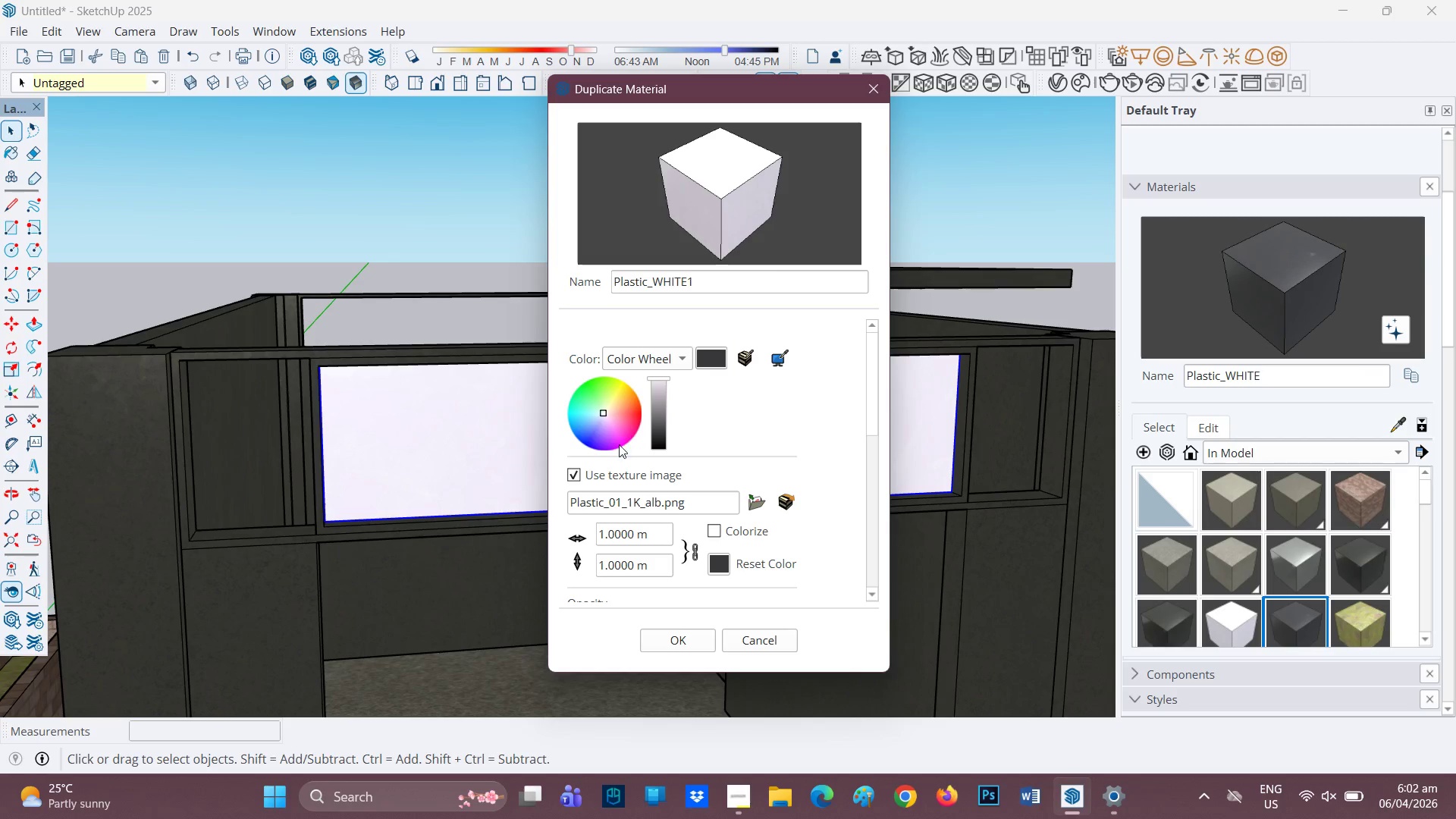 
wait(5.88)
 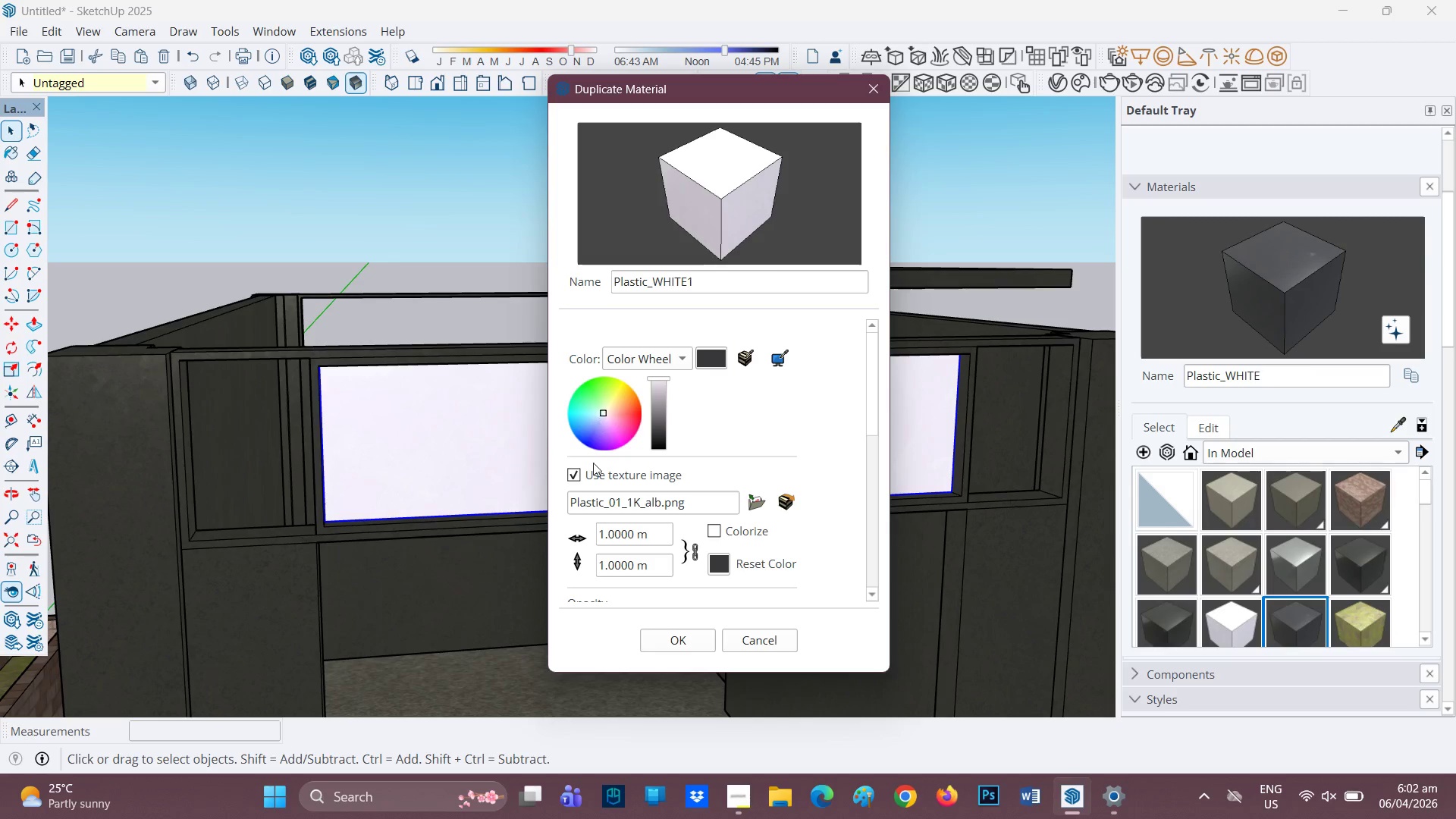 
left_click([602, 413])
 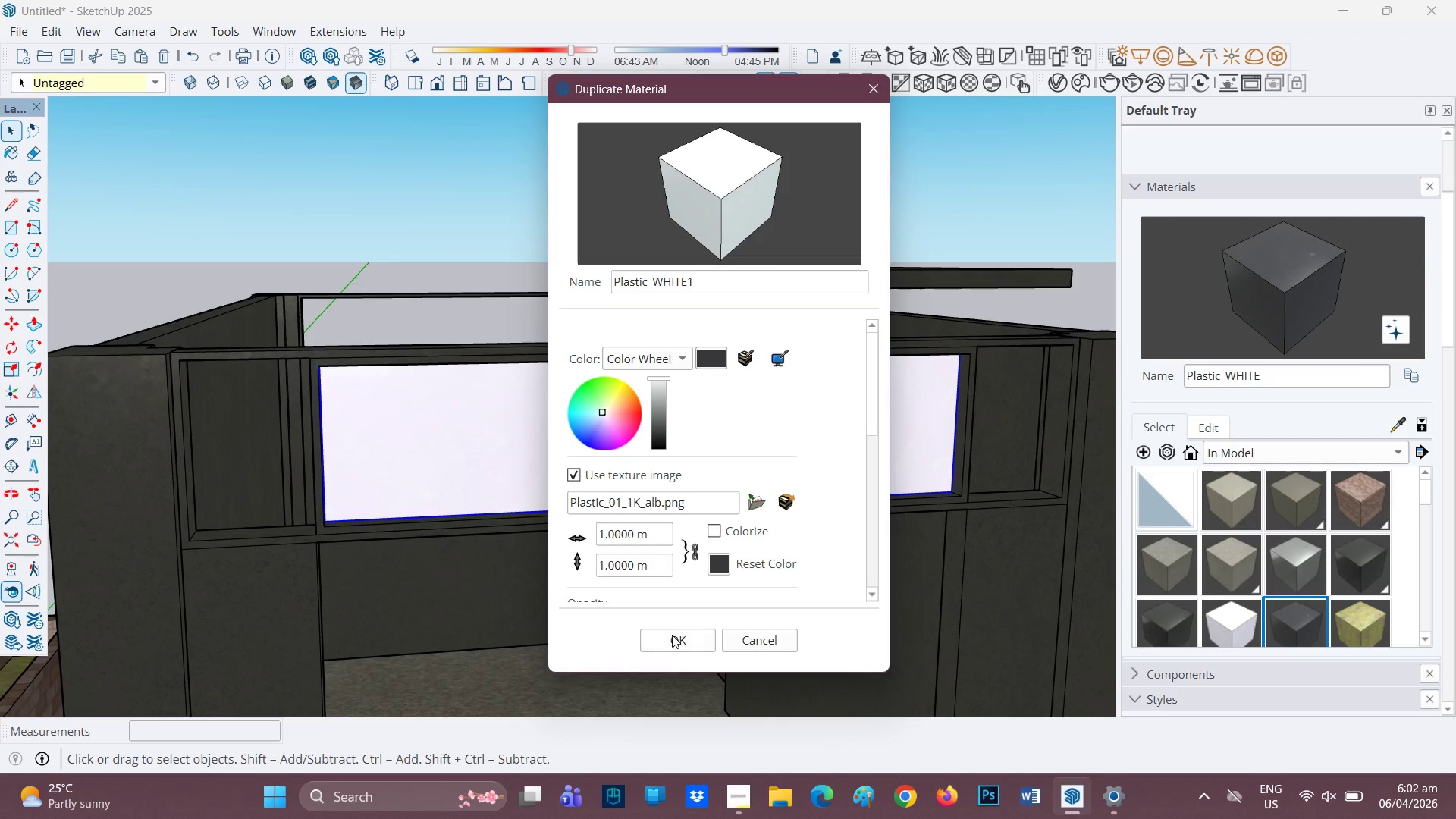 
left_click_drag(start_coordinate=[670, 652], to_coordinate=[671, 645])
 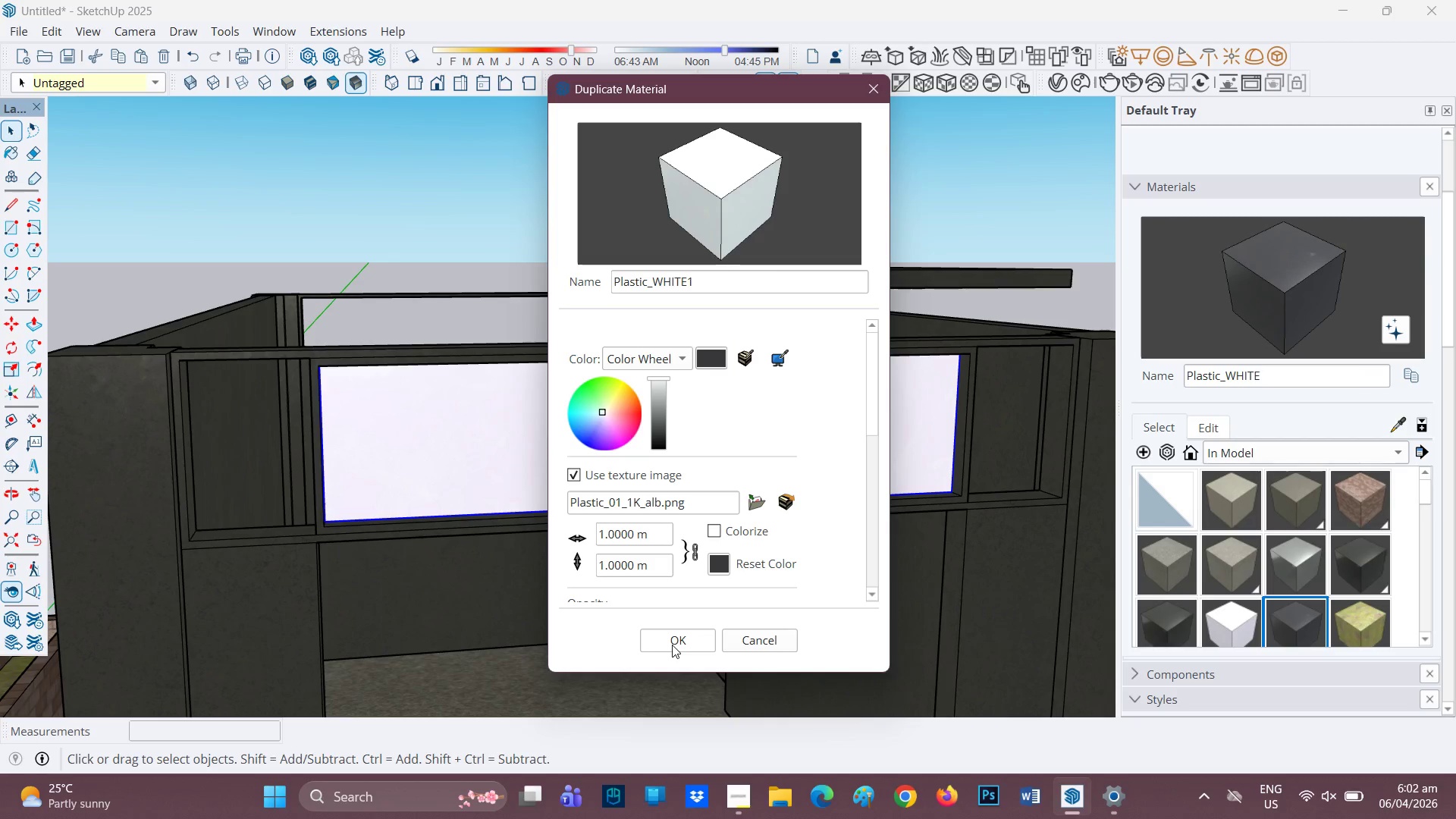 
double_click([672, 645])
 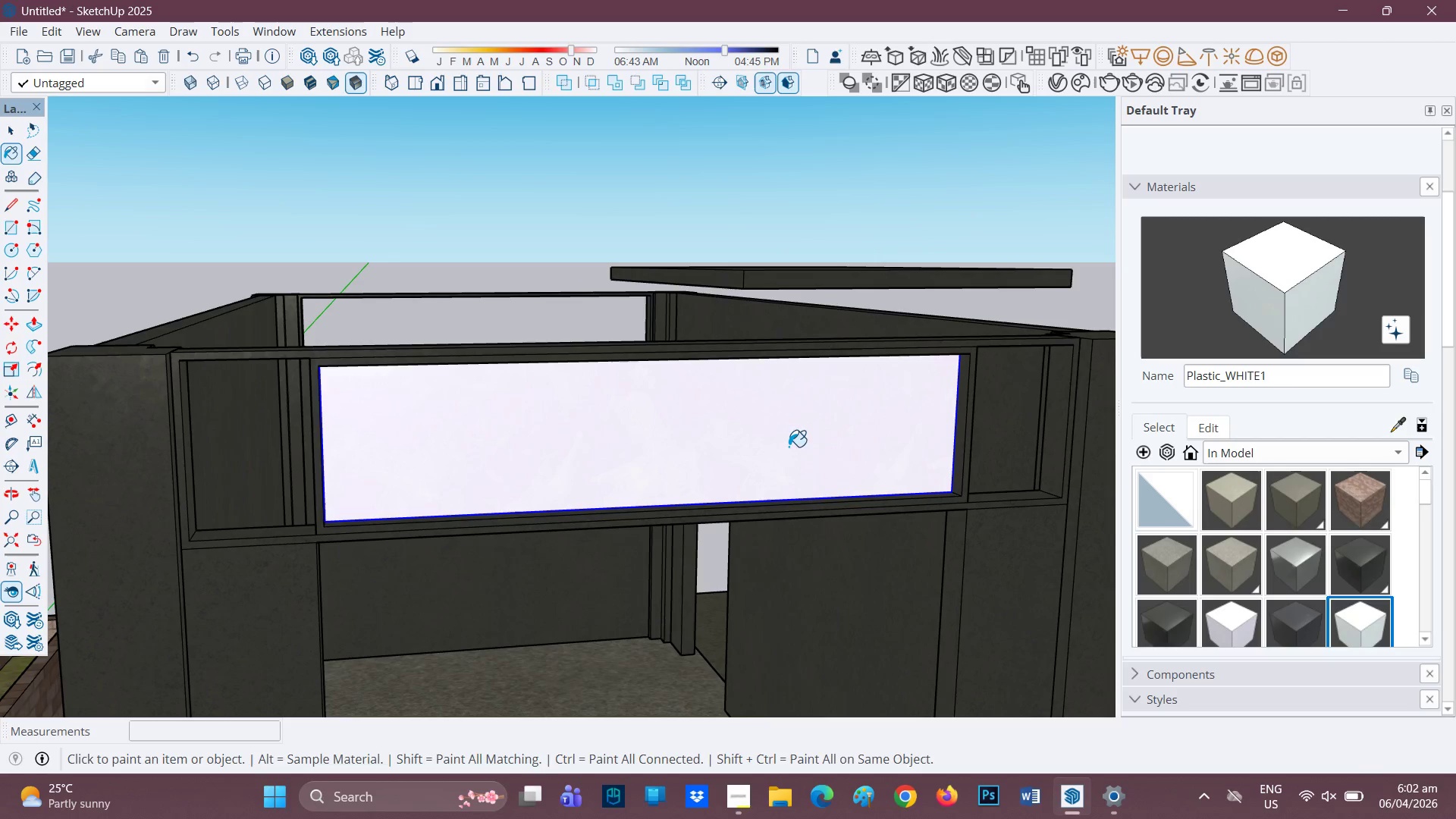 
key(Space)
 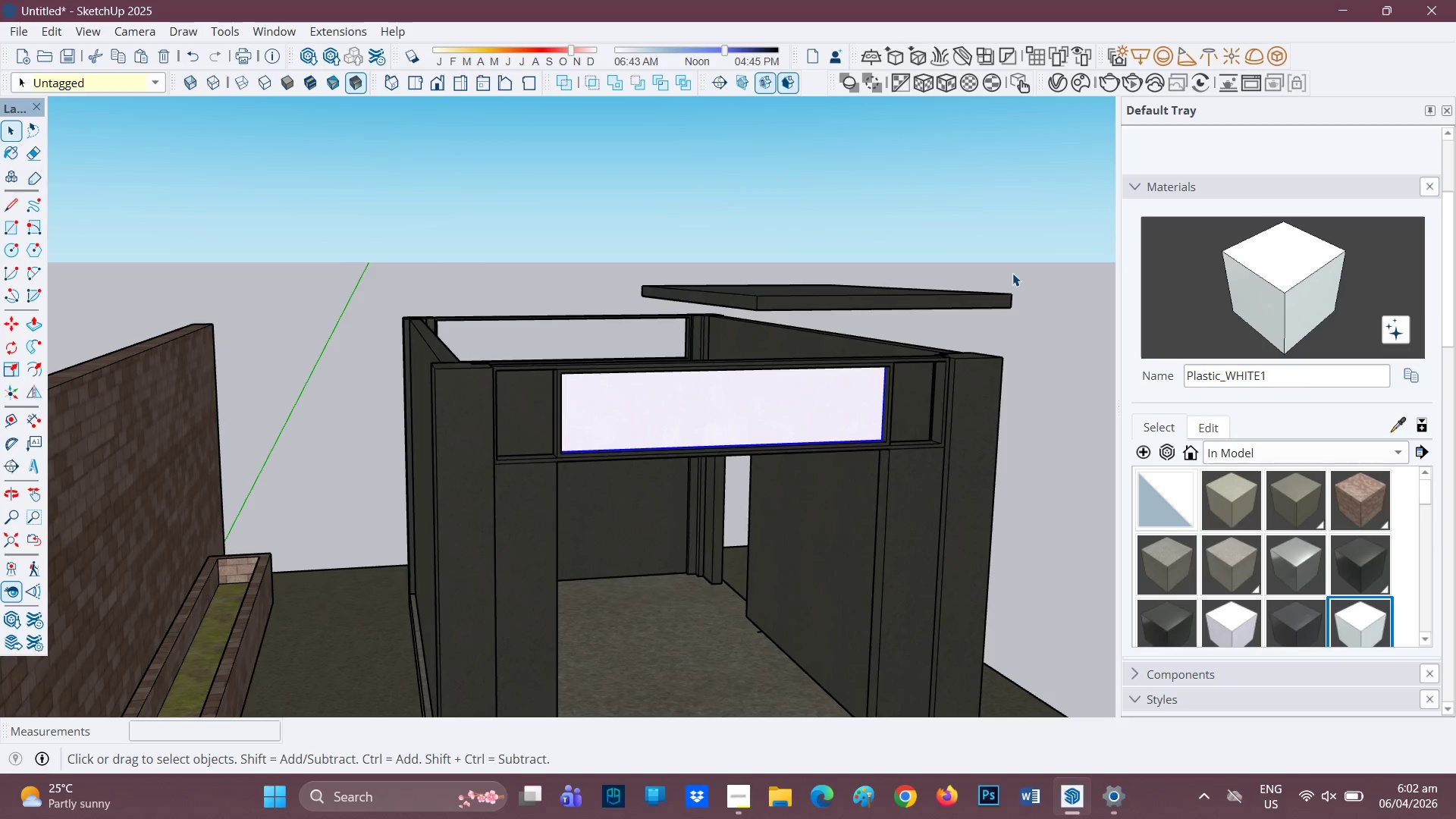 
scroll: coordinate [790, 370], scroll_direction: down, amount: 7.0
 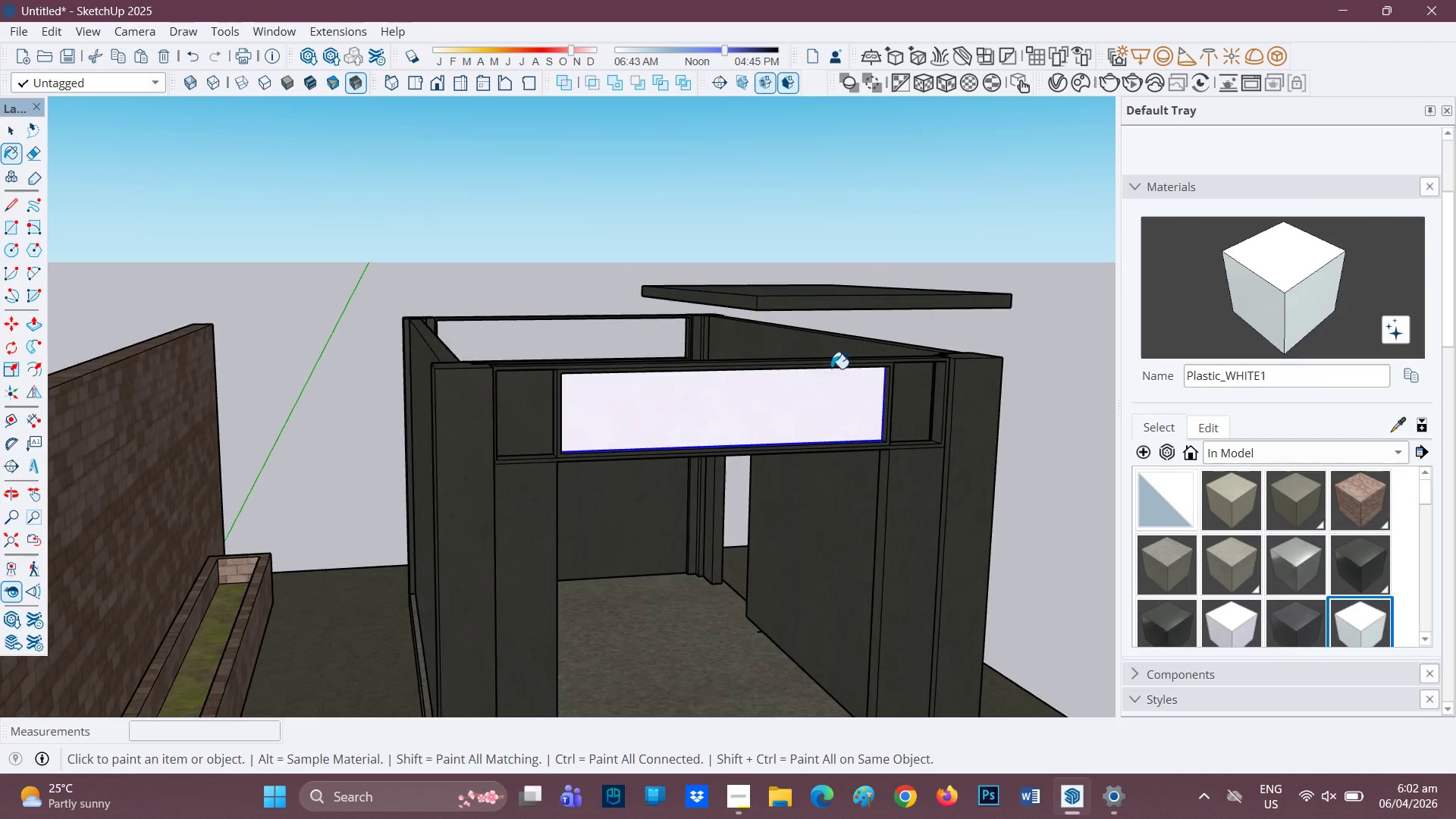 
left_click_drag(start_coordinate=[1012, 273], to_coordinate=[1018, 271])
 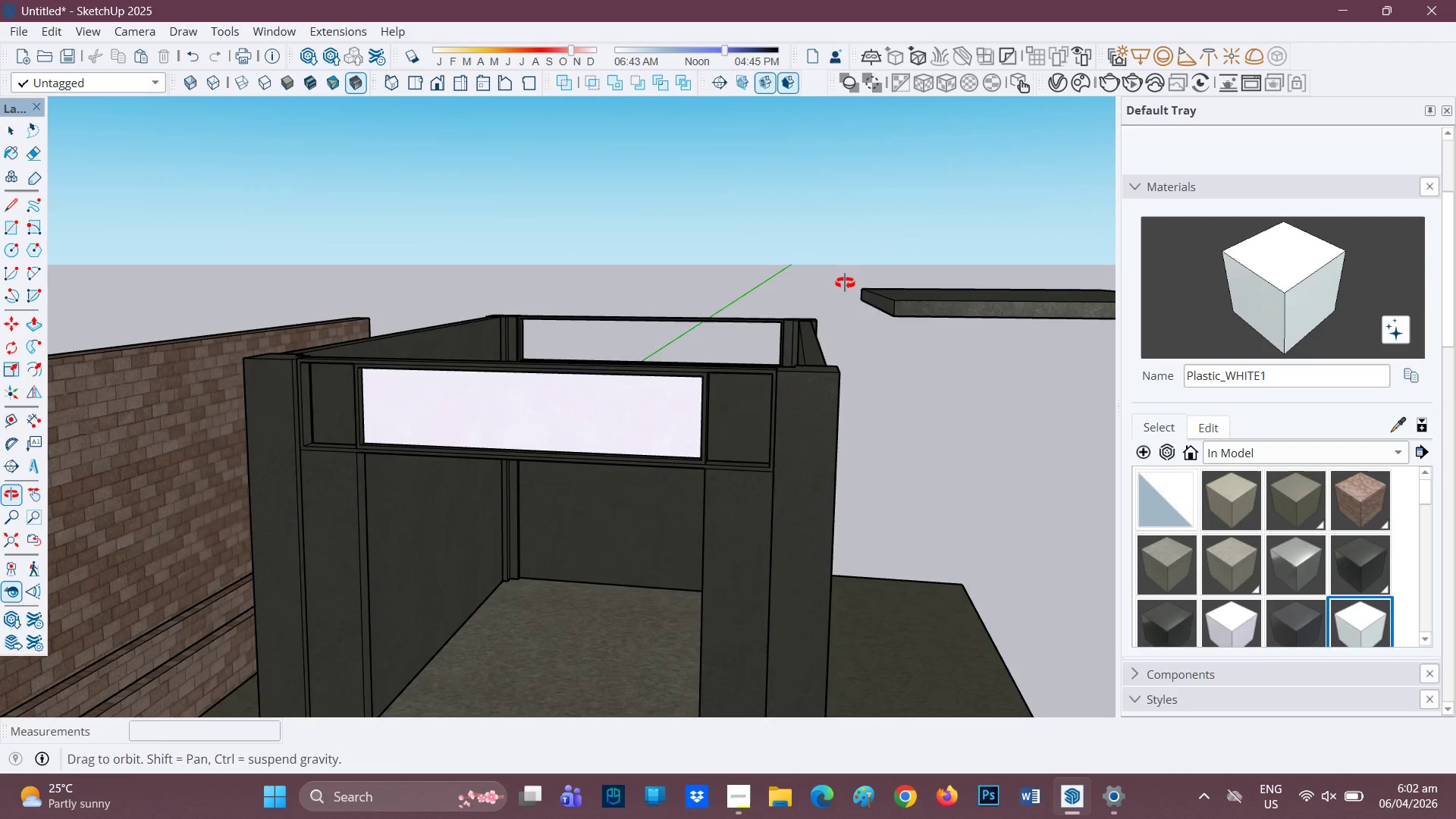 
scroll: coordinate [714, 411], scroll_direction: up, amount: 2.0
 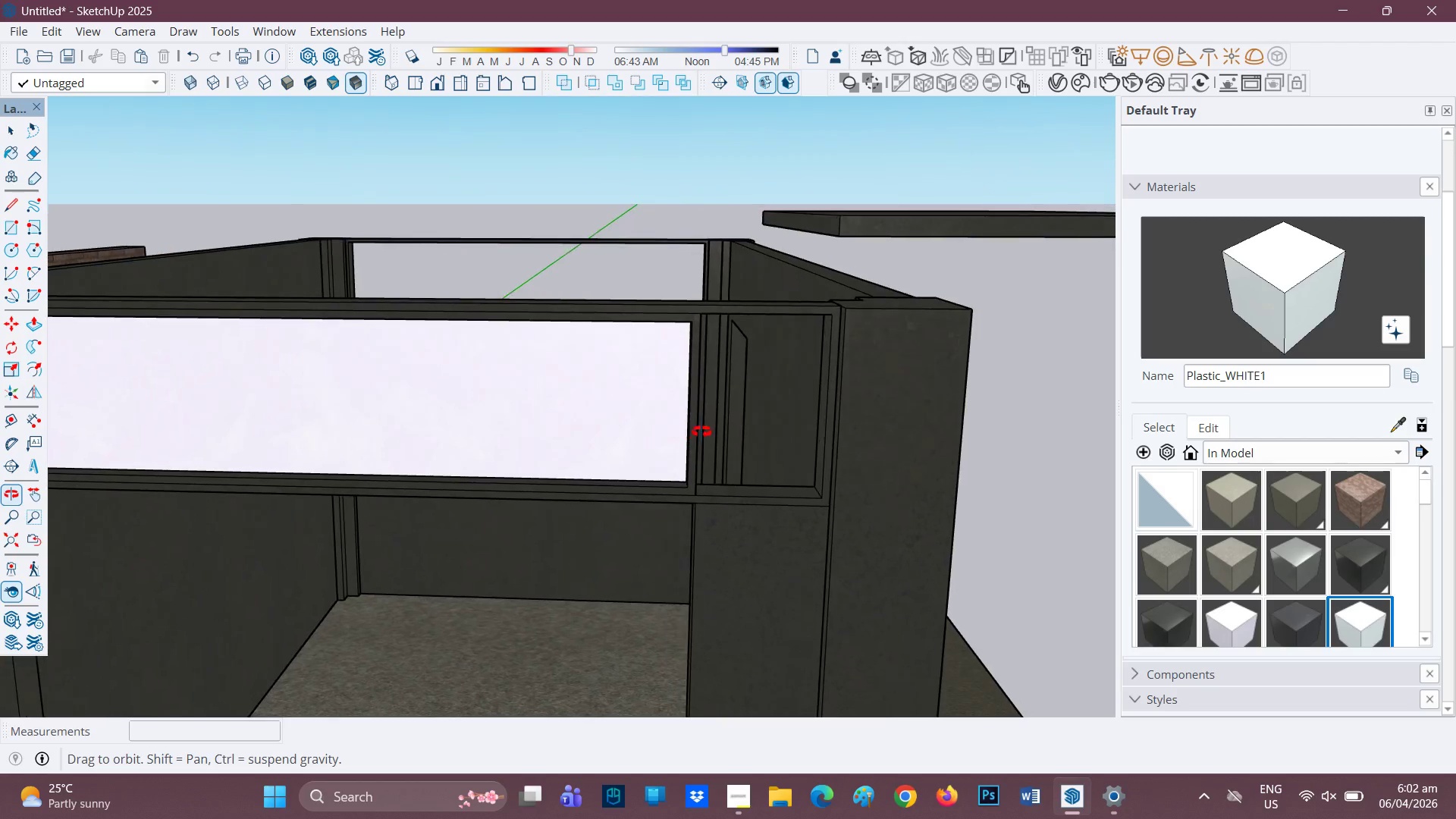 
scroll: coordinate [768, 343], scroll_direction: down, amount: 2.0
 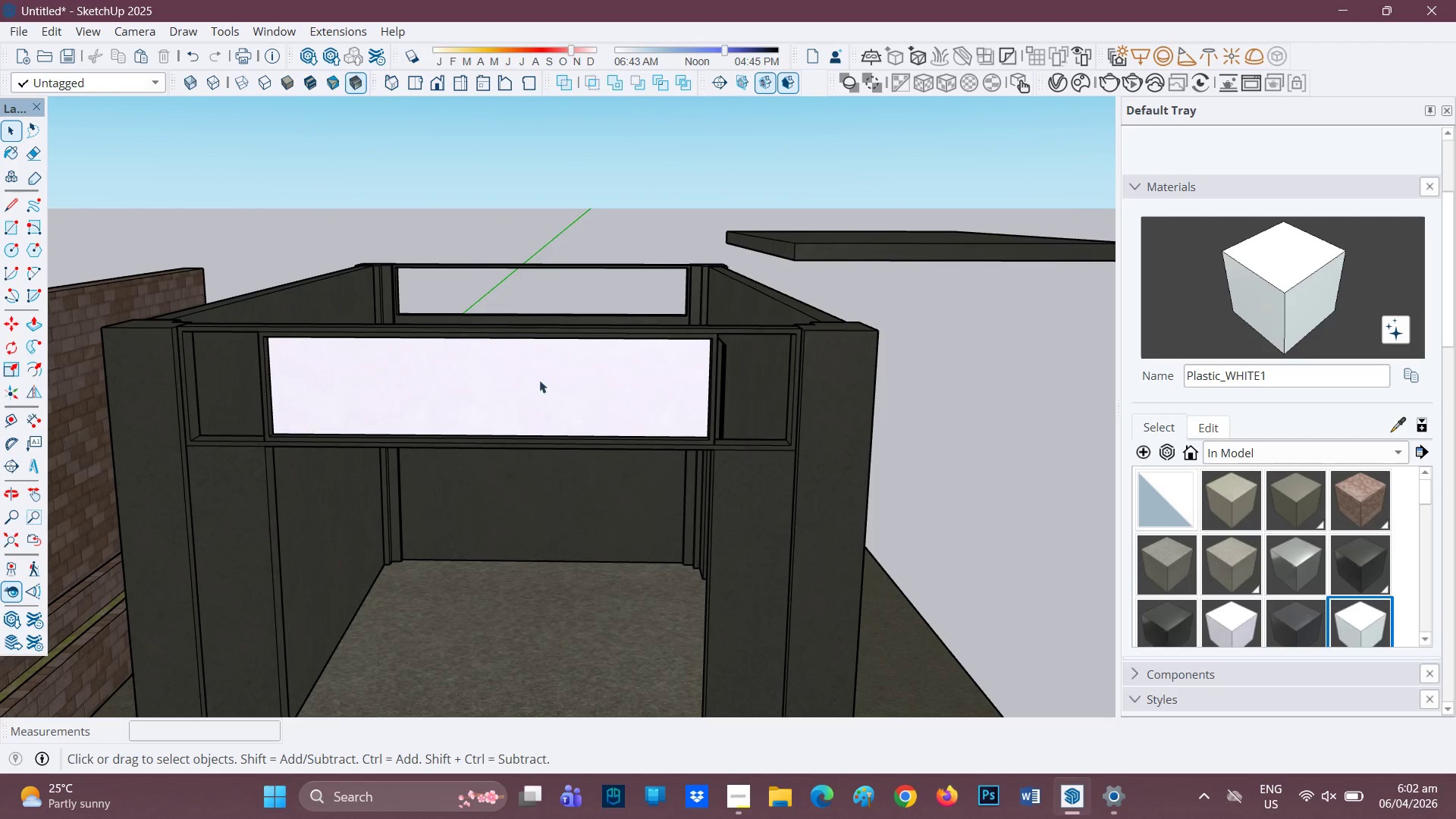 
key(H)
 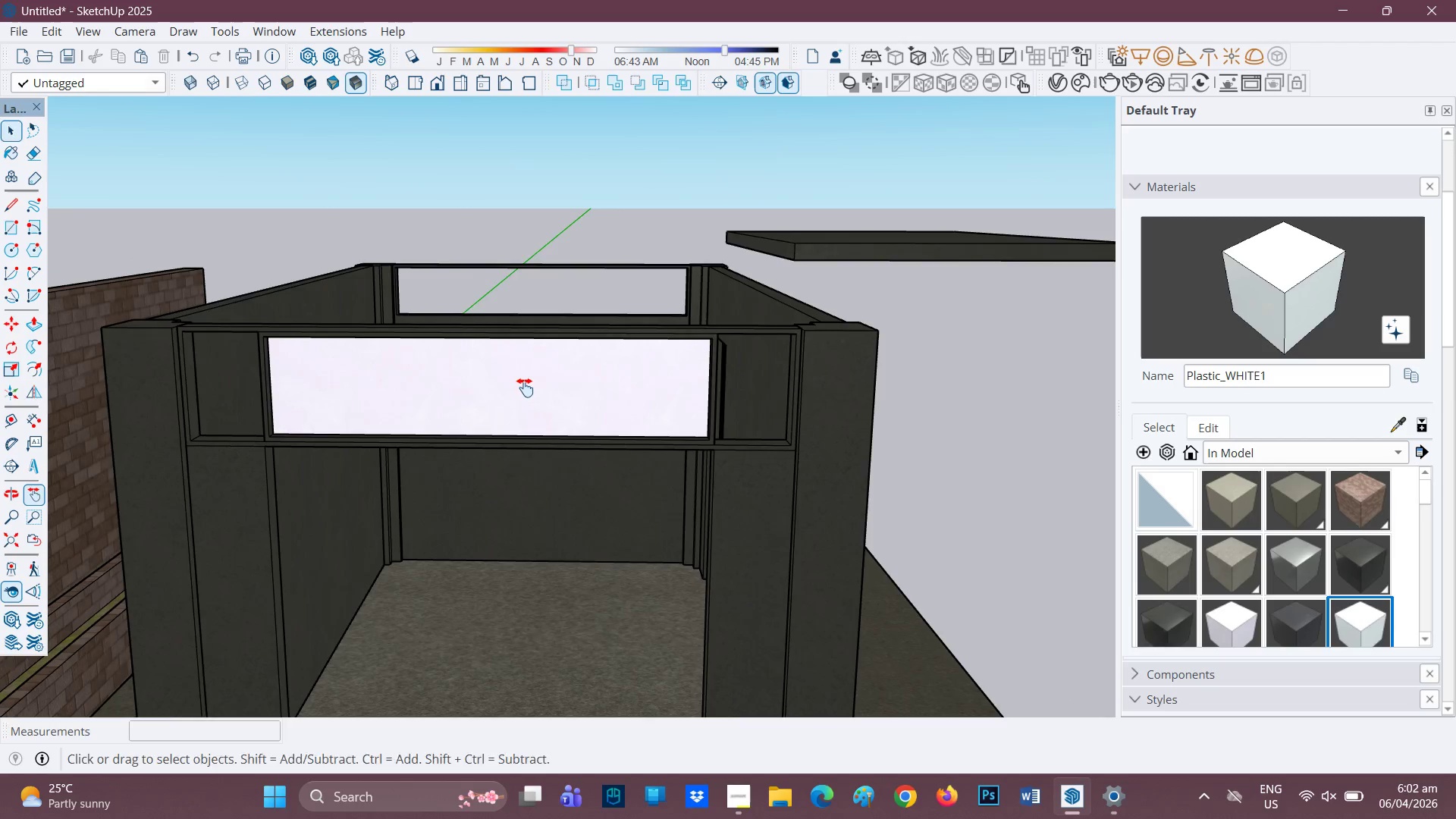 
left_click_drag(start_coordinate=[525, 388], to_coordinate=[653, 400])
 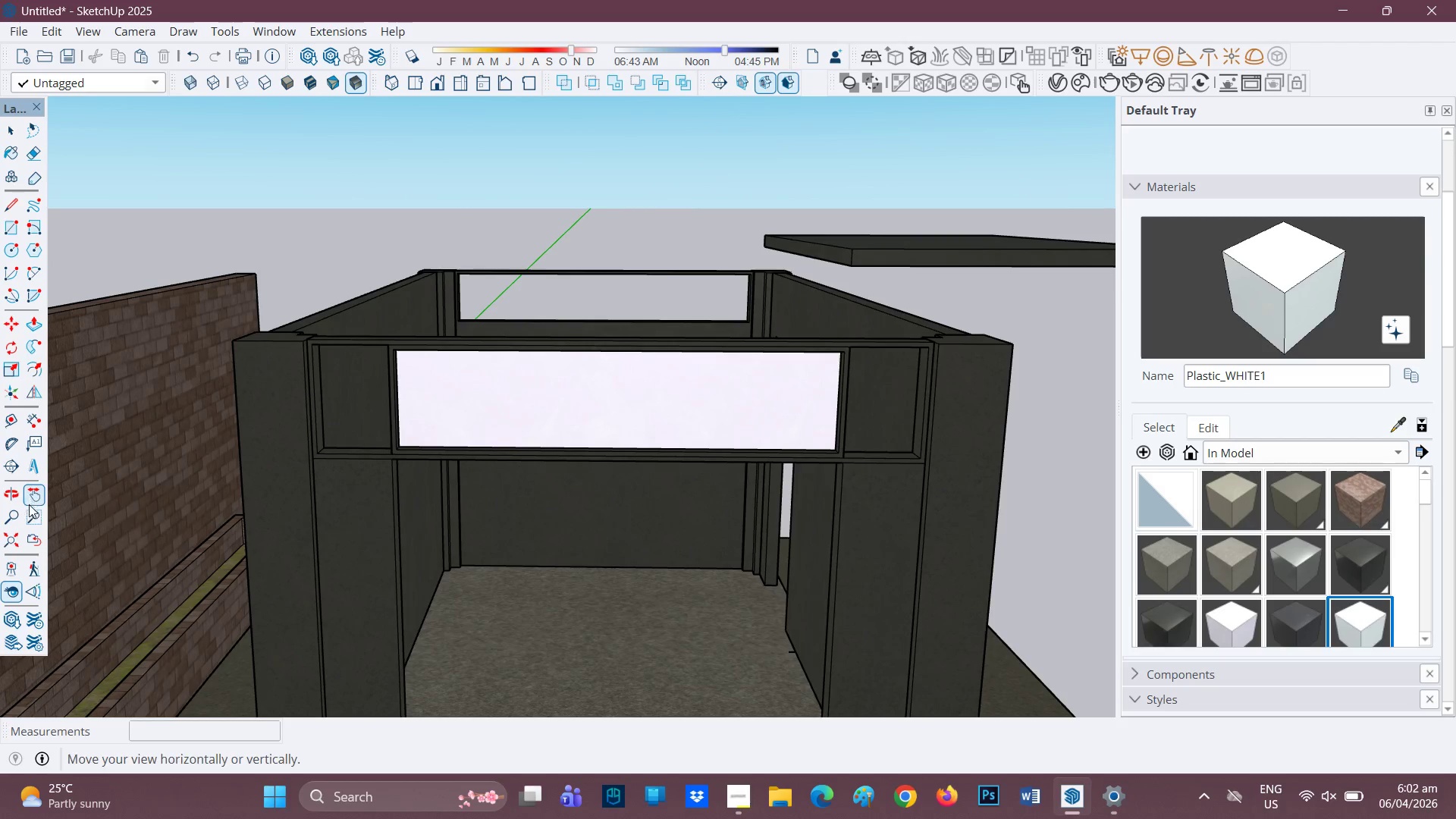 
left_click([33, 463])
 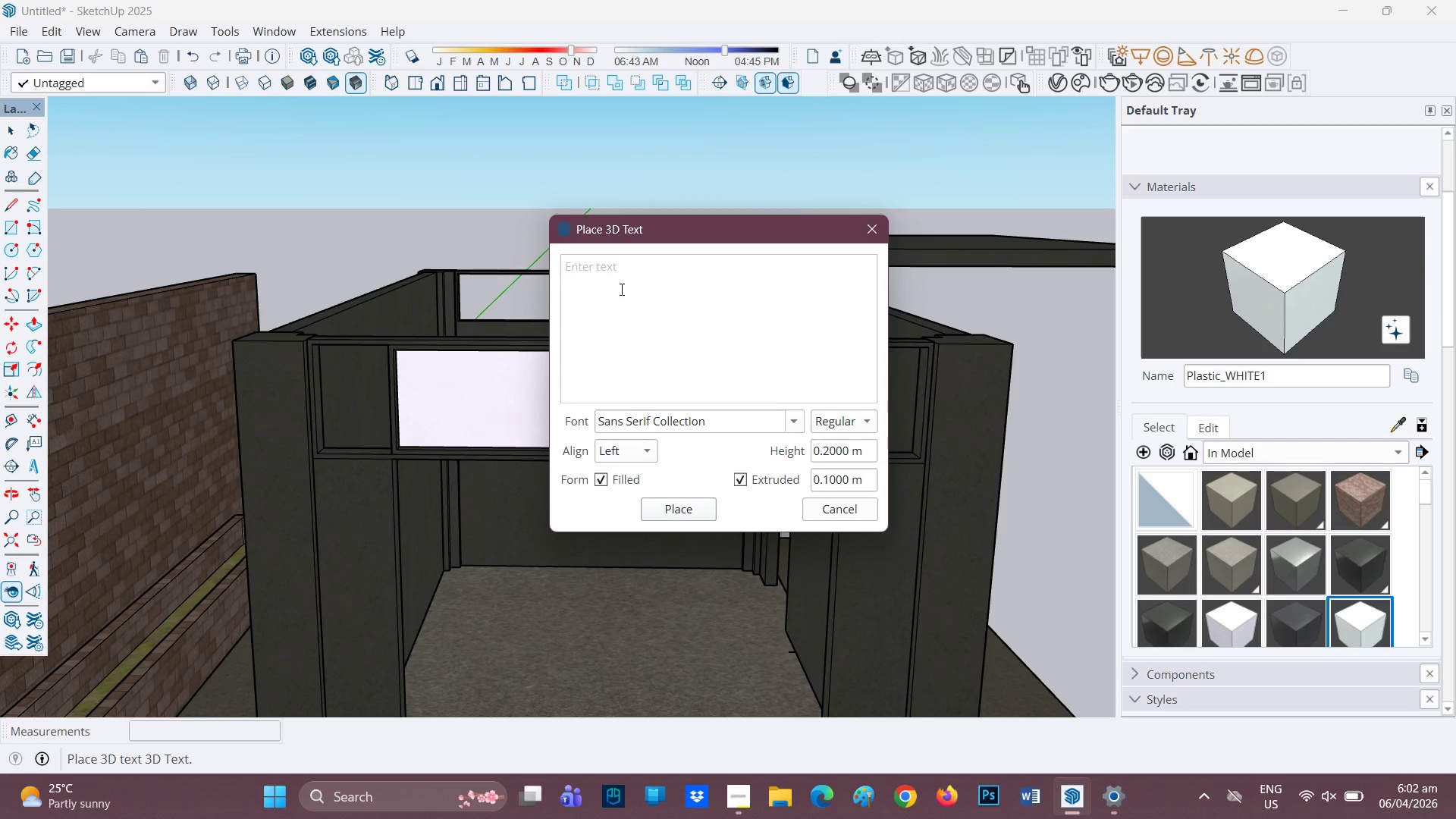 
wait(10.59)
 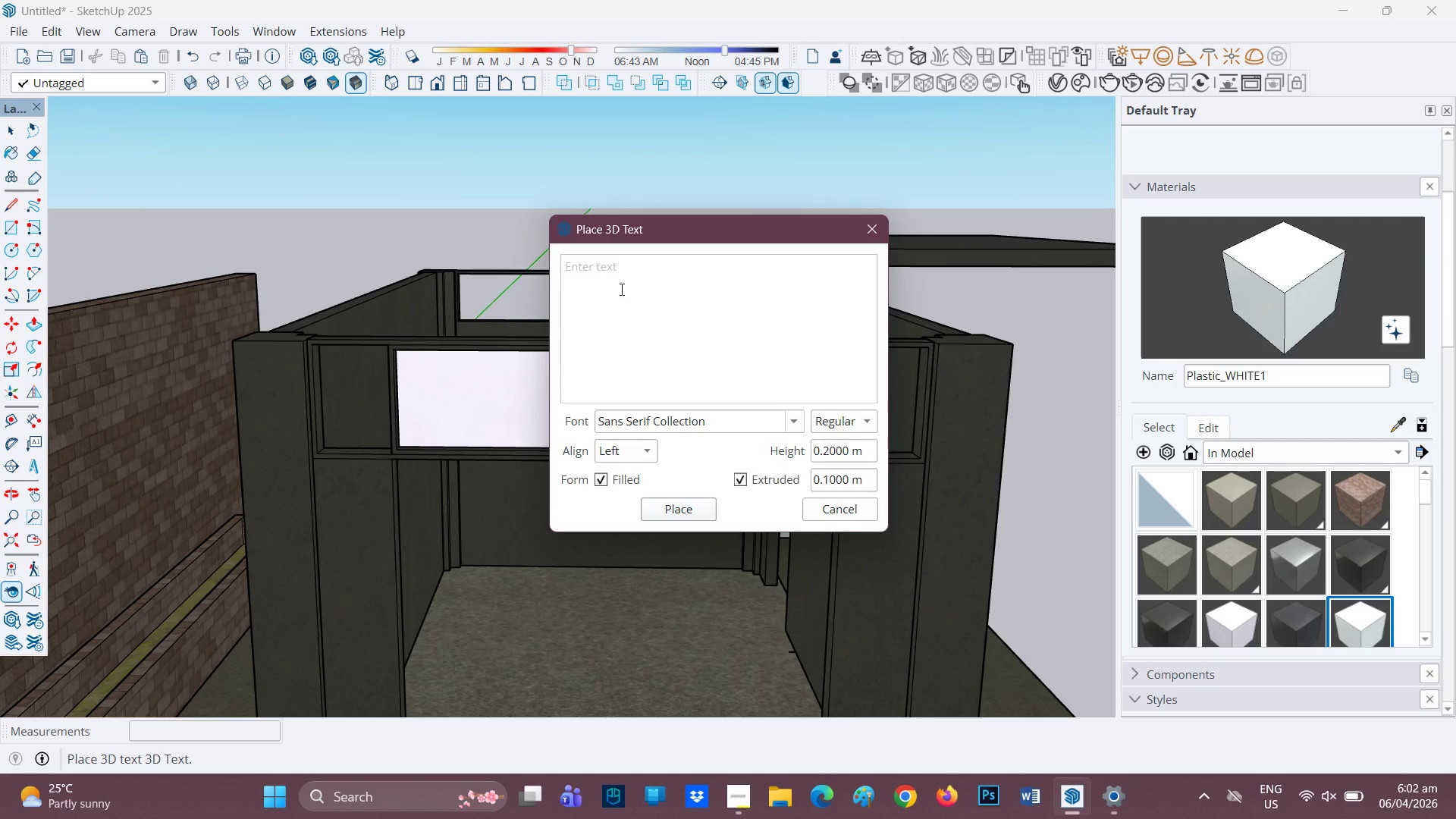 
type(HydroRev)
key(Backspace)
type(cov)
 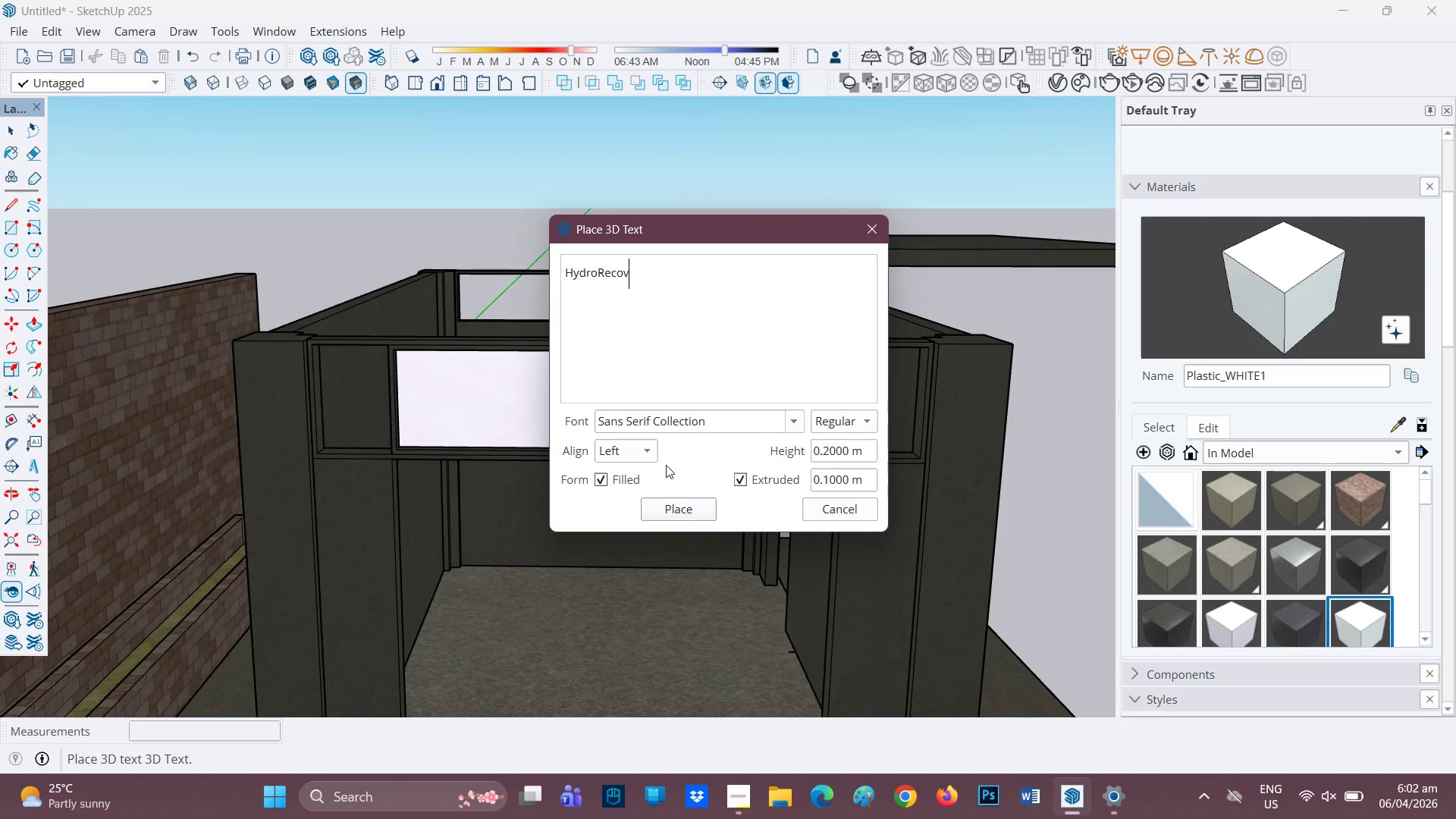 
left_click([661, 507])
 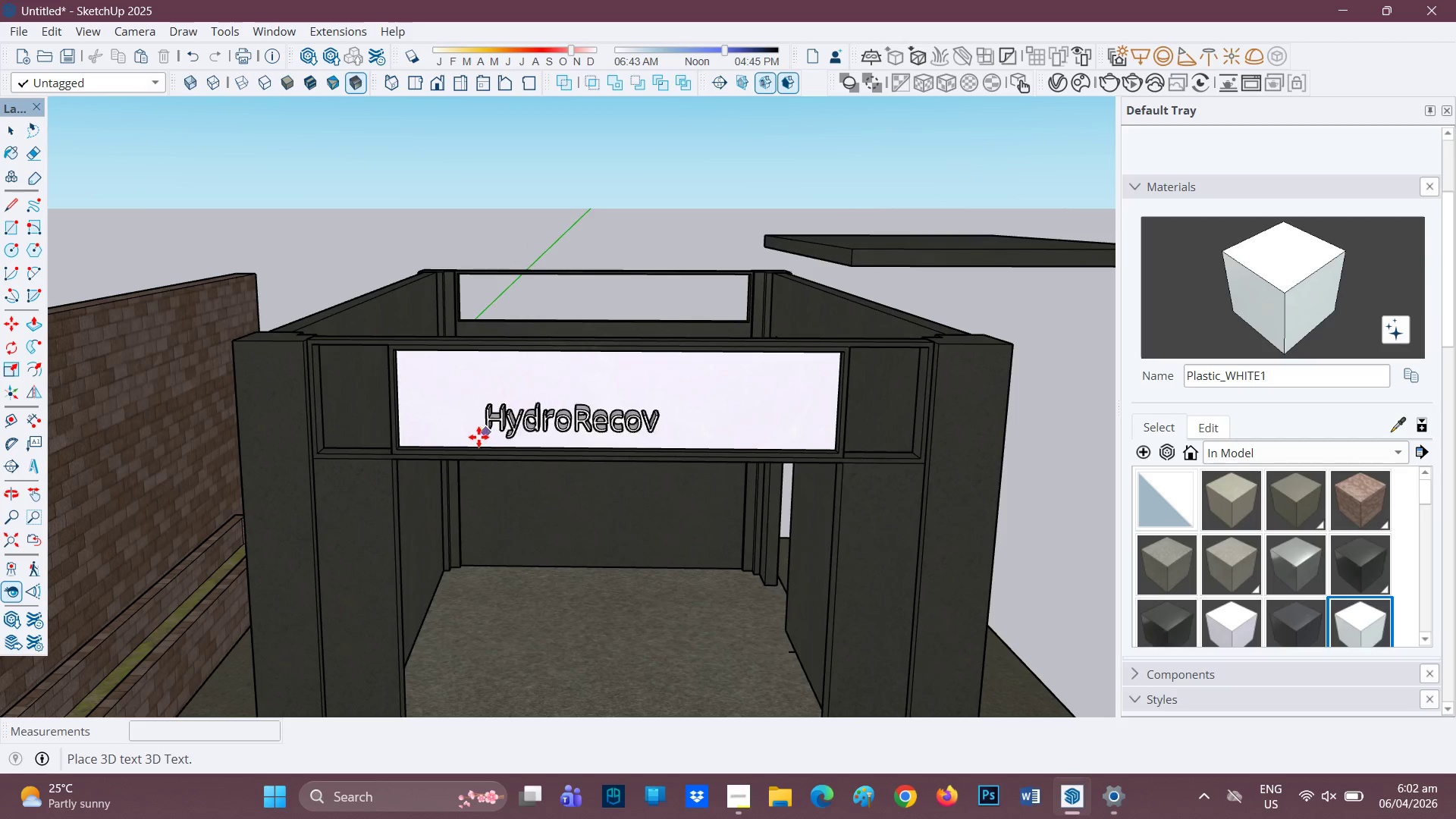 
left_click([452, 438])
 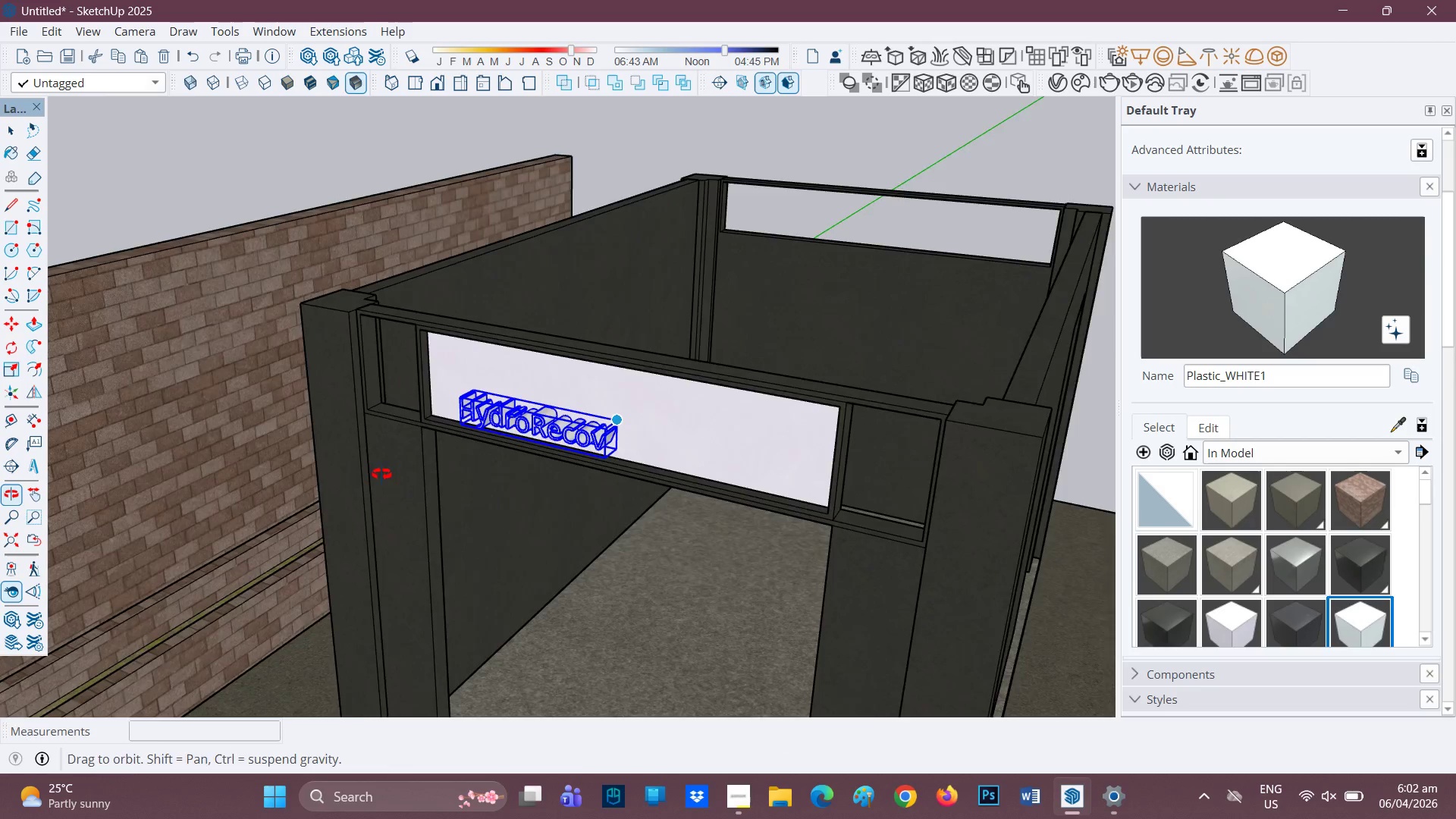 
scroll: coordinate [617, 407], scroll_direction: up, amount: 3.0
 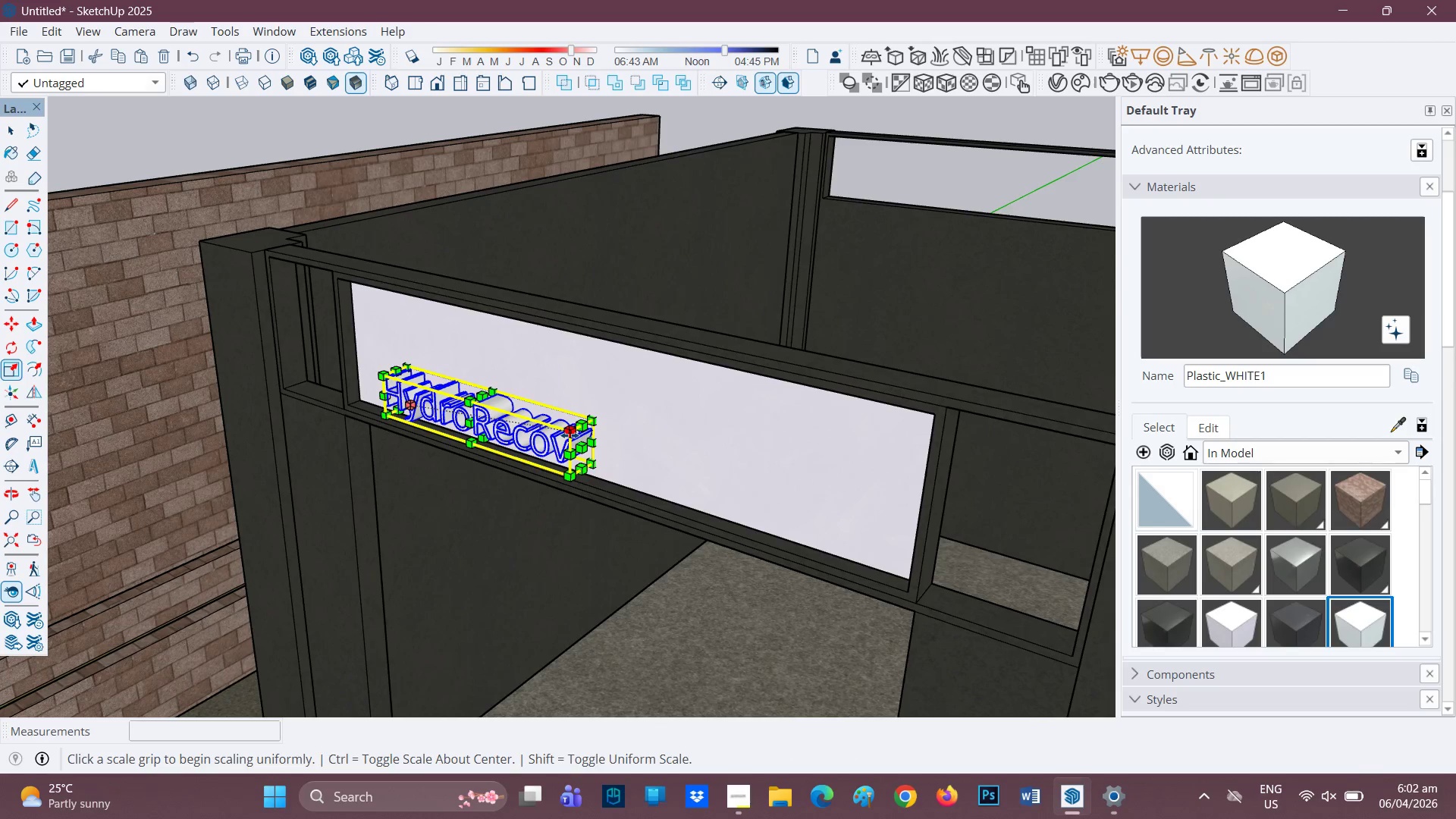 
left_click([581, 430])
 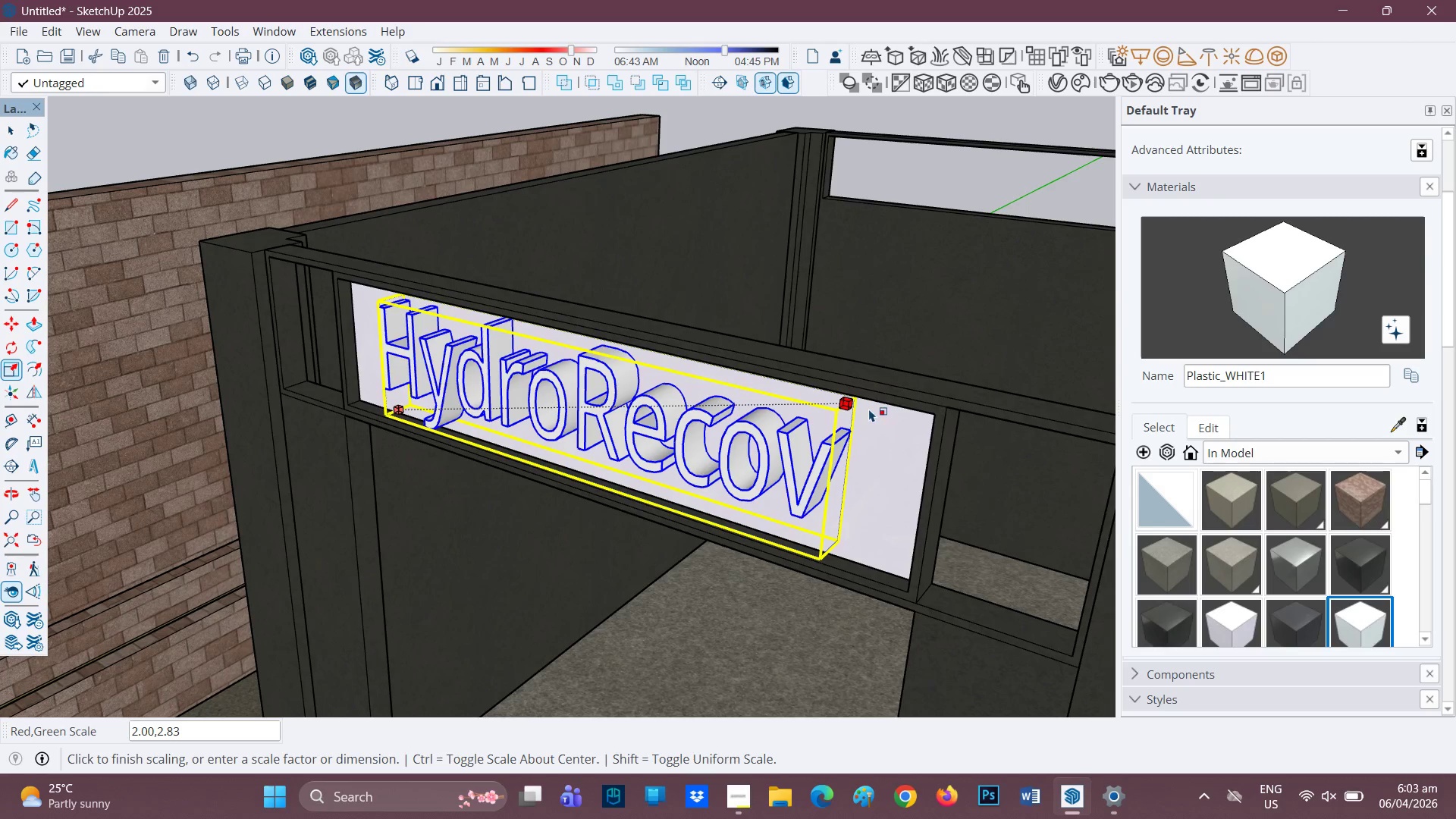 
wait(7.72)
 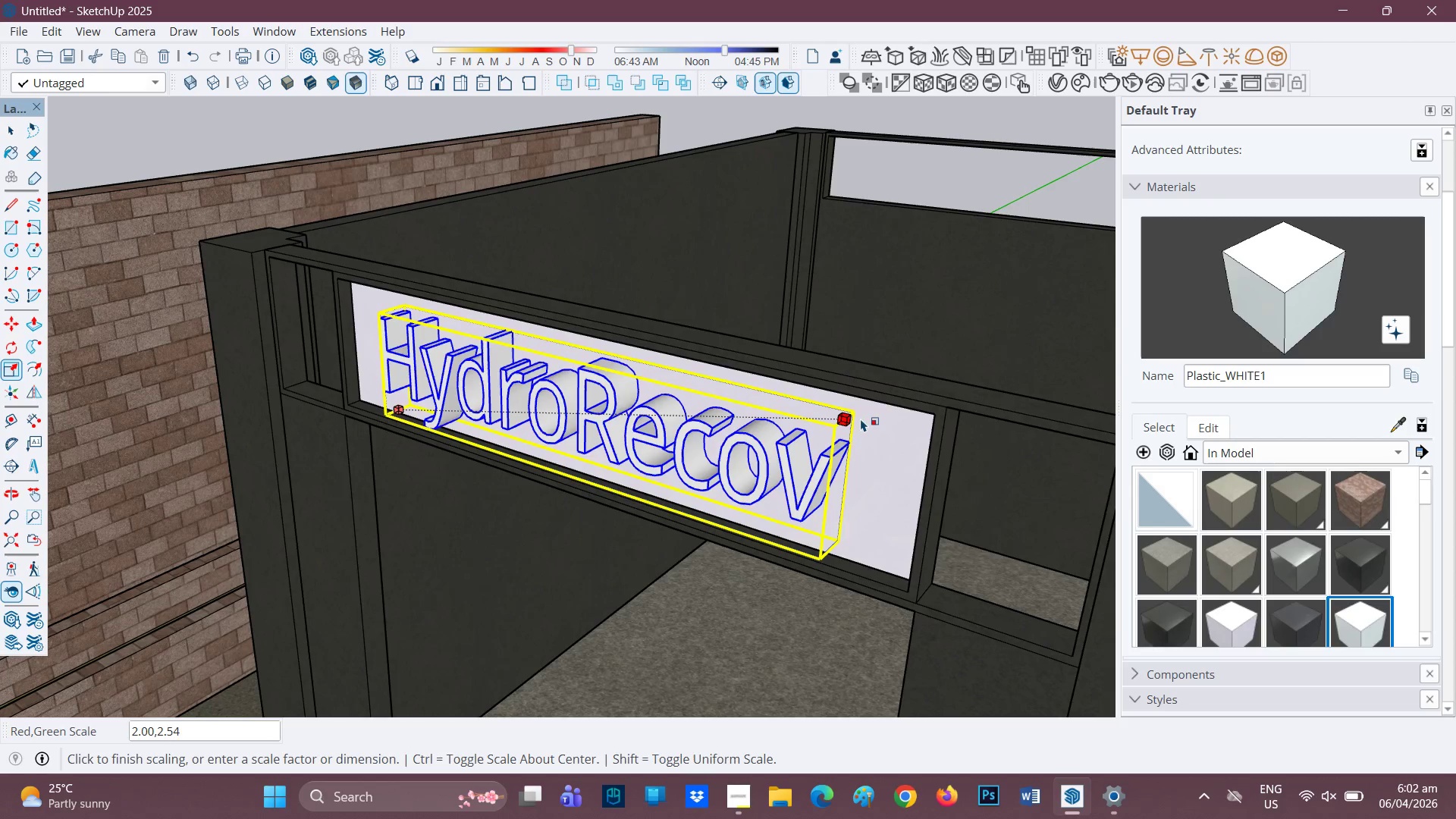 
left_click([868, 416])
 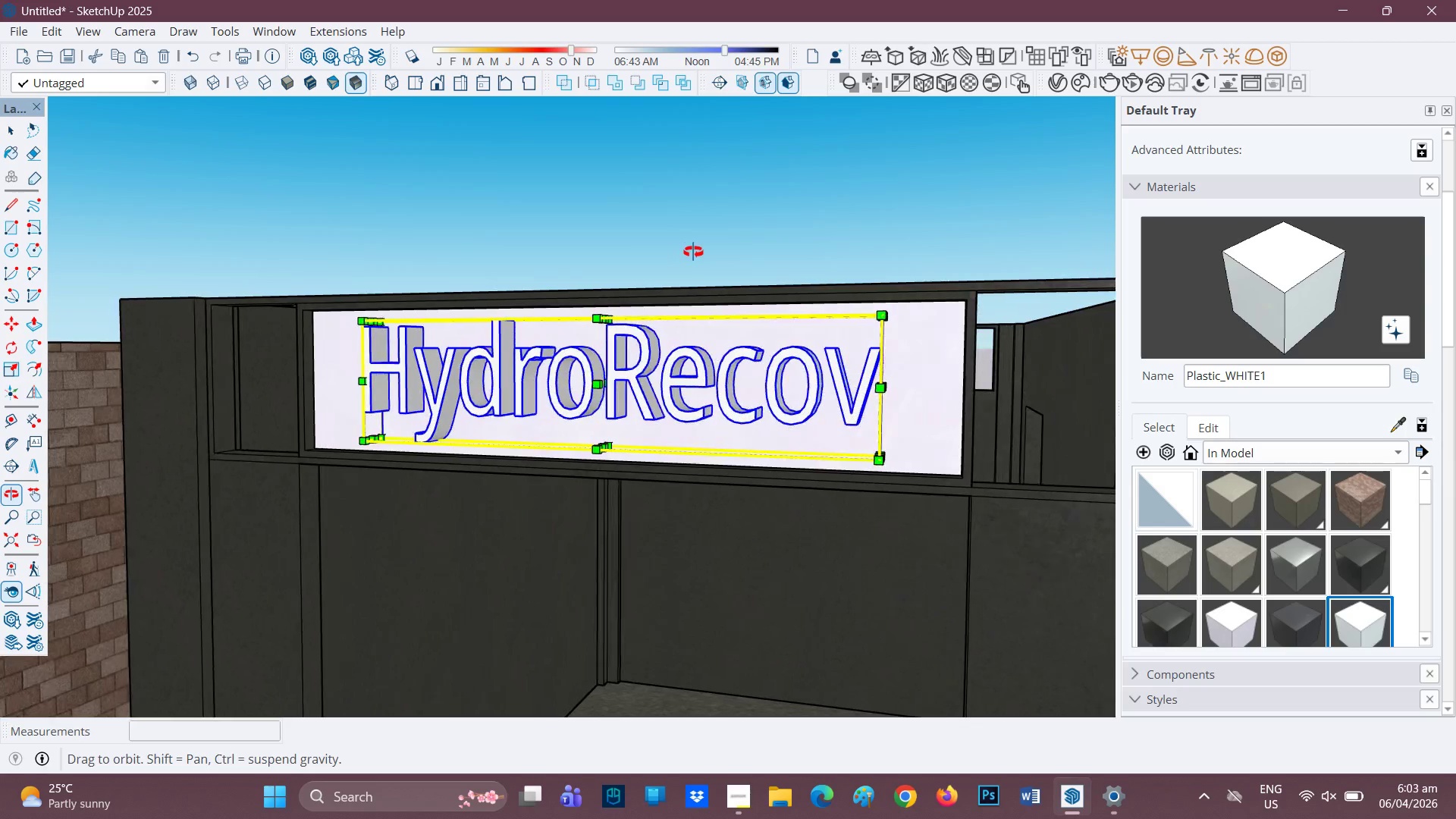 
scroll: coordinate [384, 451], scroll_direction: up, amount: 3.0
 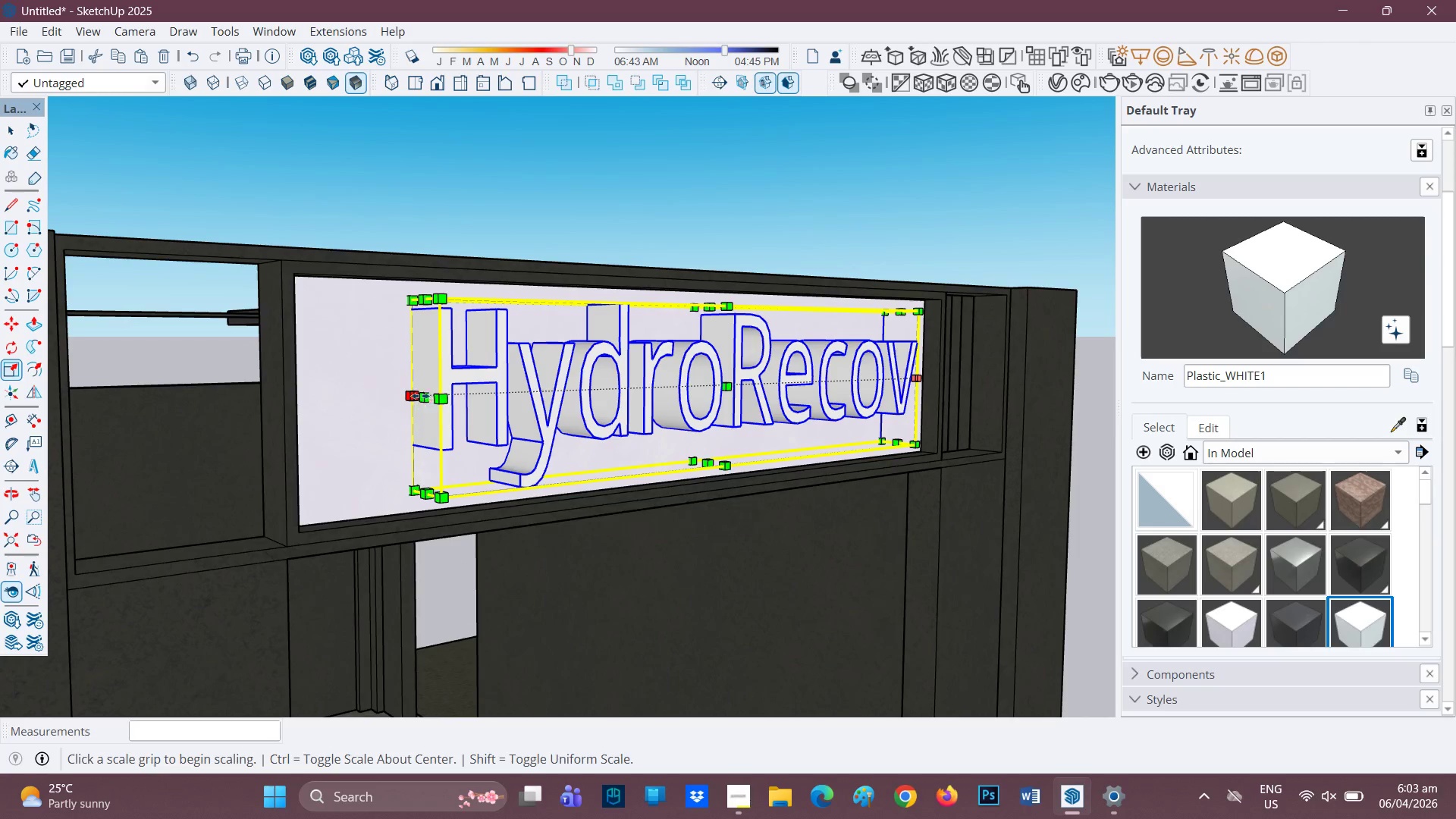 
left_click([420, 396])
 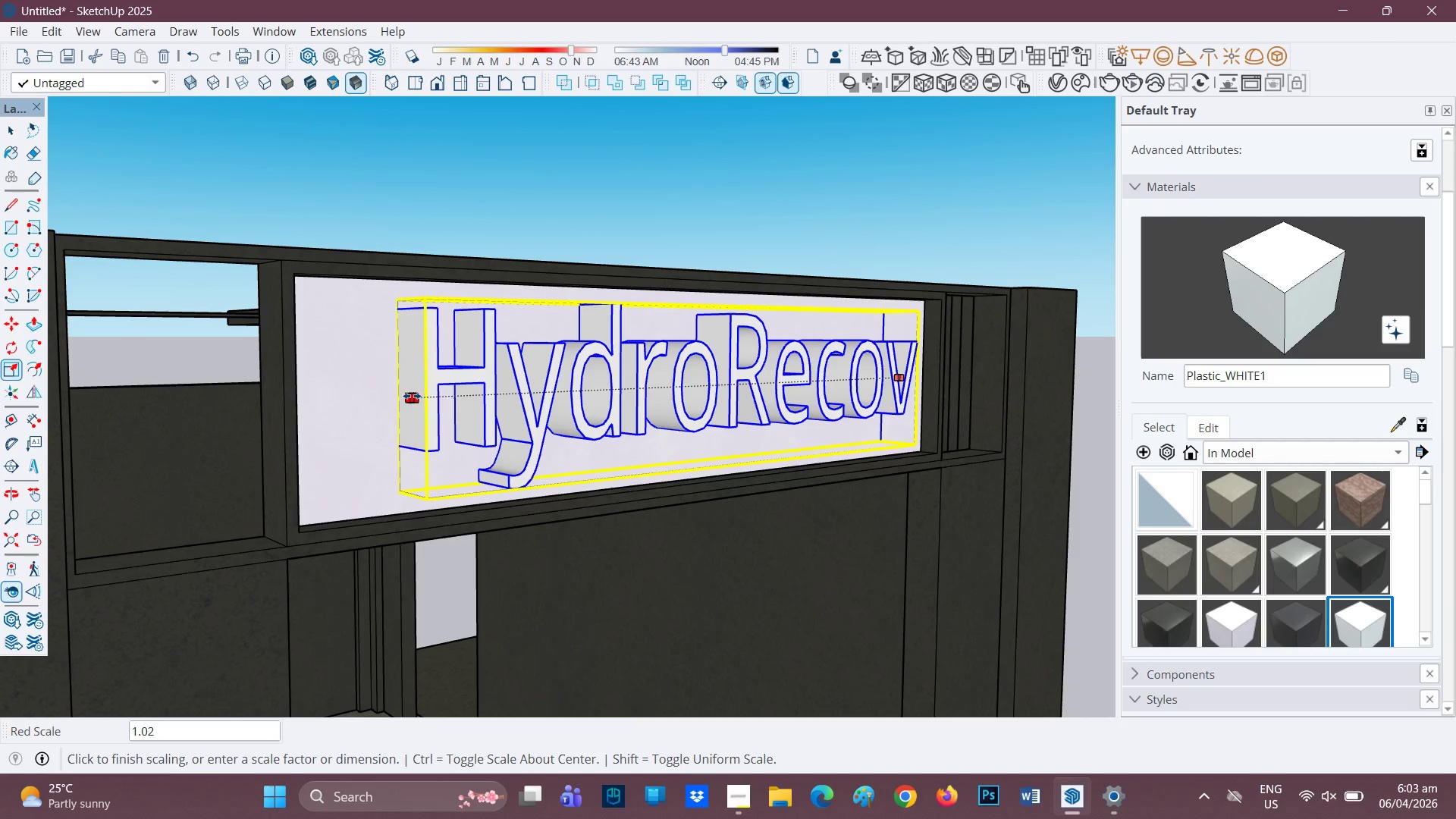 
left_click([412, 396])
 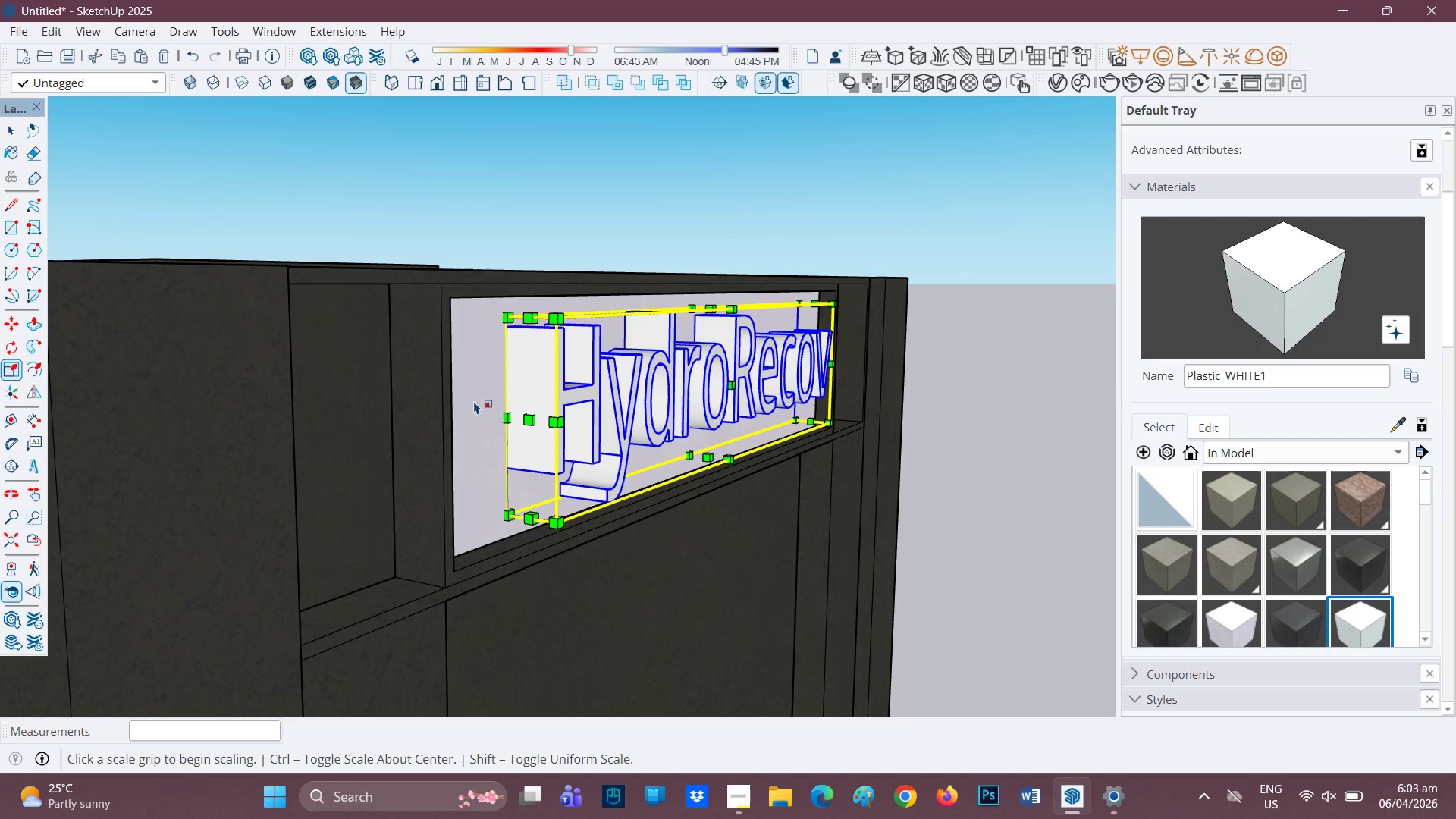 
left_click([551, 419])
 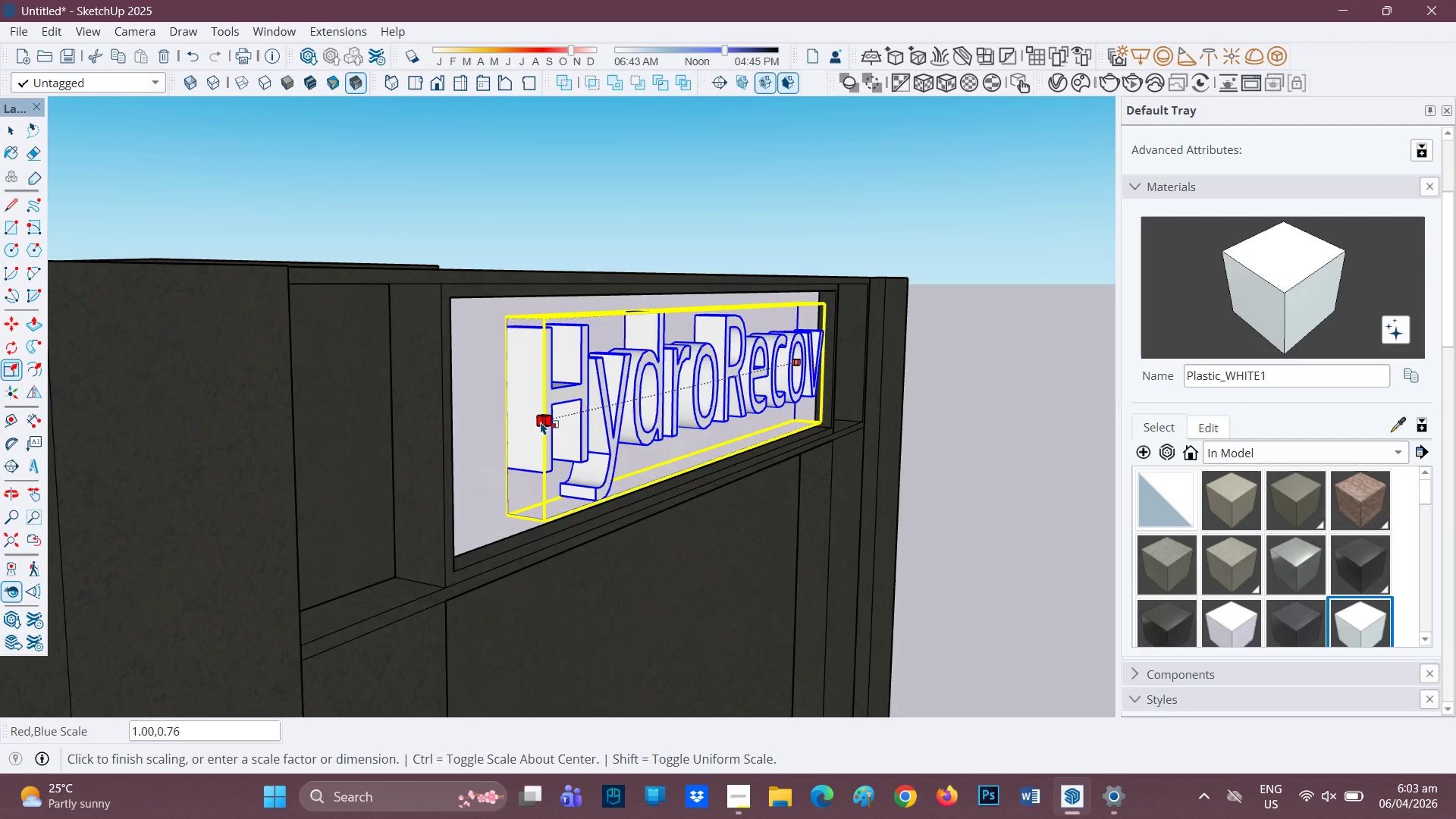 
wait(9.5)
 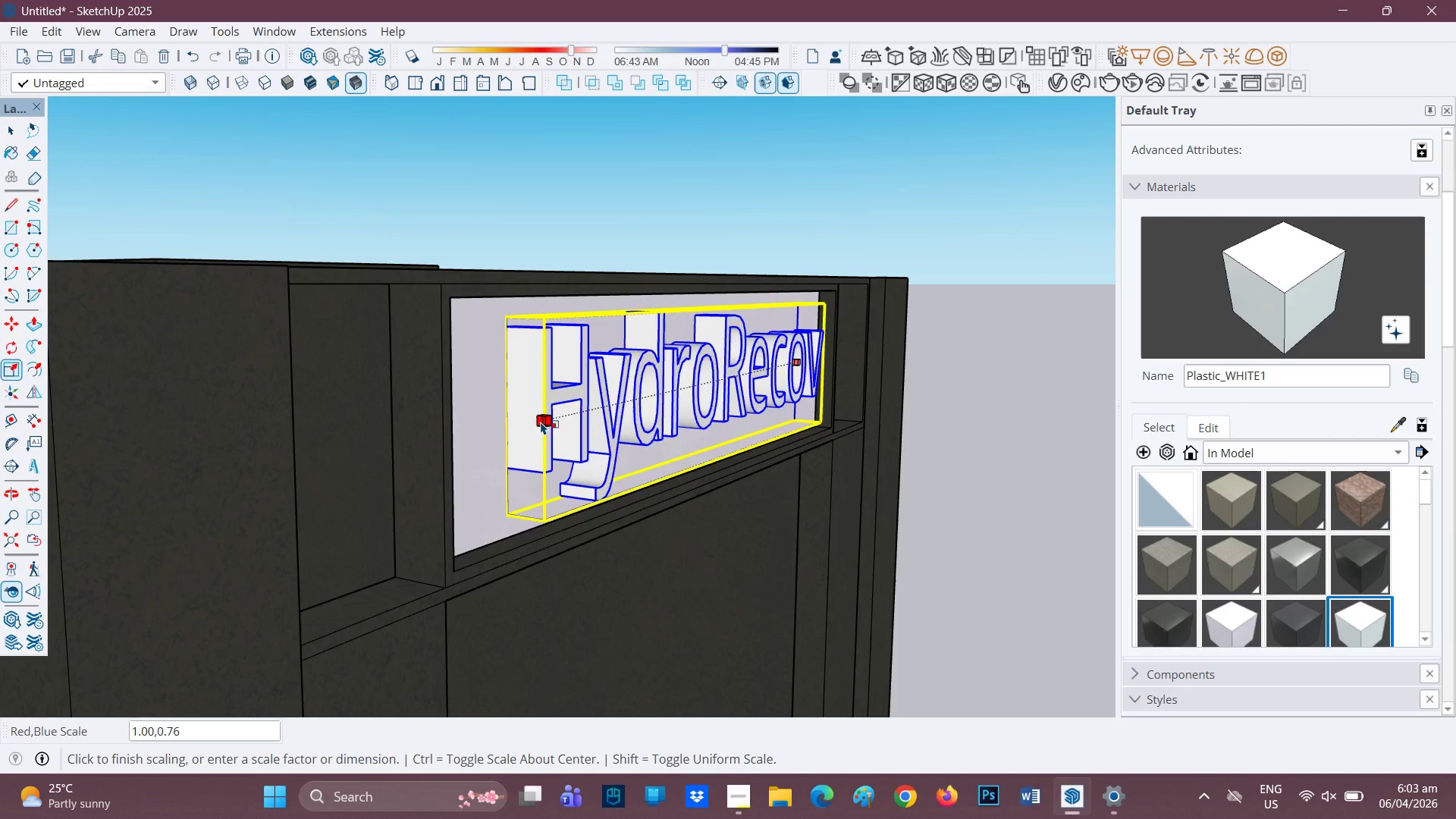 
left_click([546, 419])
 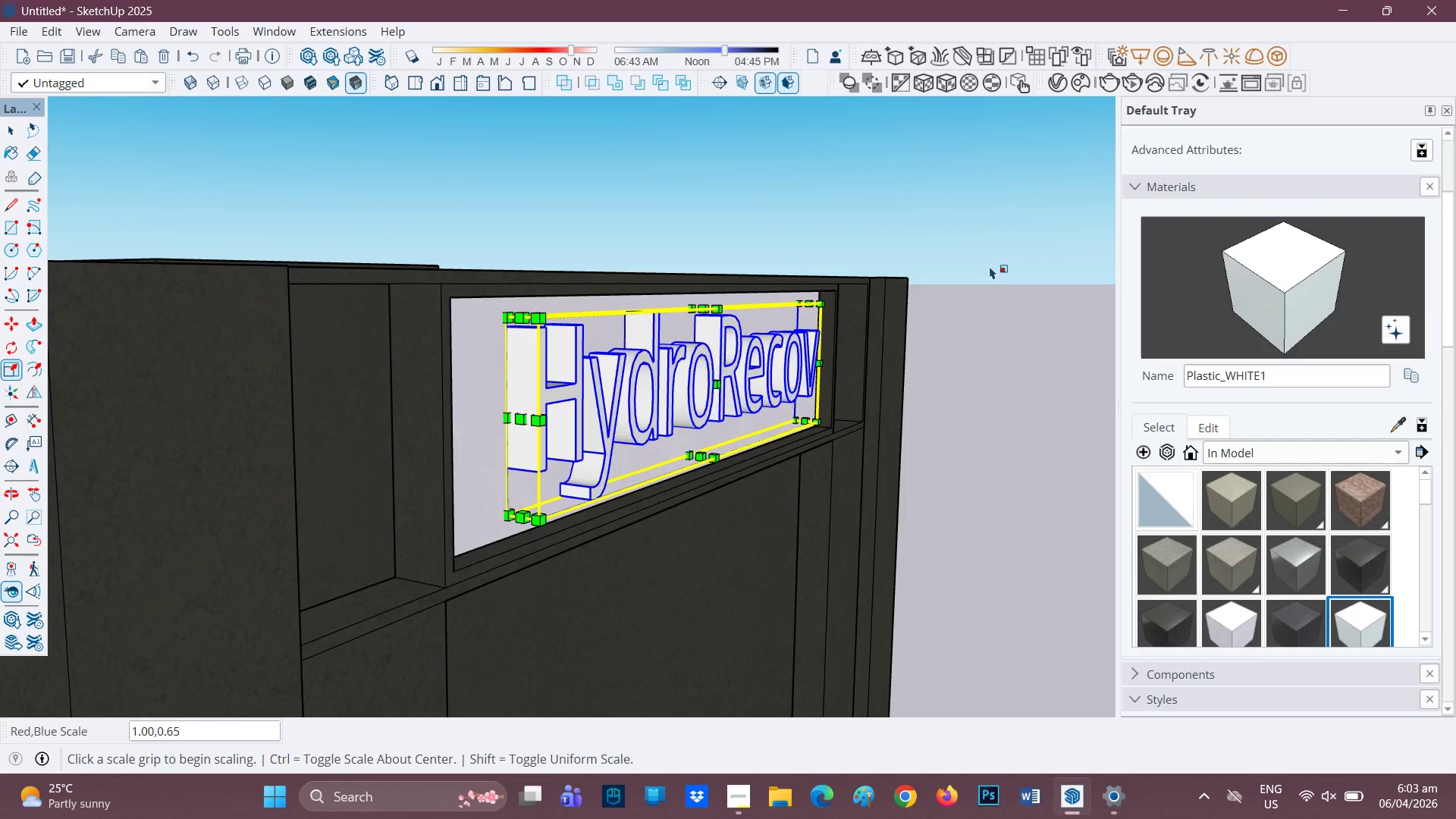 
key(Space)
 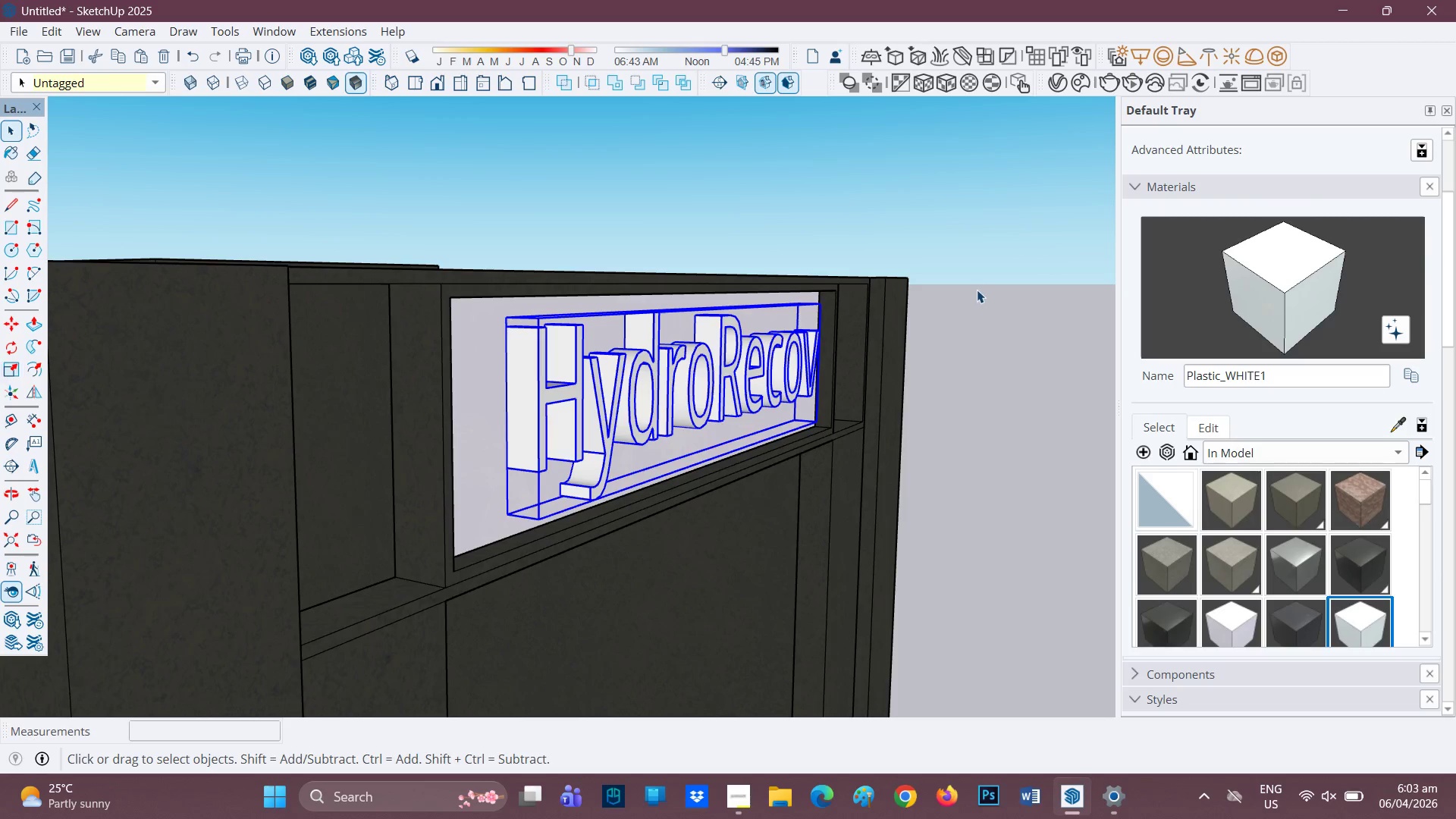 
left_click([977, 289])
 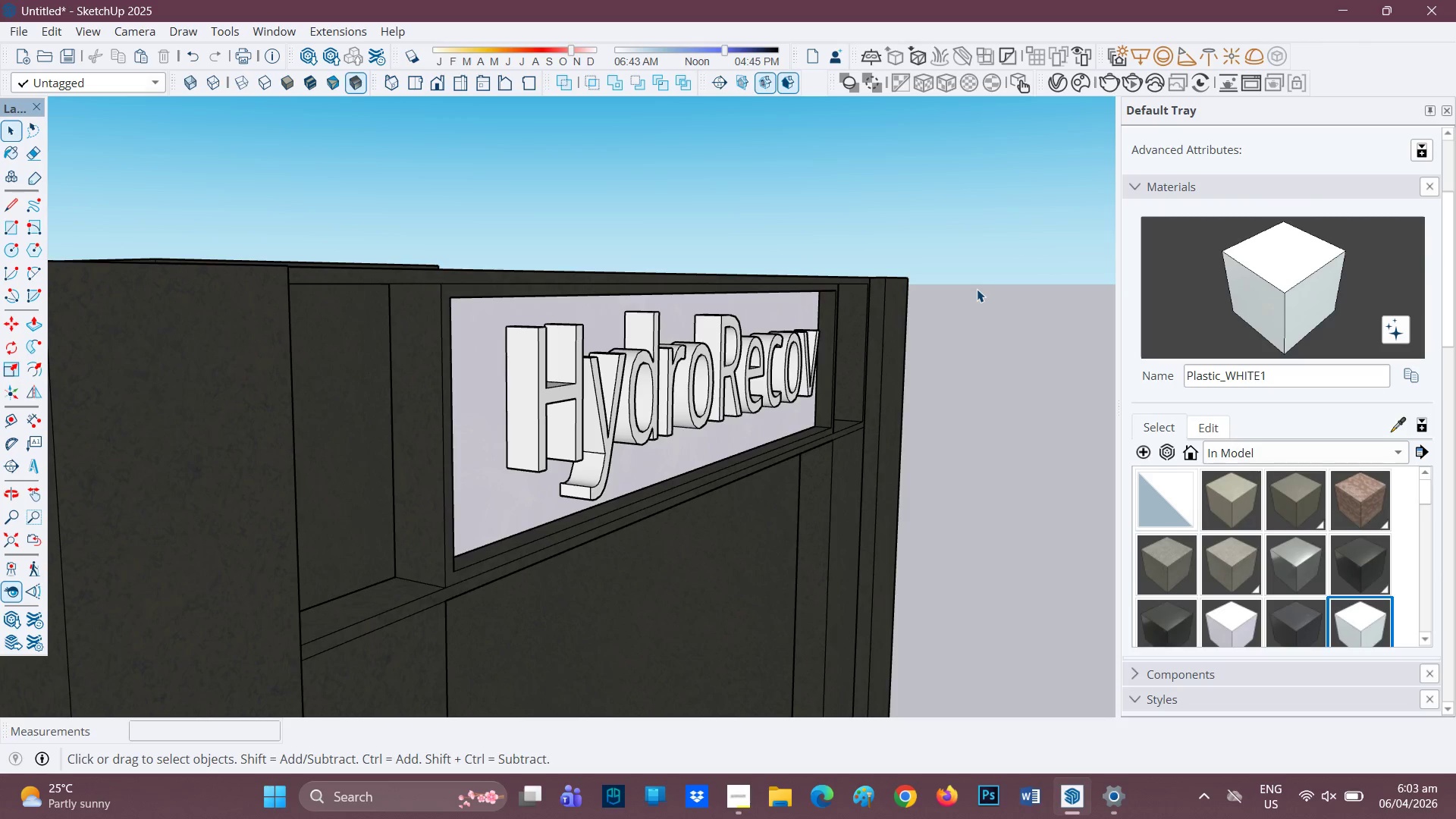 
scroll: coordinate [977, 309], scroll_direction: none, amount: 0.0
 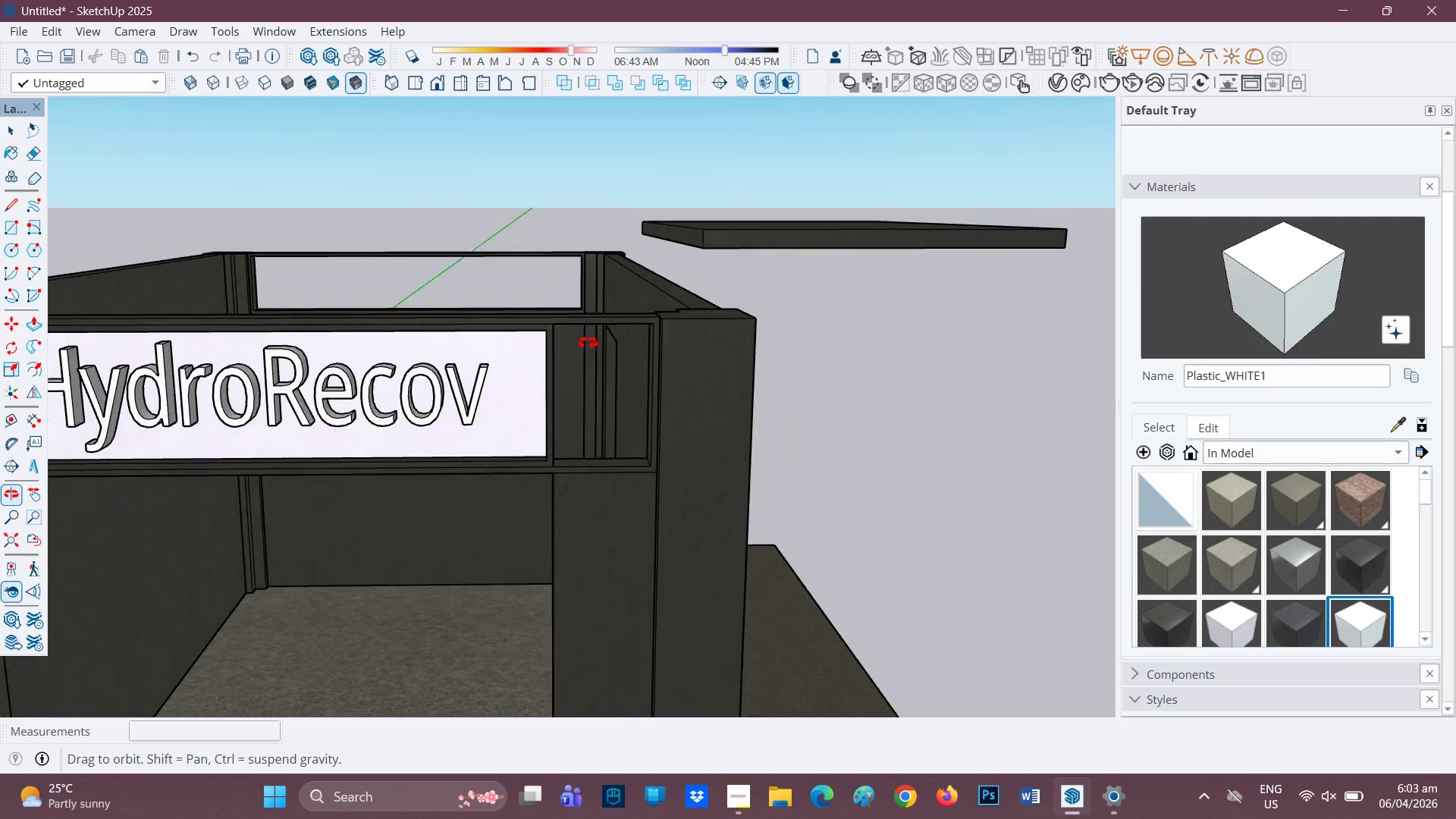 
scroll: coordinate [573, 313], scroll_direction: down, amount: 2.0
 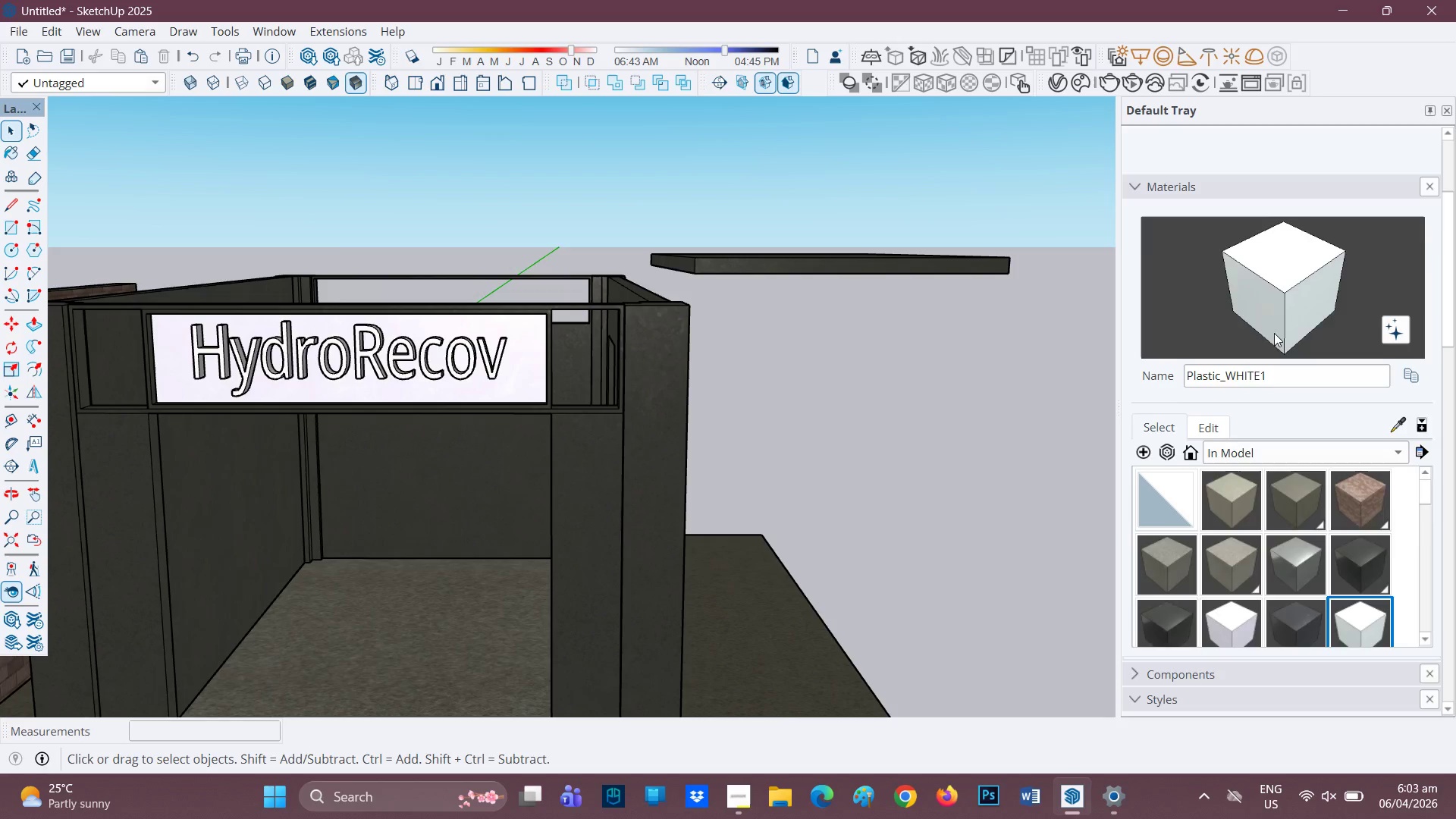 
scroll: coordinate [1335, 330], scroll_direction: none, amount: 0.0
 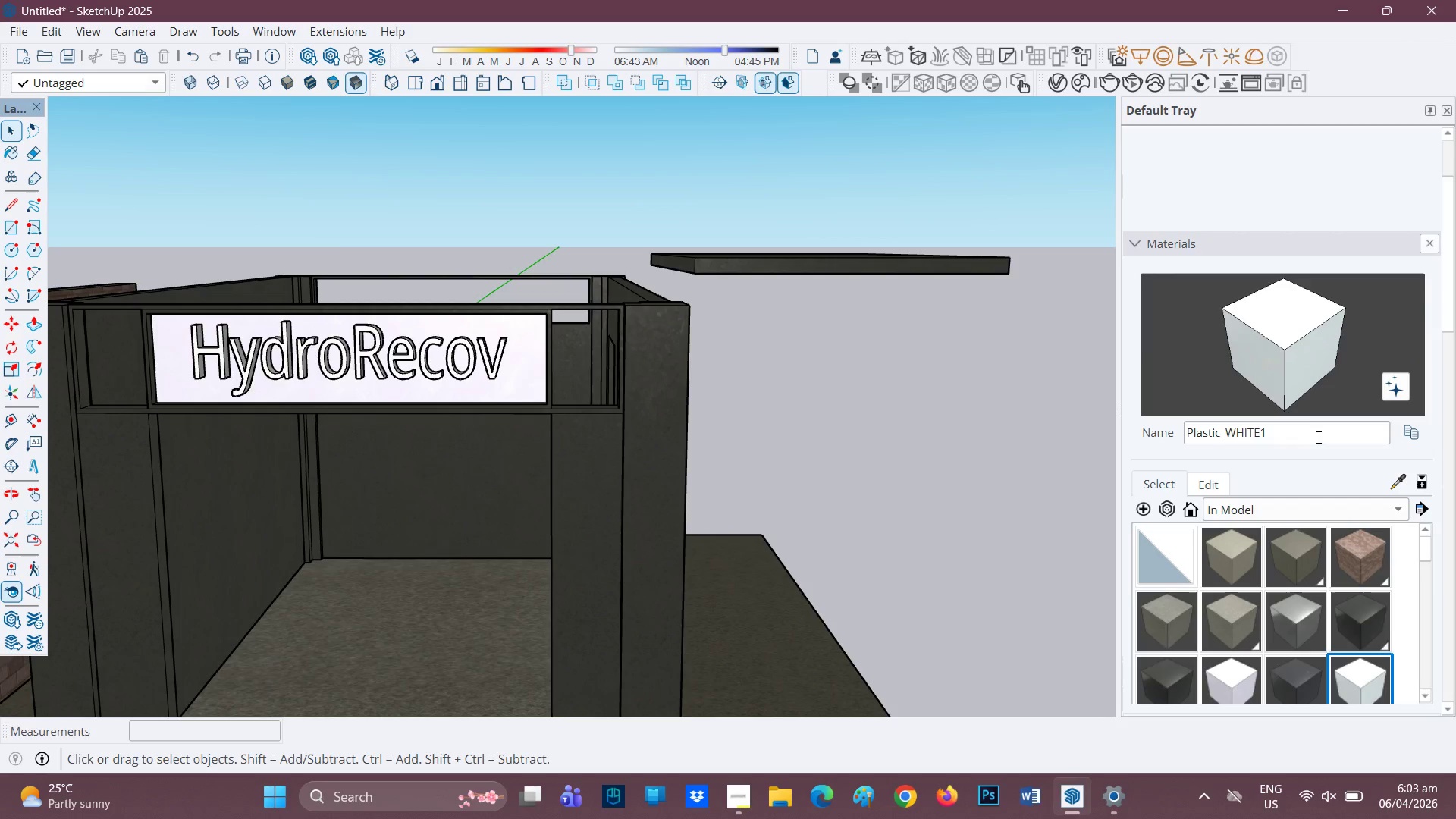 
left_click_drag(start_coordinate=[1309, 438], to_coordinate=[1253, 438])
 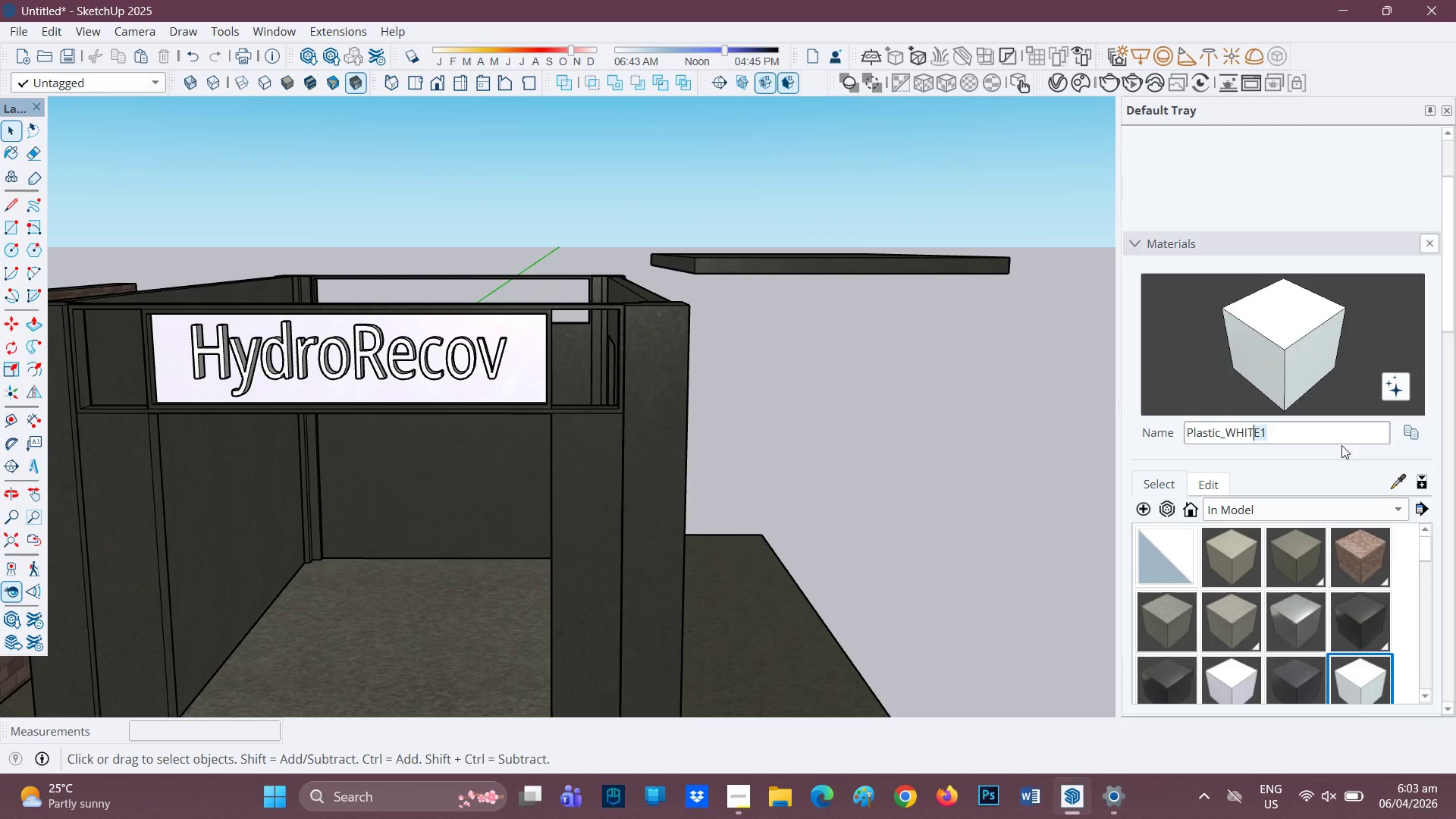 
scroll: coordinate [1341, 509], scroll_direction: down, amount: 1.0
 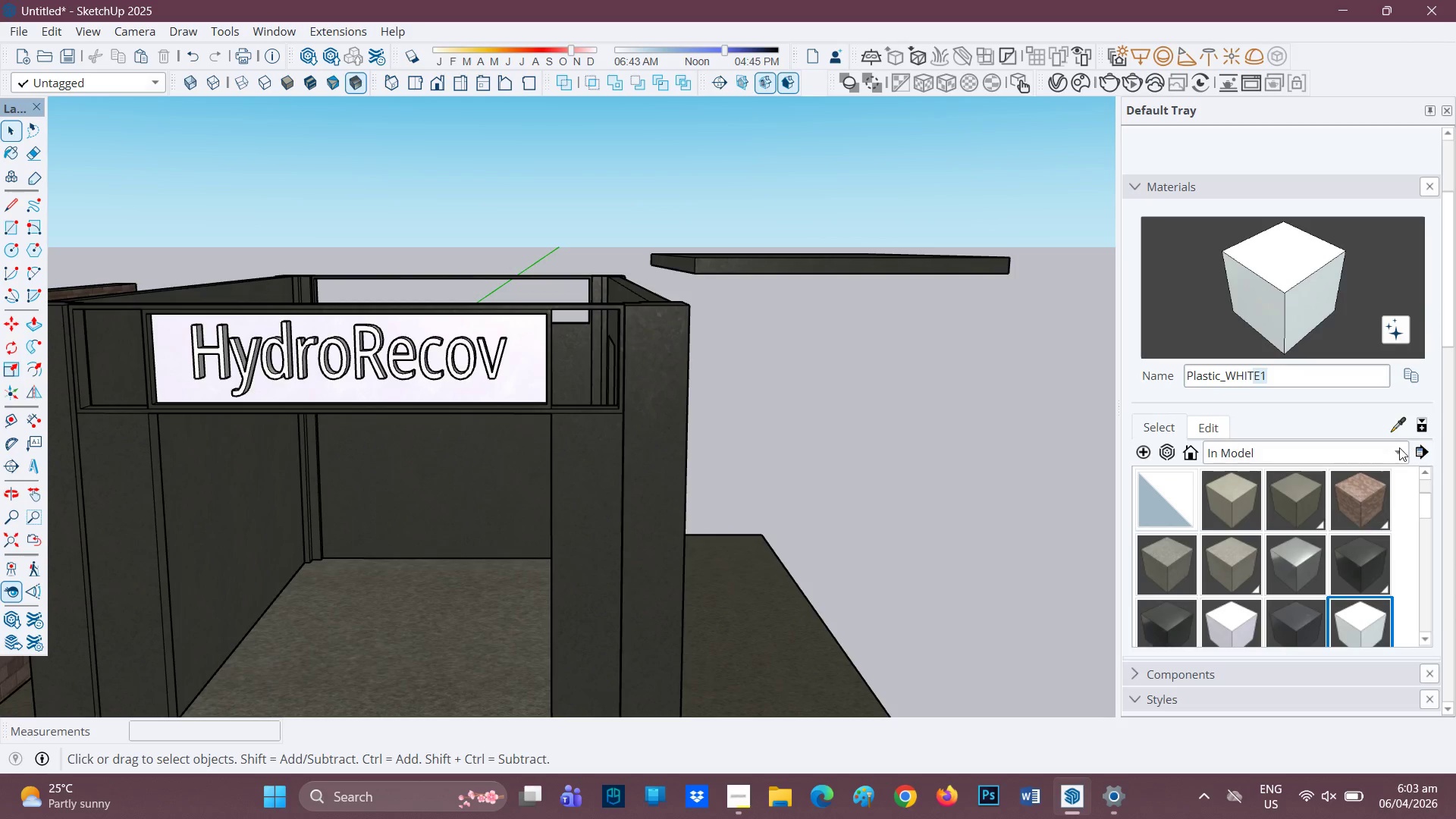 
left_click([1395, 451])
 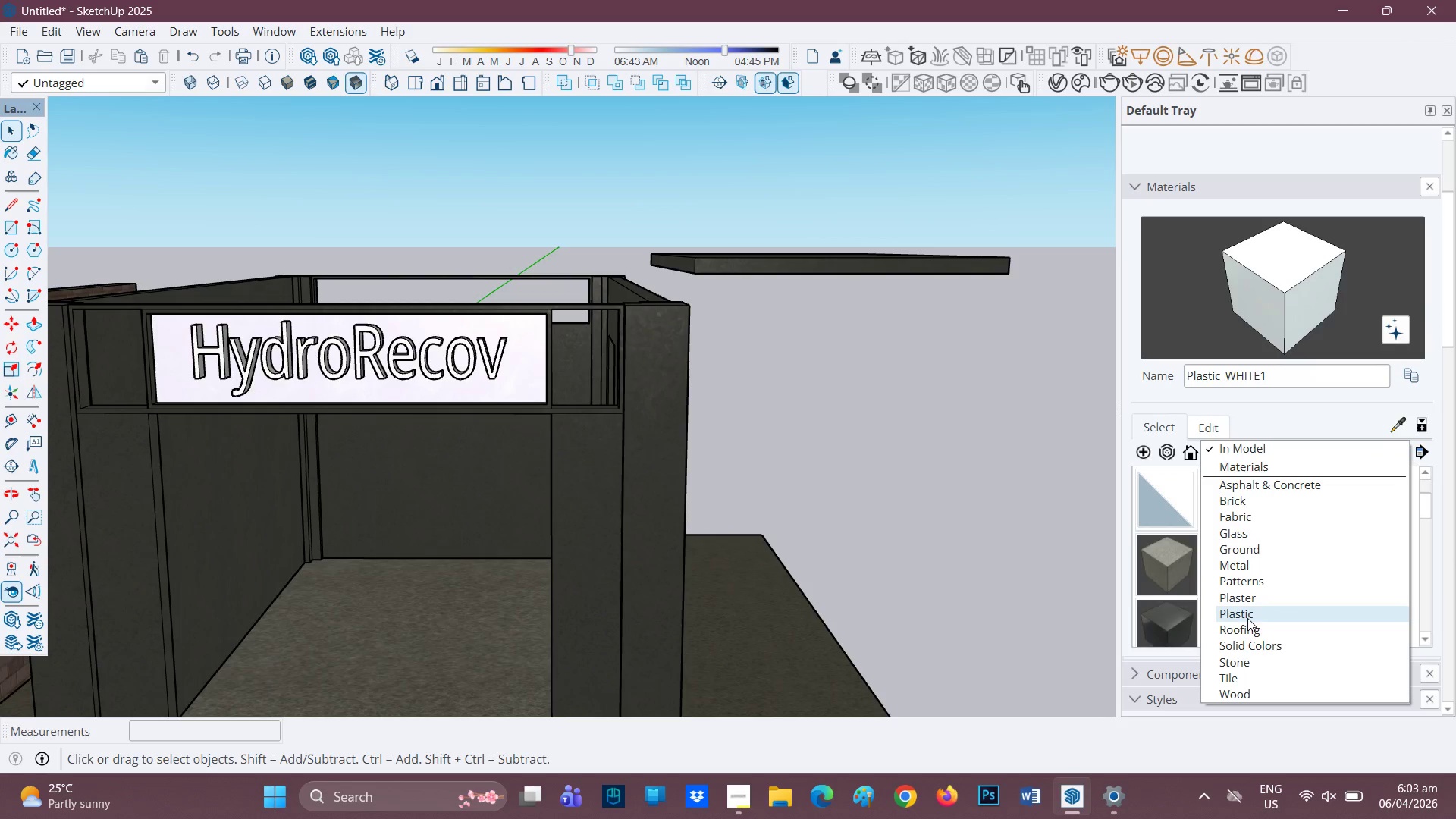 
left_click([1250, 609])
 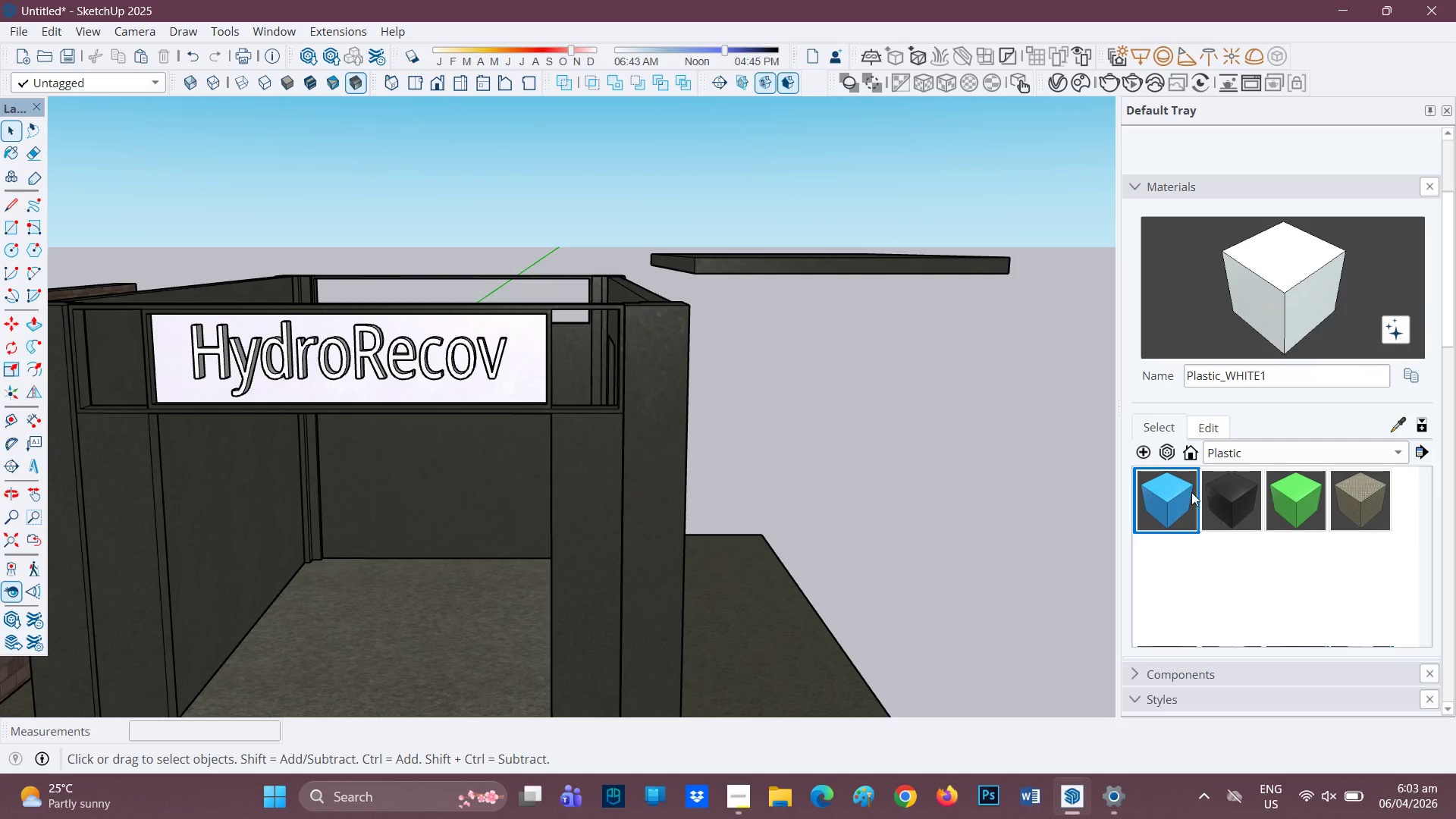 
left_click([1156, 499])
 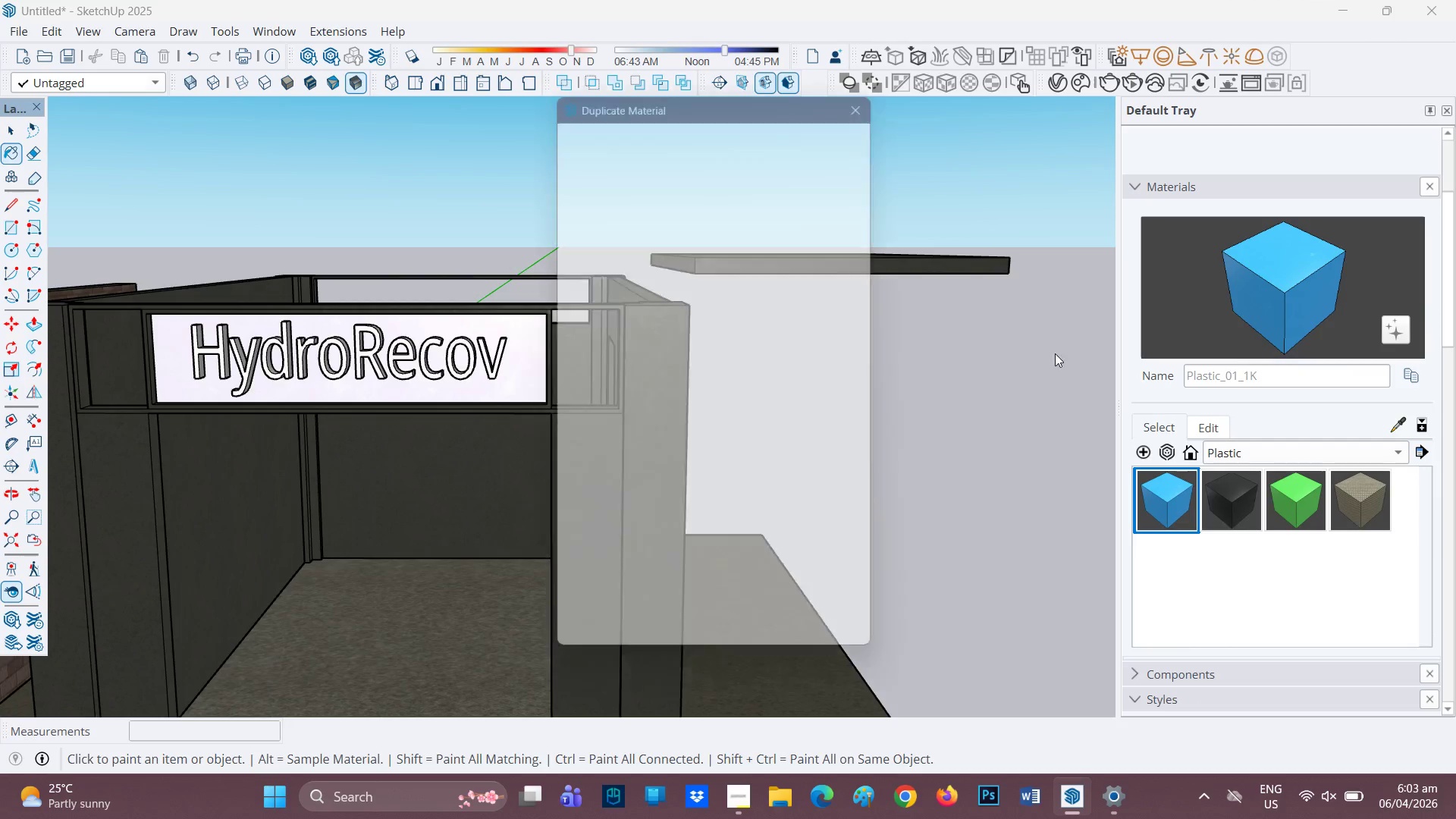 
left_click_drag(start_coordinate=[670, 386], to_coordinate=[658, 351])
 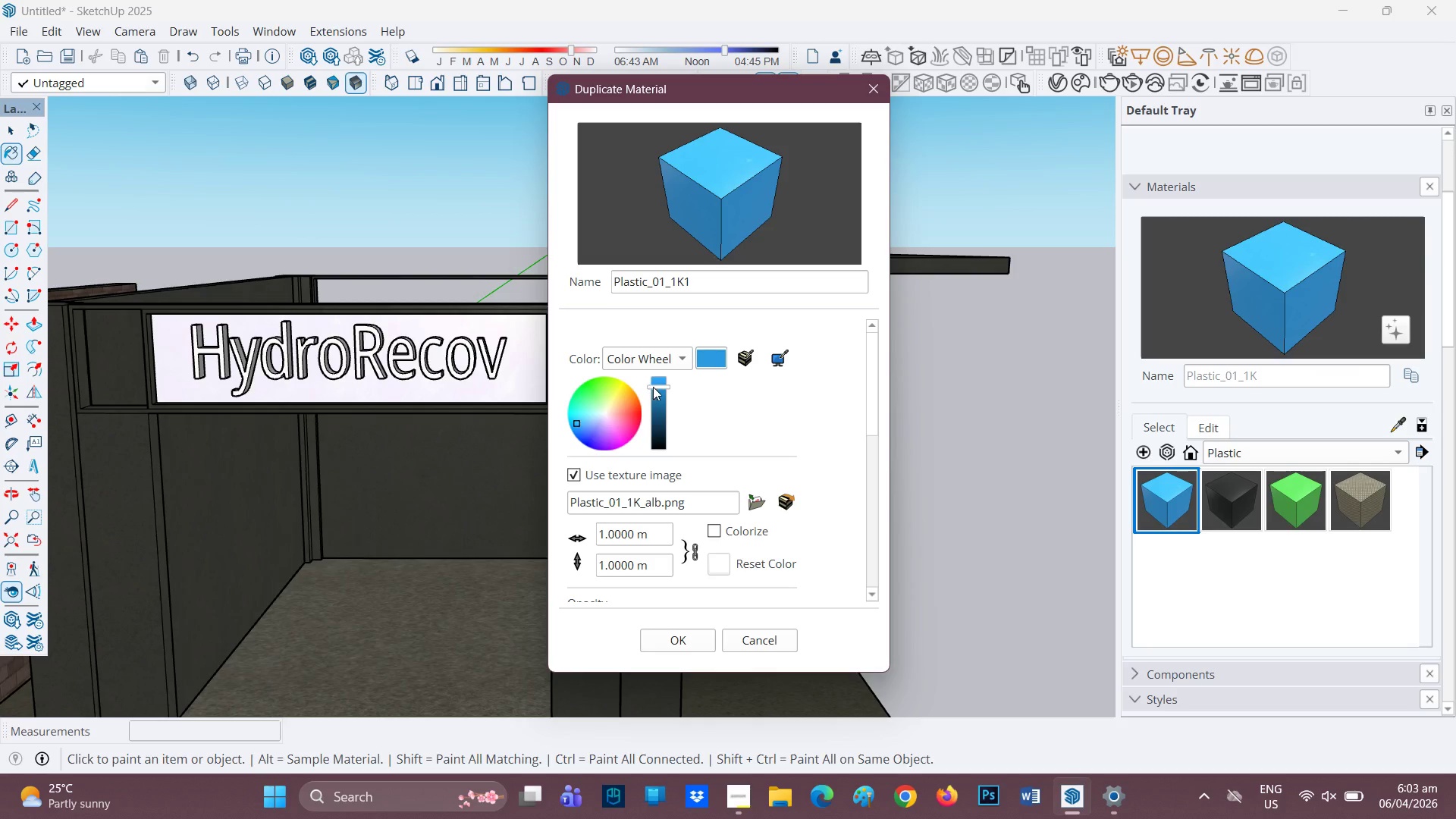 
left_click_drag(start_coordinate=[658, 384], to_coordinate=[667, 333])
 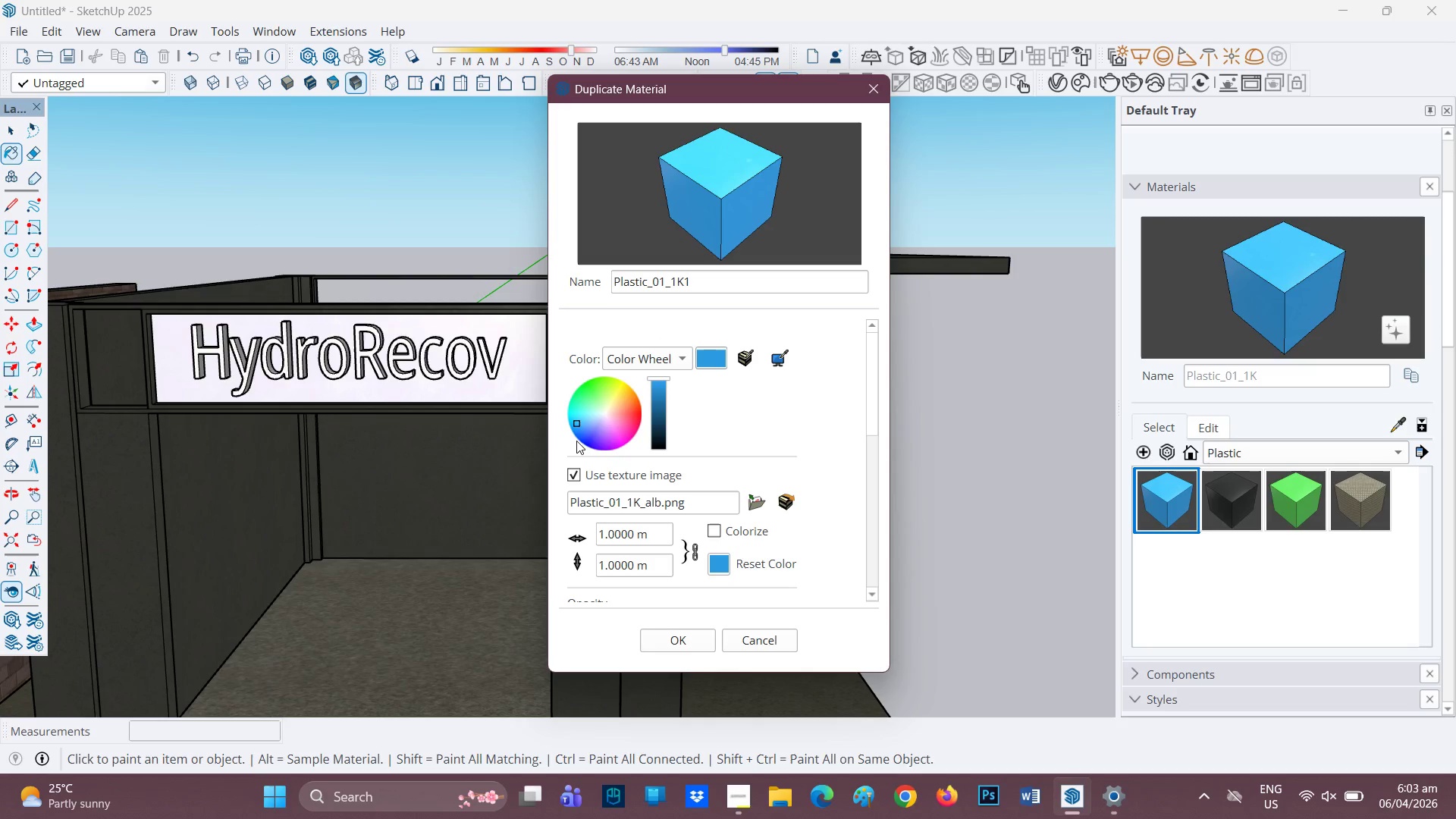 
left_click([585, 438])
 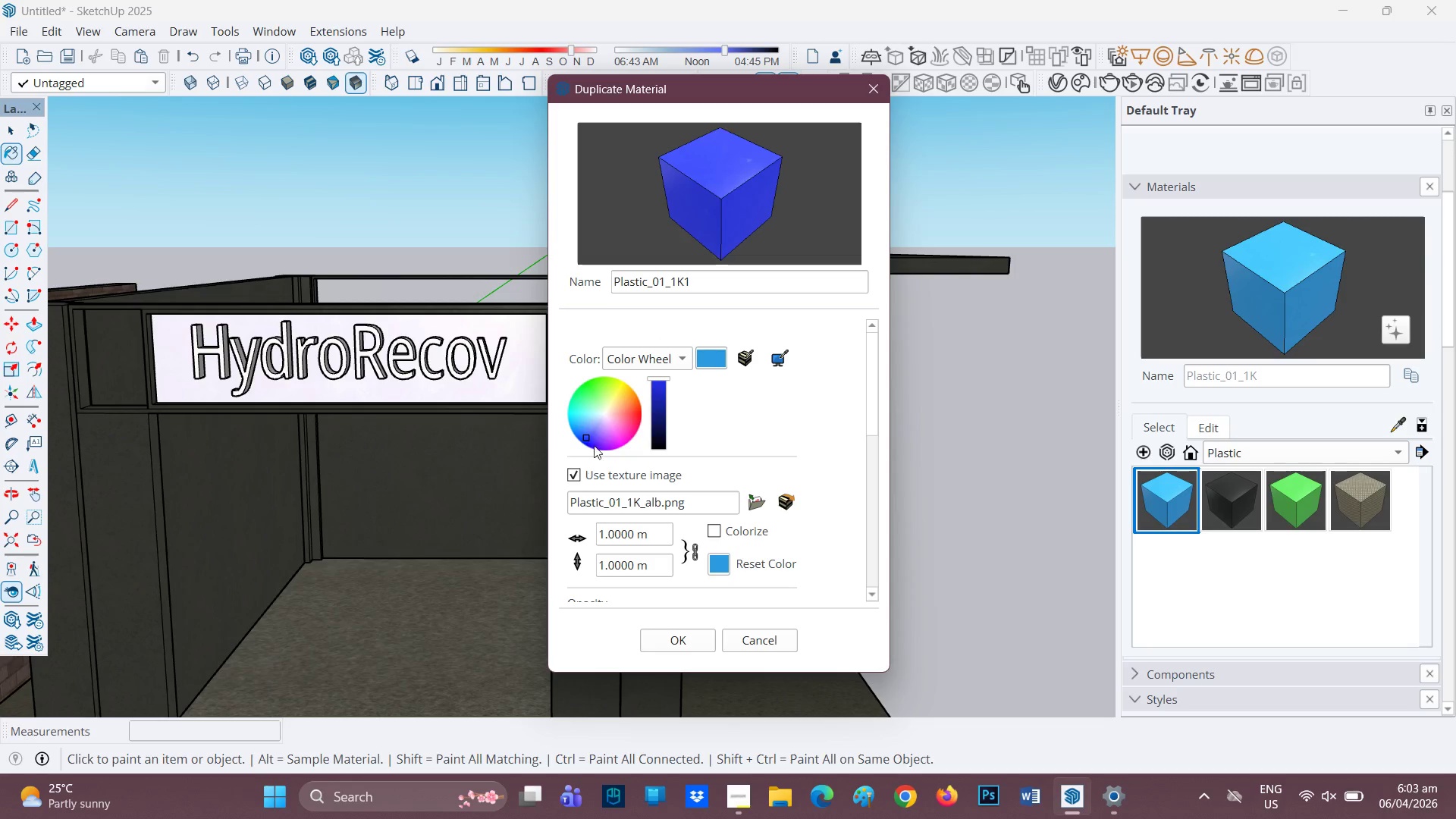 
left_click_drag(start_coordinate=[583, 439], to_coordinate=[569, 440])
 